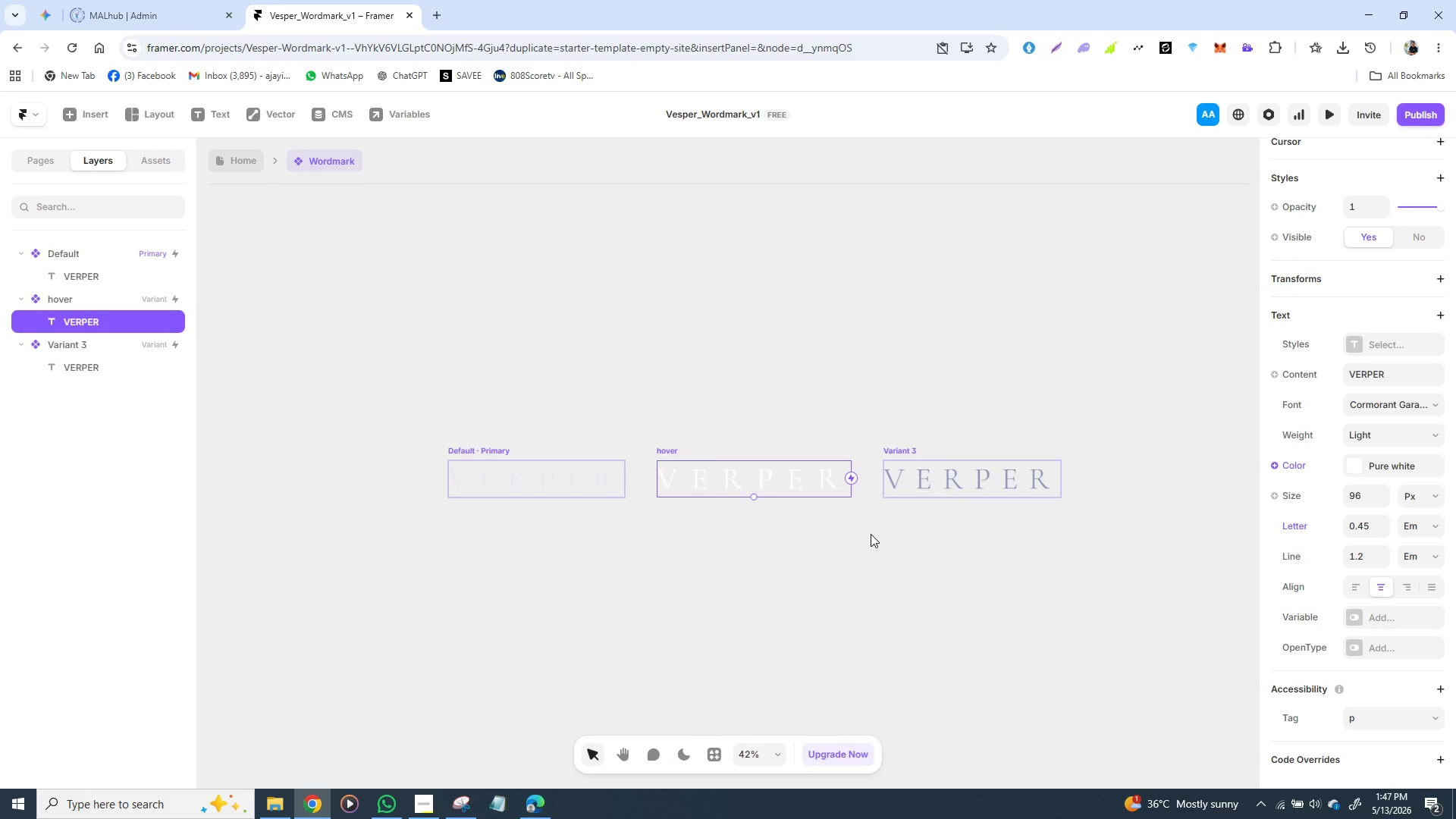 
wait(19.02)
 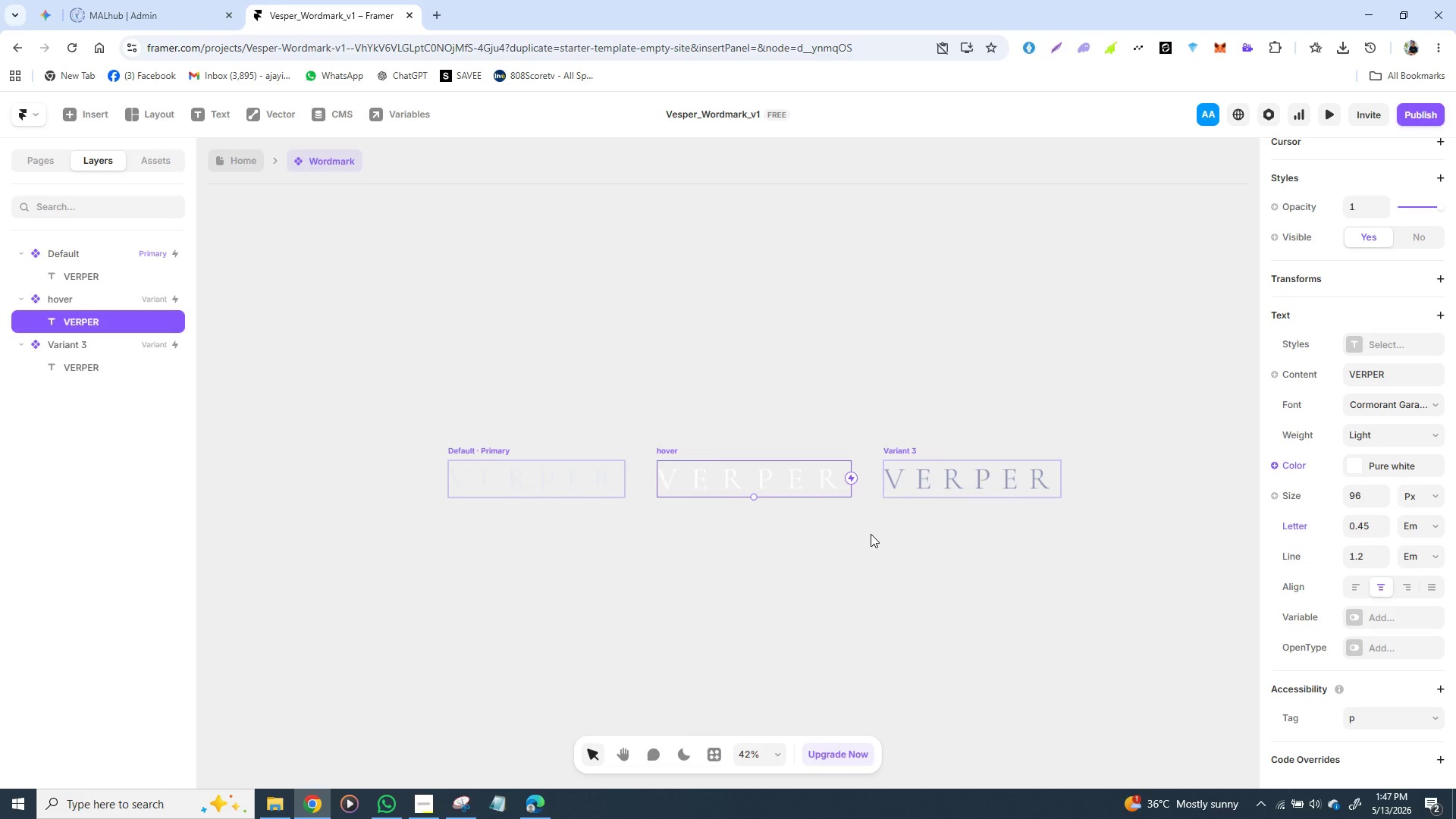 
double_click([897, 448])
 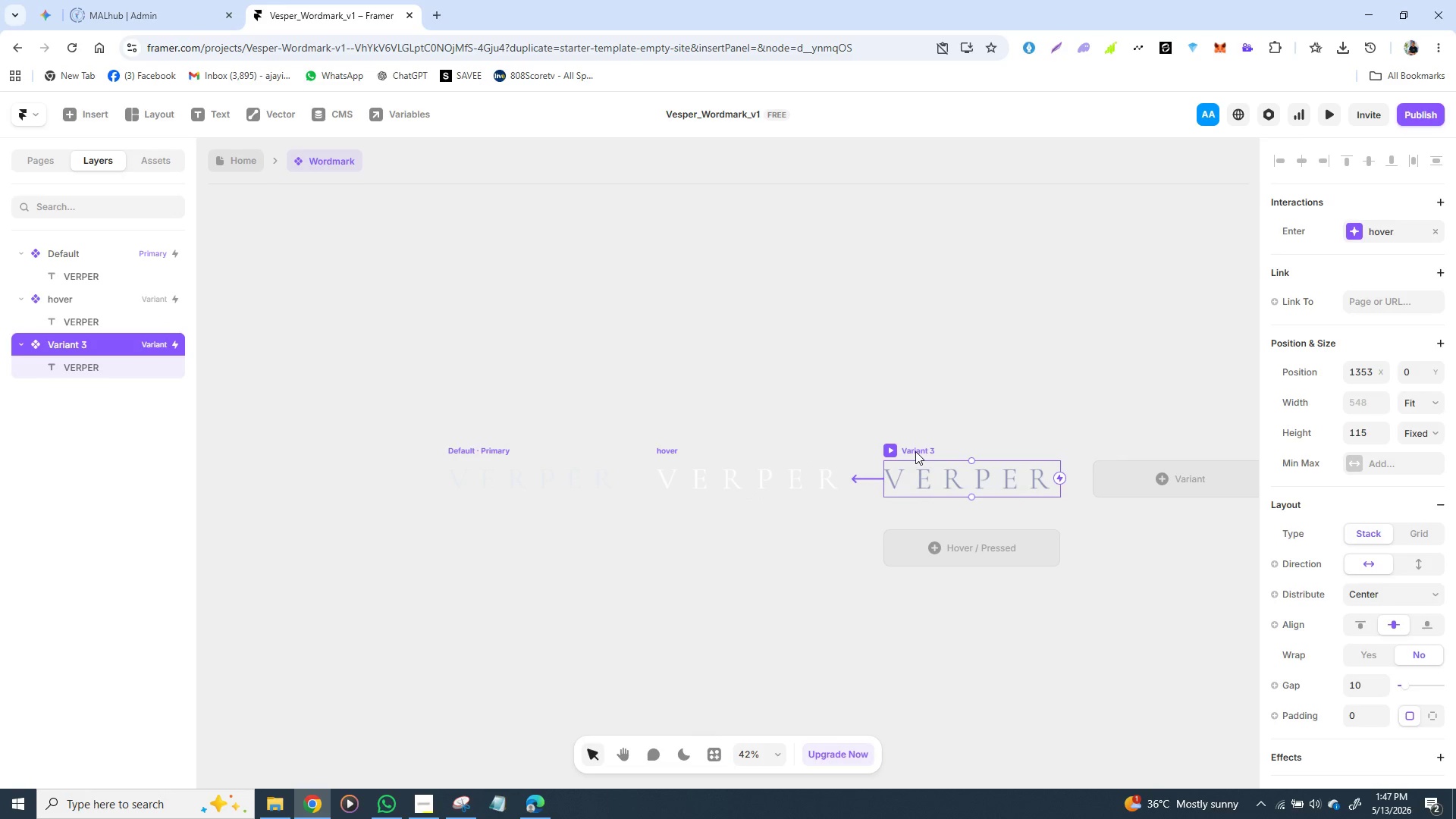 
double_click([917, 451])
 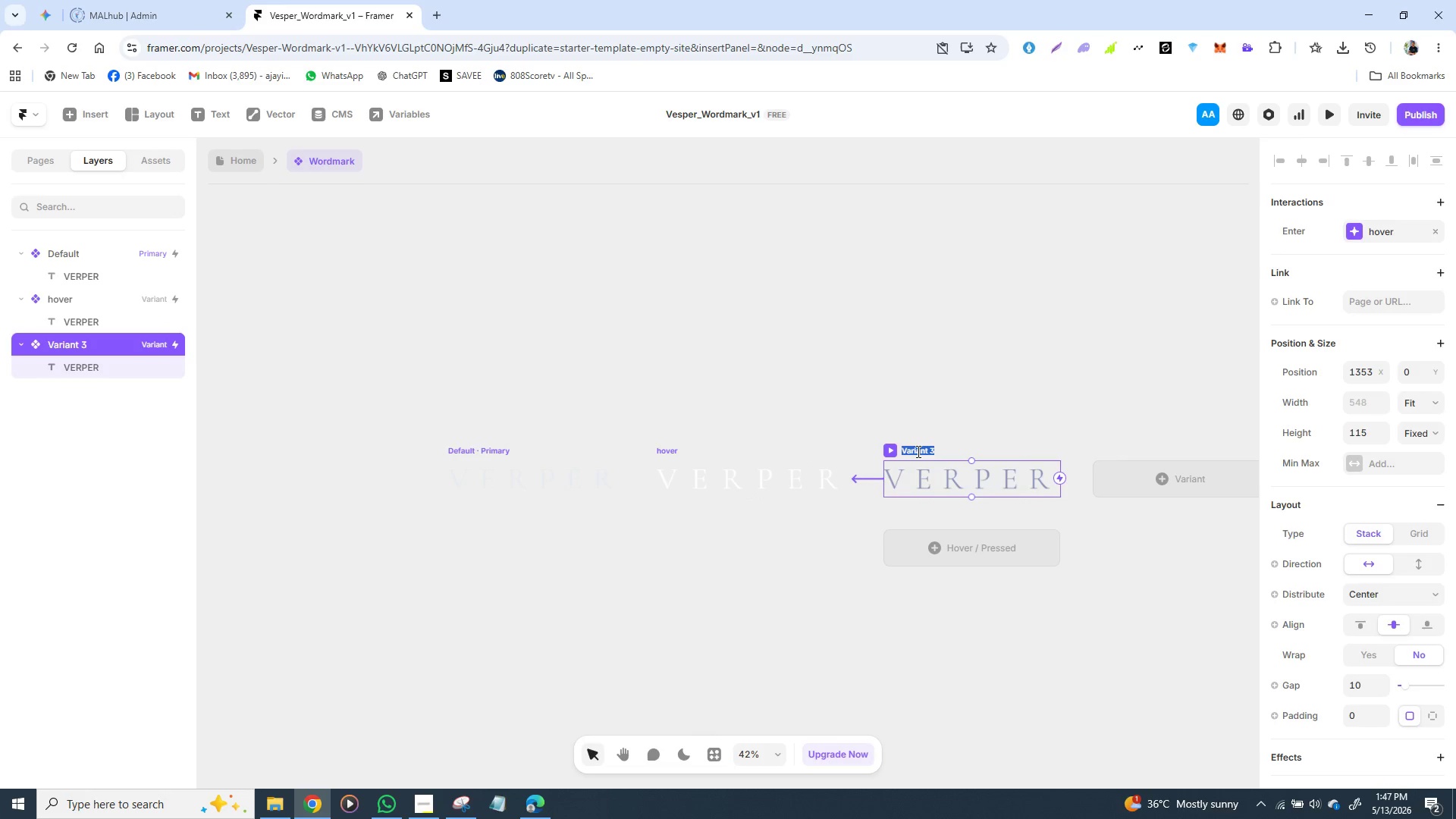 
triple_click([917, 451])
 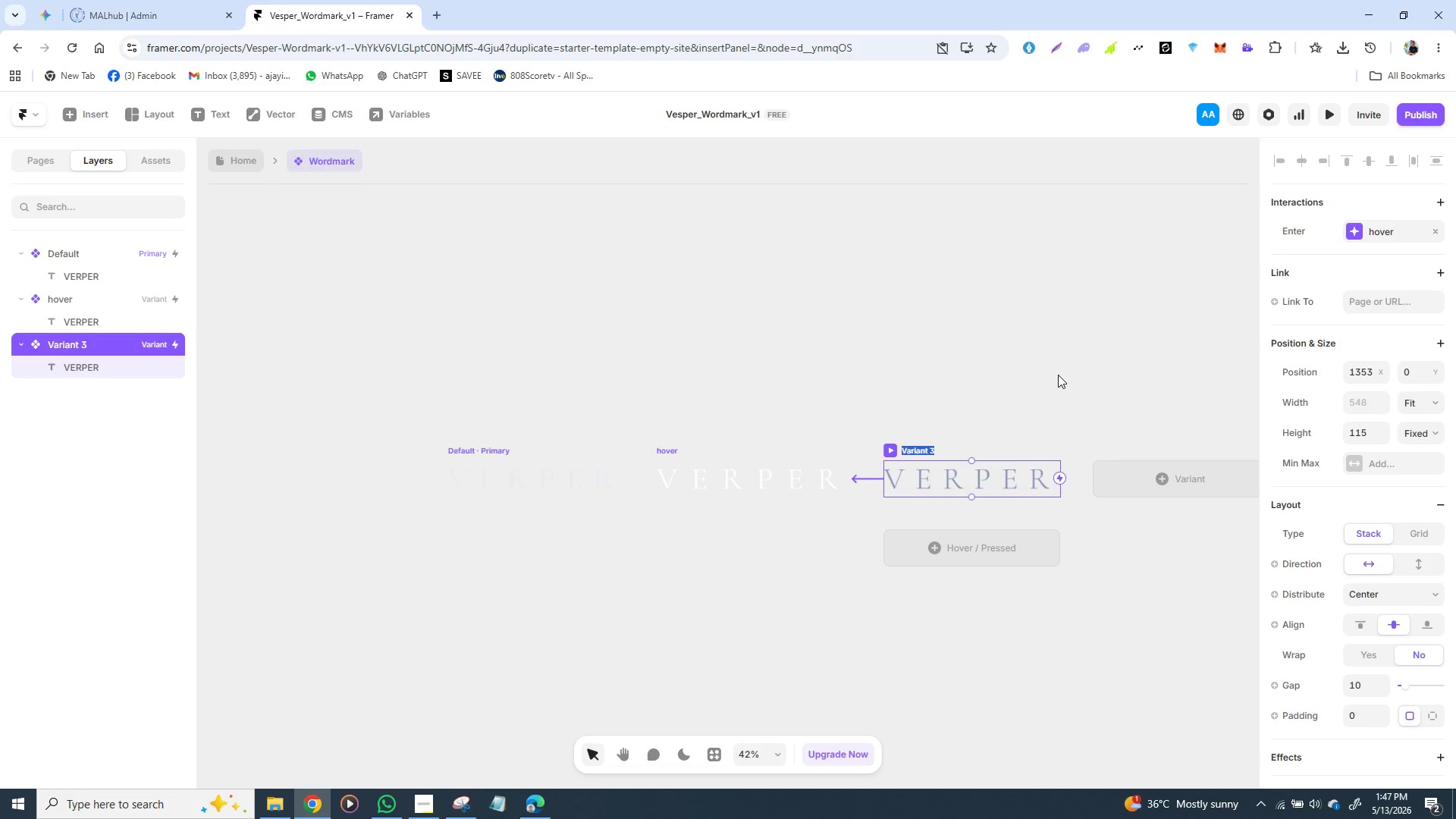 
type(Active)
 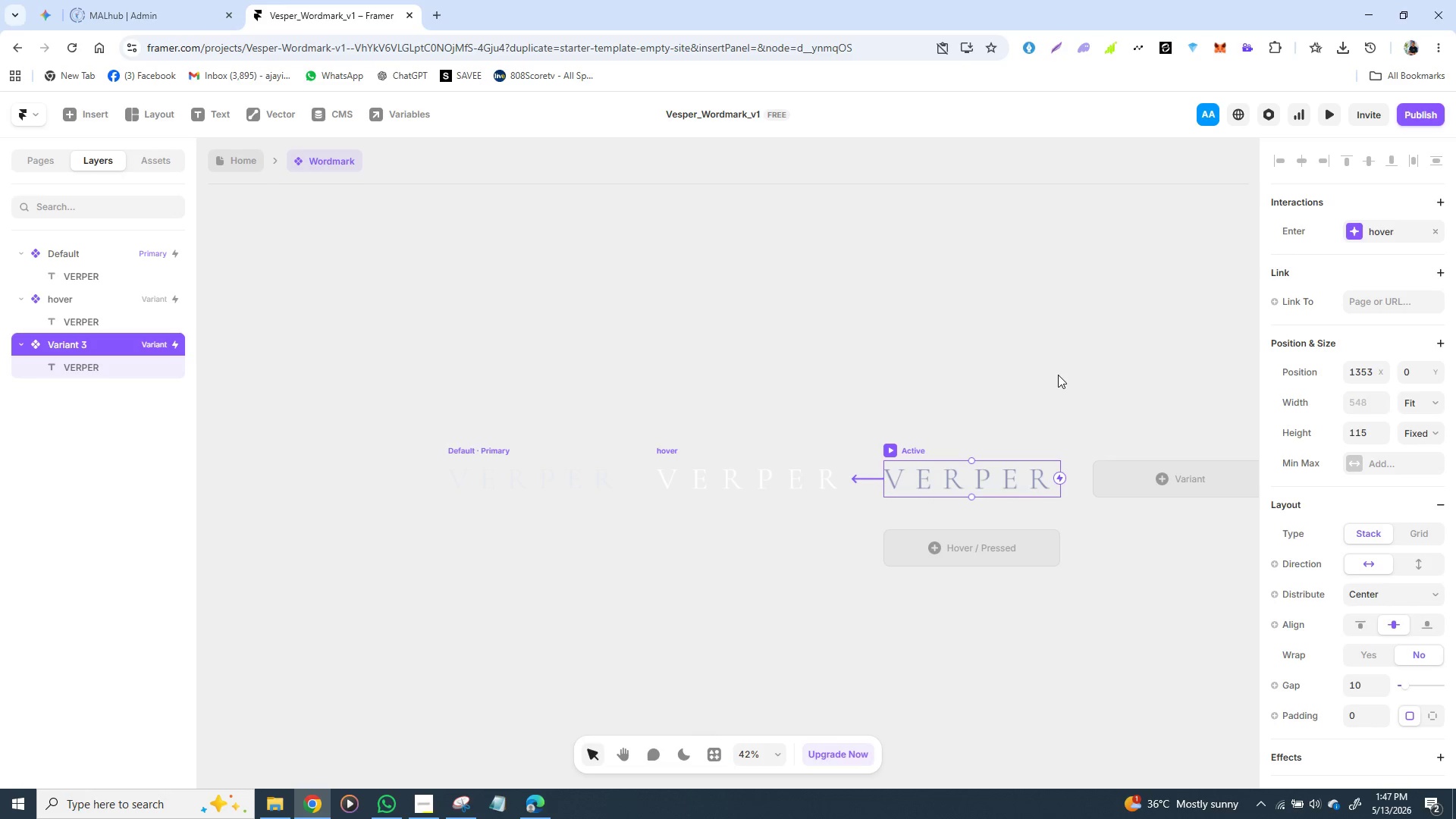 
key(Enter)
 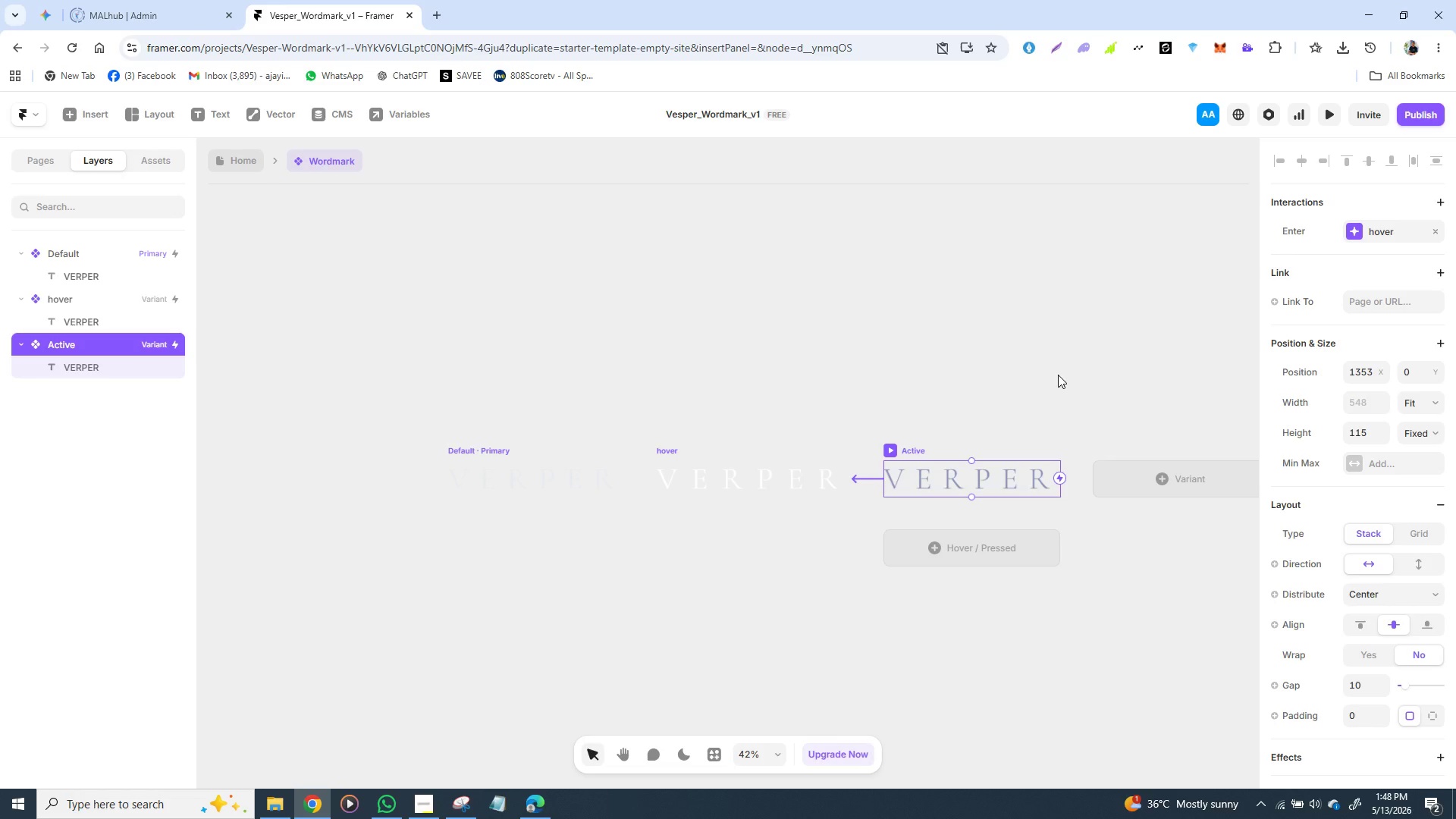 
wait(25.14)
 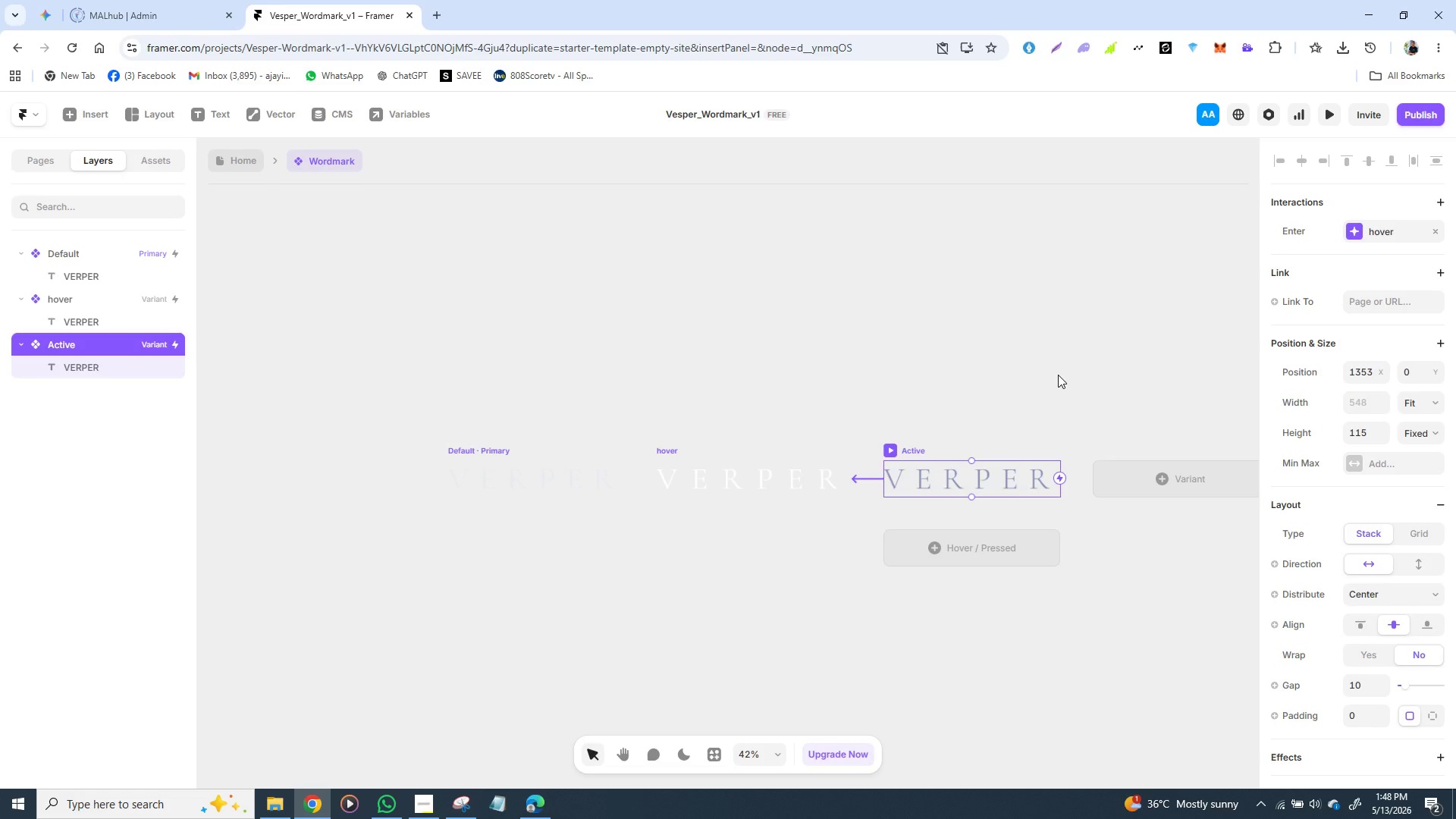 
left_click([830, 569])
 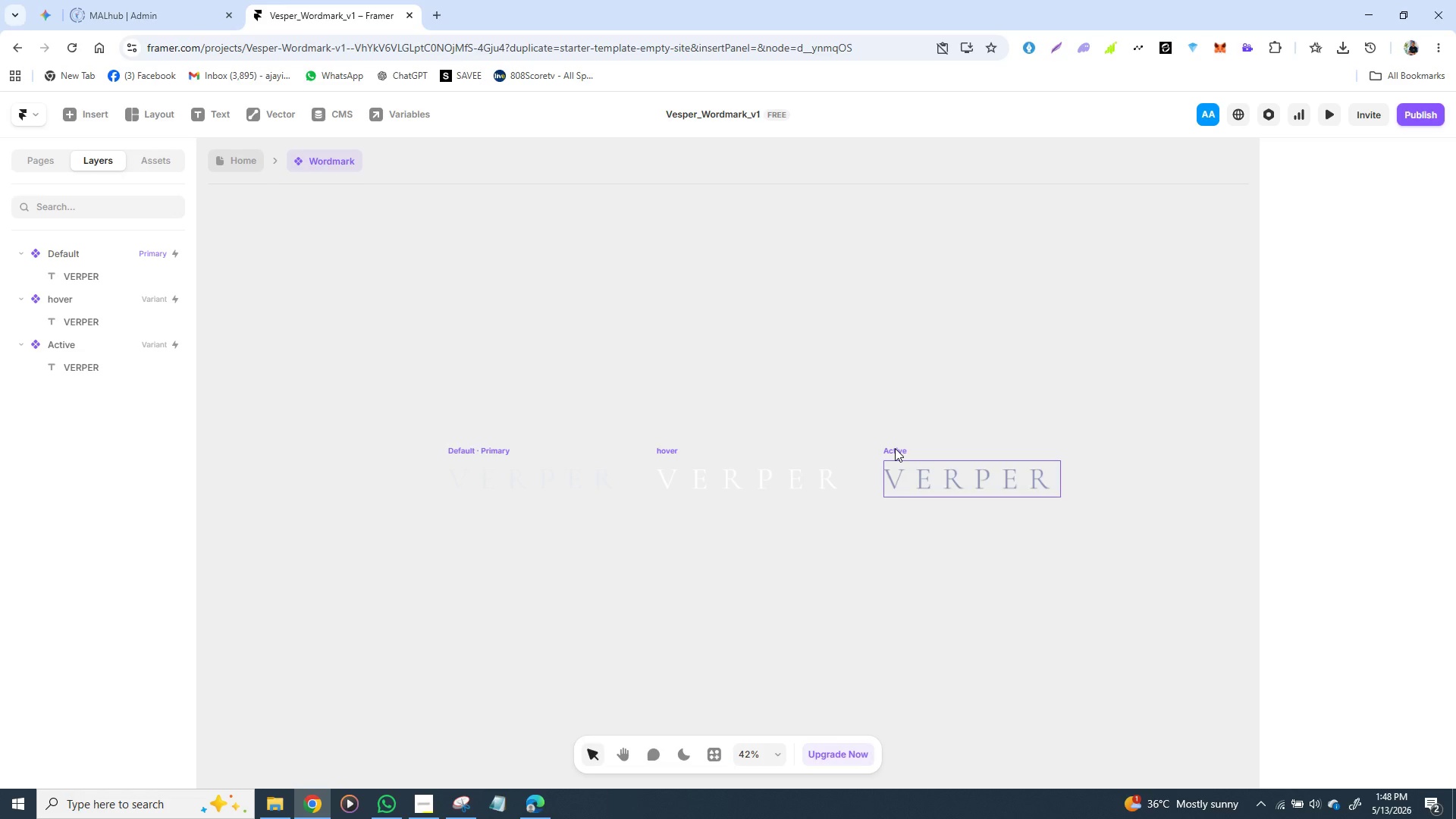 
wait(39.14)
 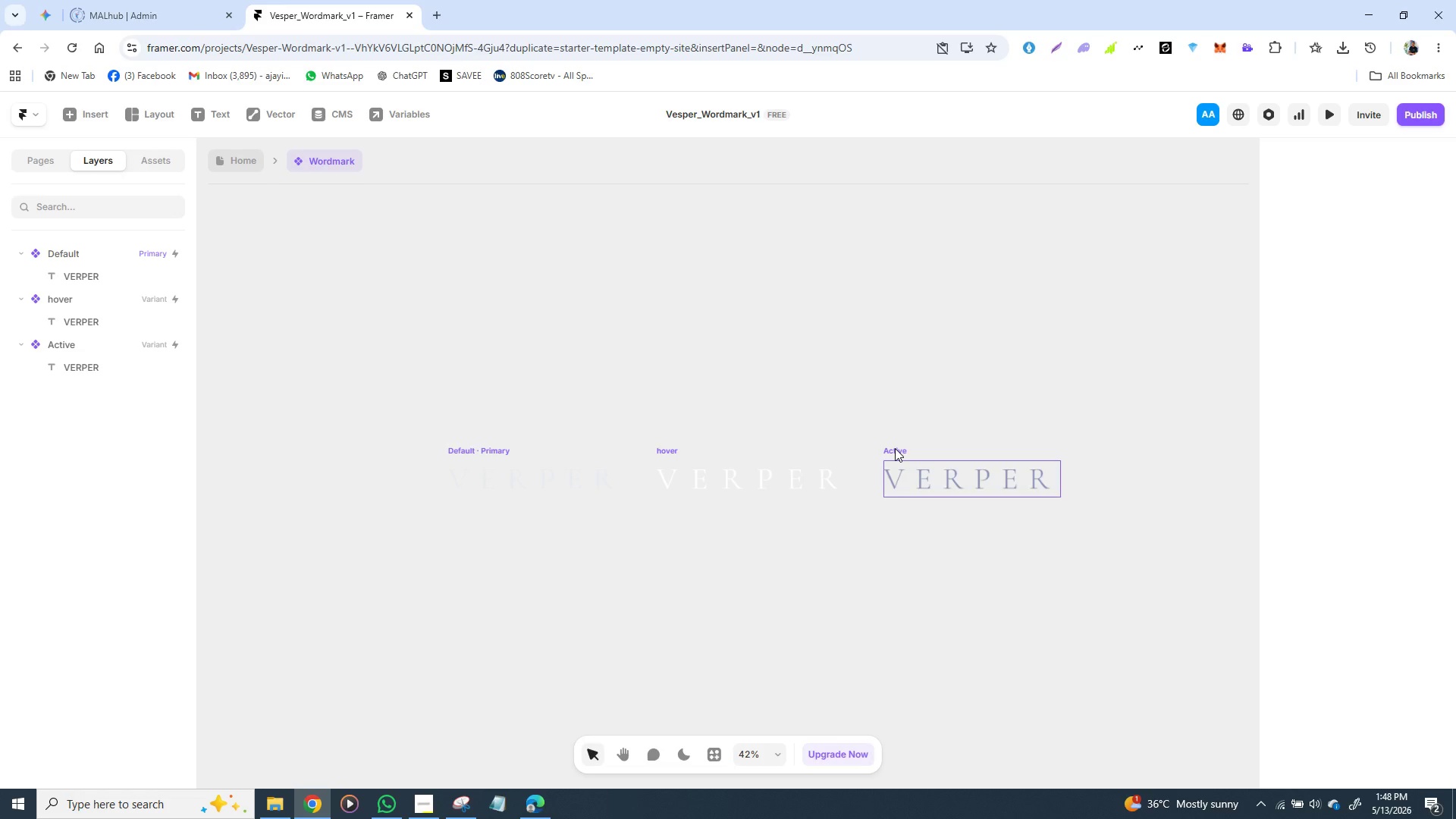 
left_click([974, 484])
 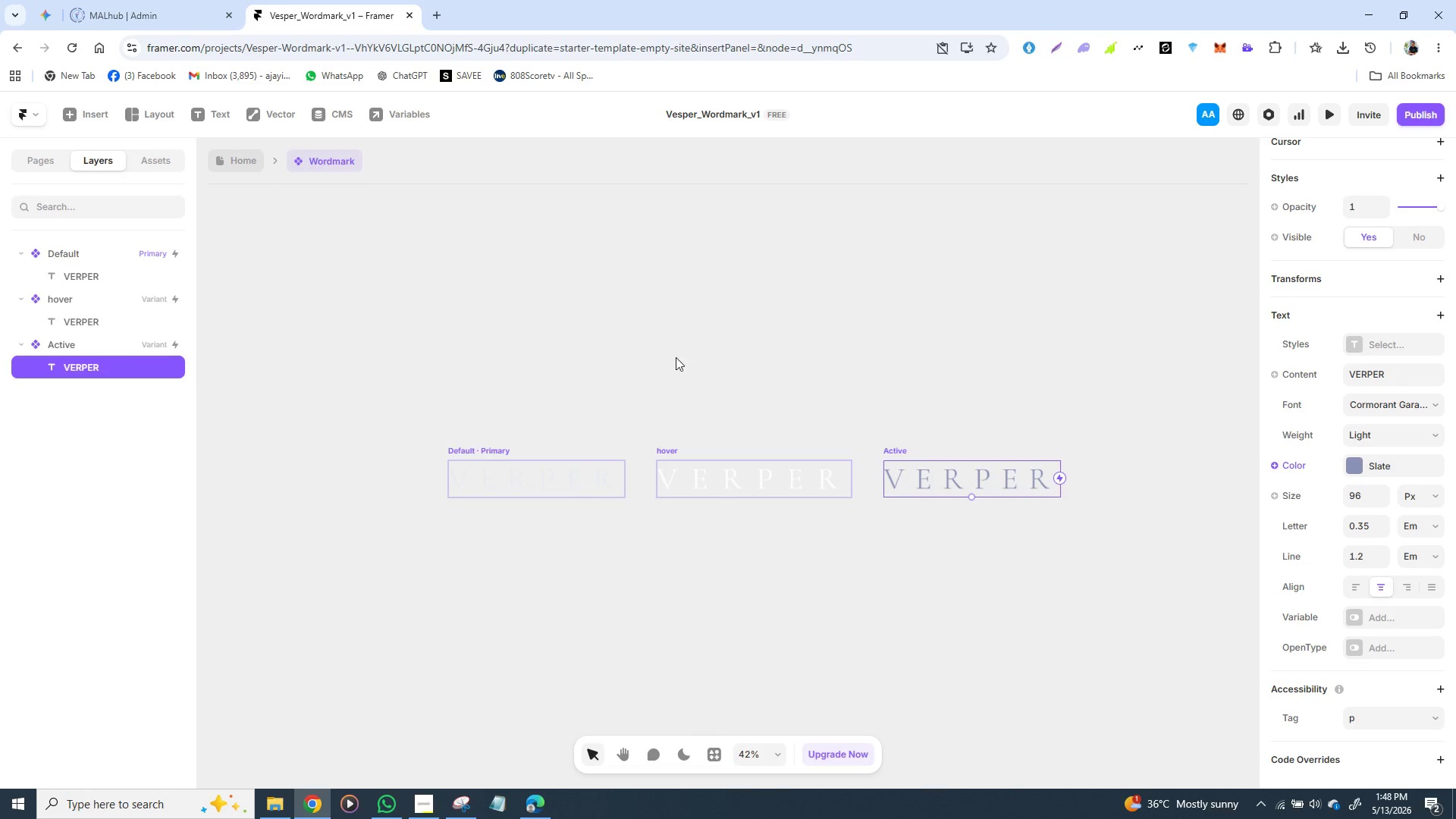 
left_click([665, 444])
 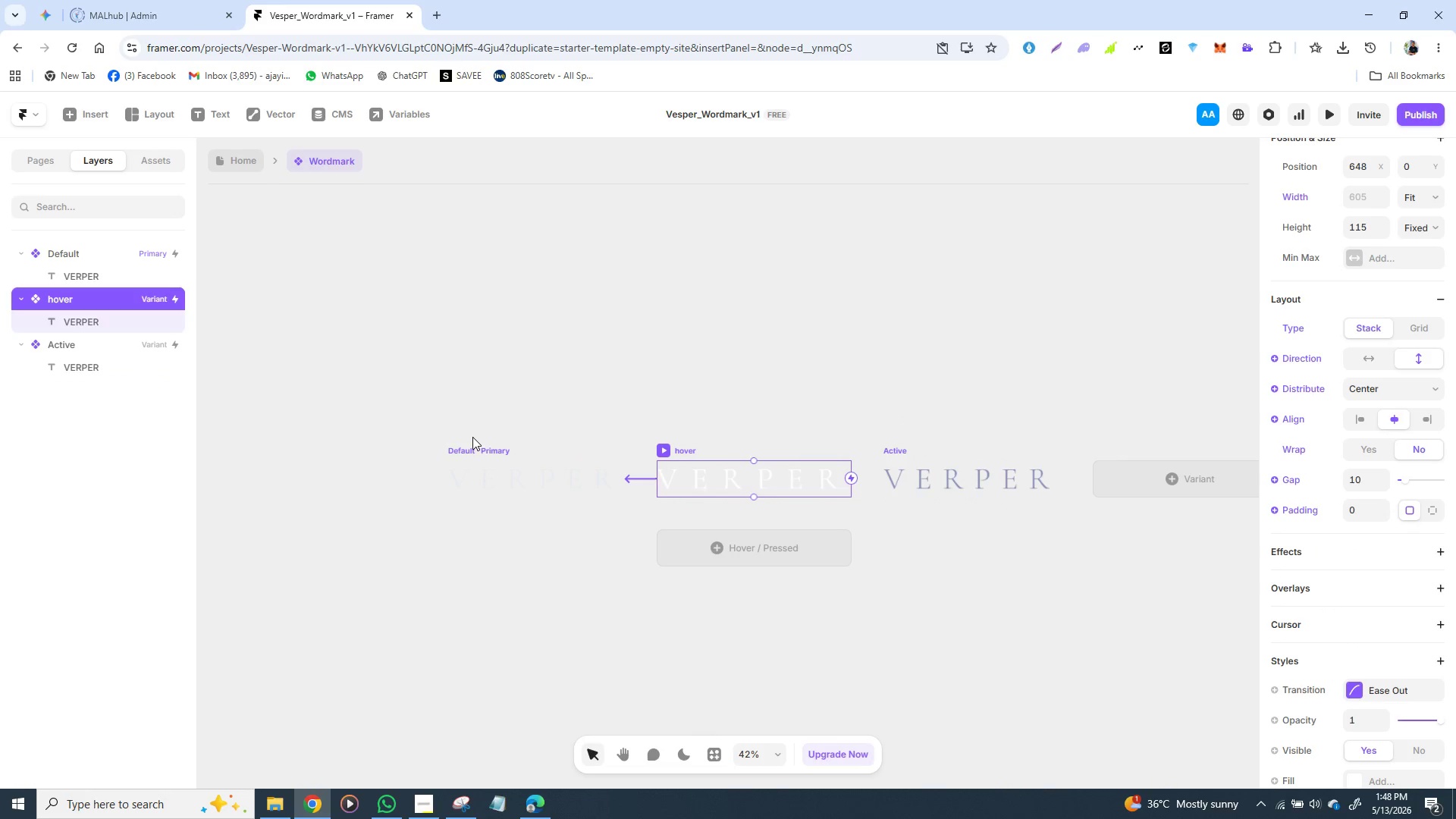 
left_click([482, 463])
 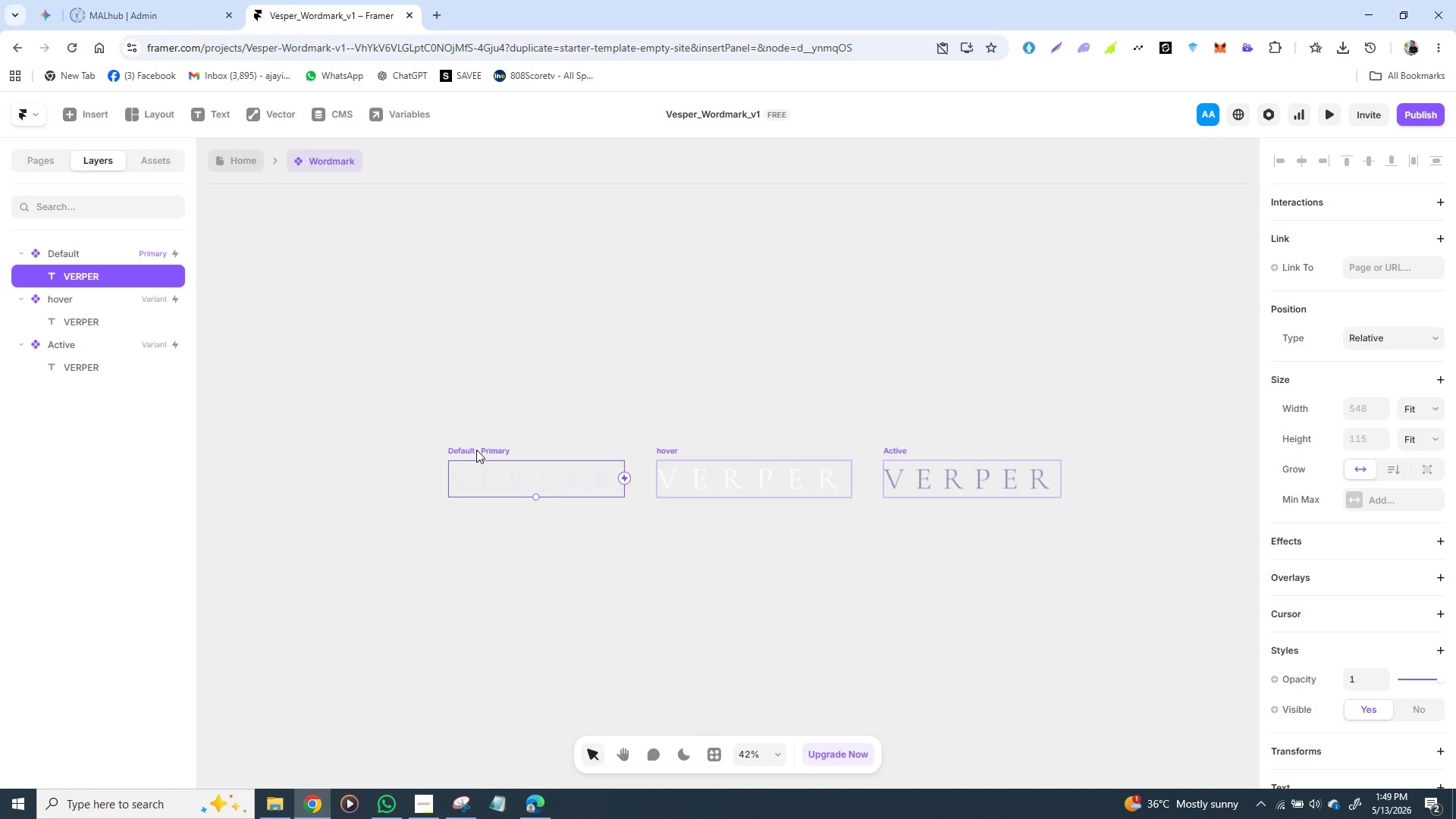 
wait(18.31)
 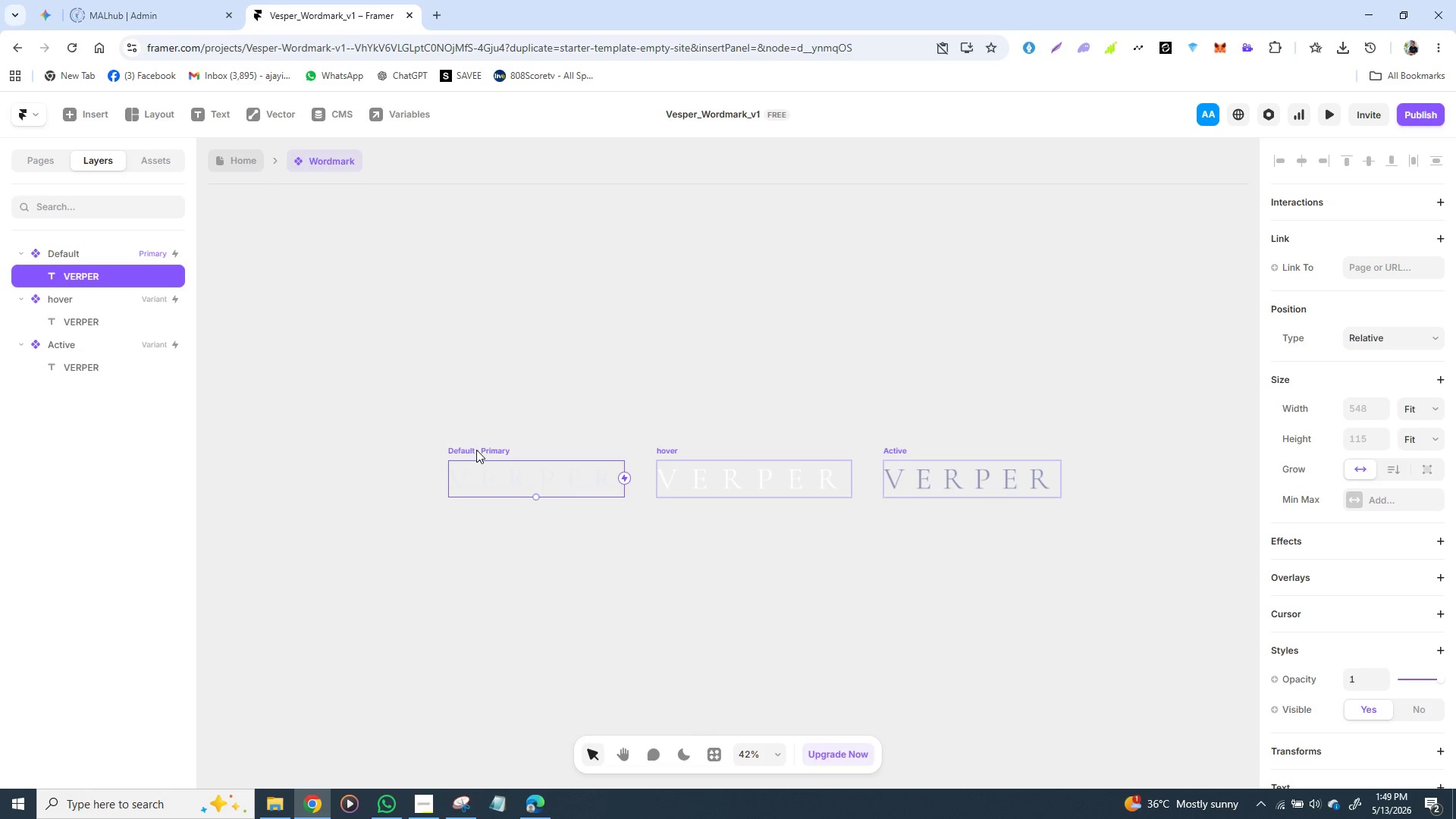 
scroll: coordinate [477, 466], scroll_direction: up, amount: 1.0
 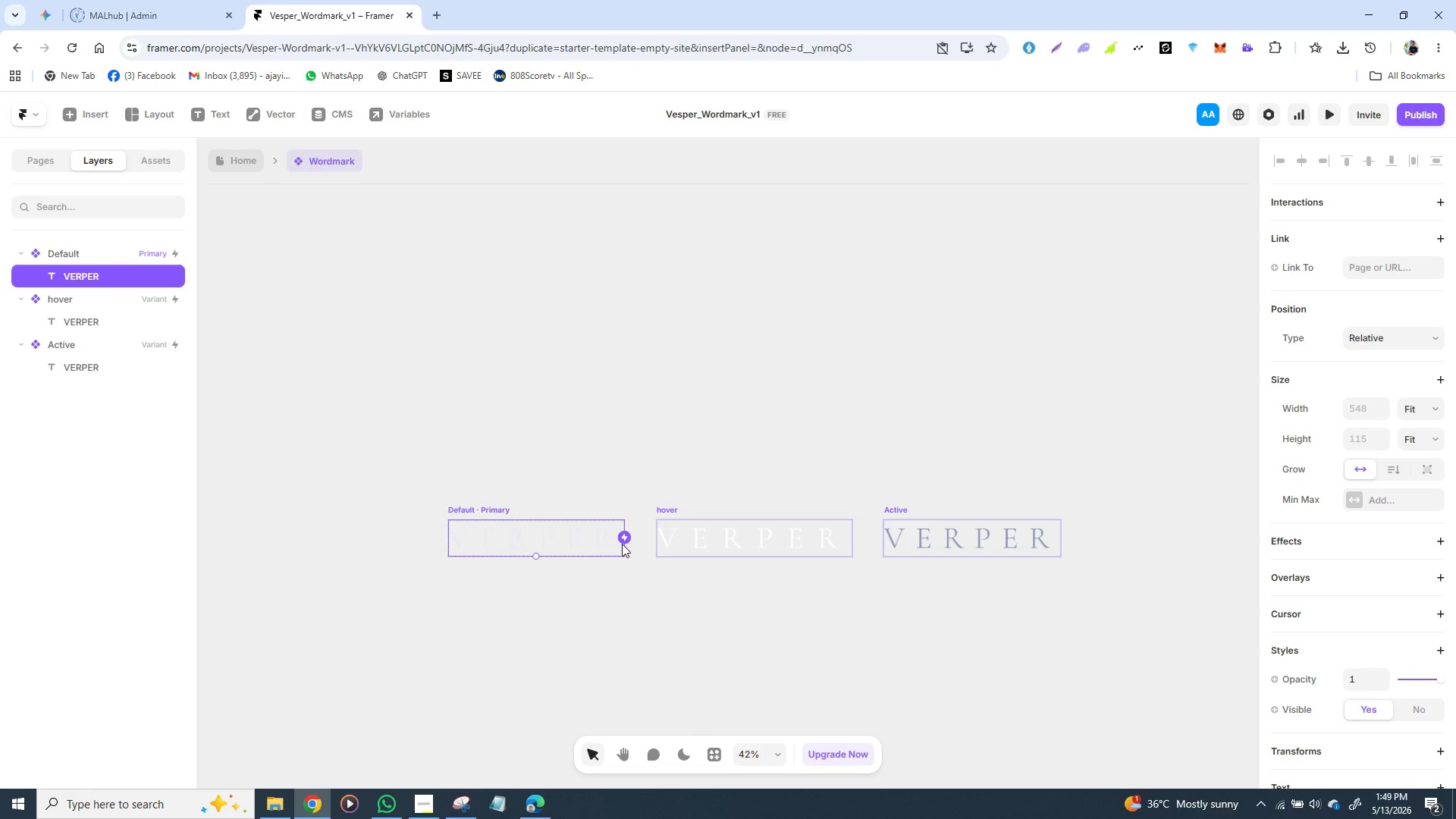 
left_click_drag(start_coordinate=[622, 543], to_coordinate=[995, 537])
 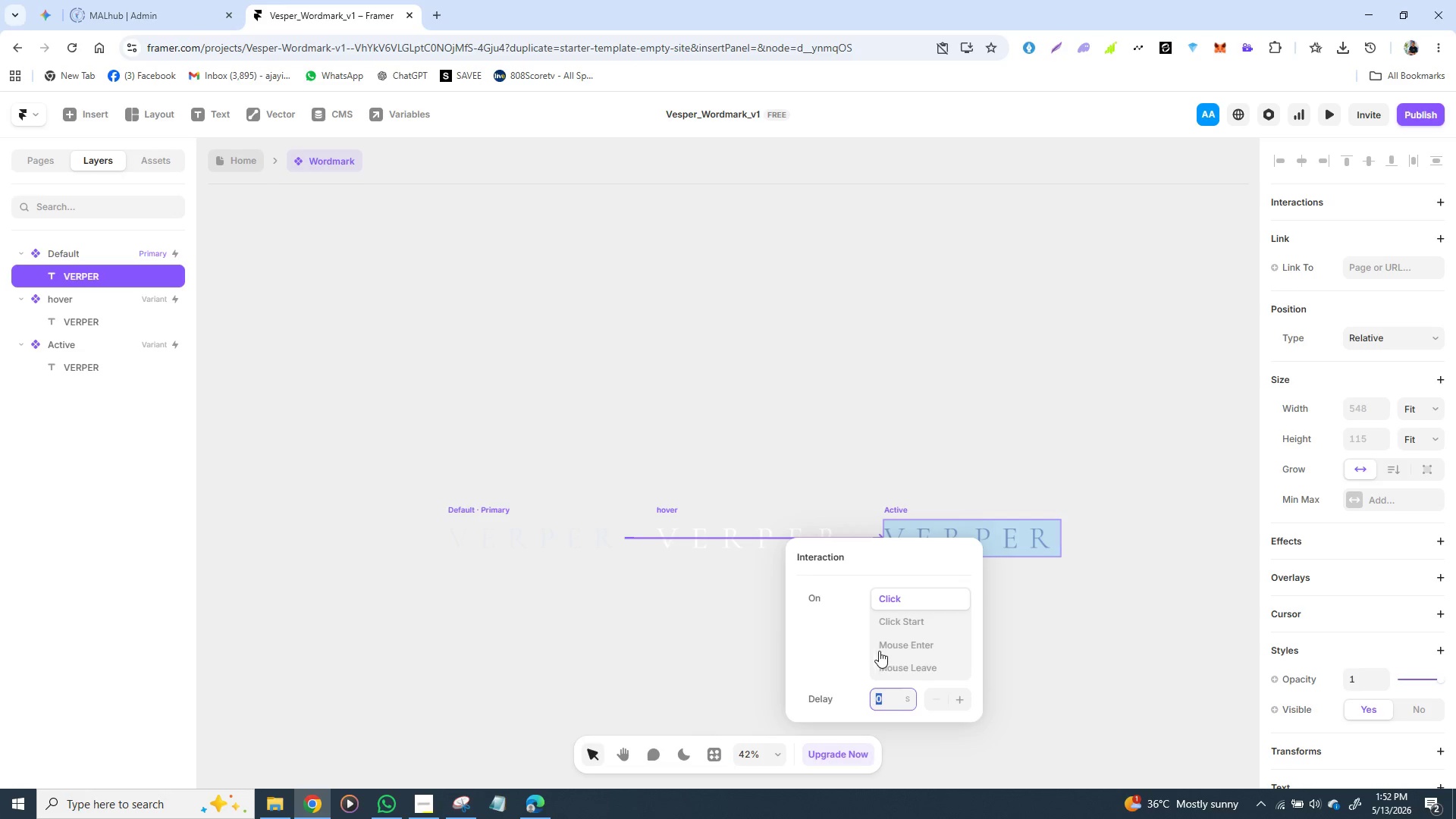 
wait(172.47)
 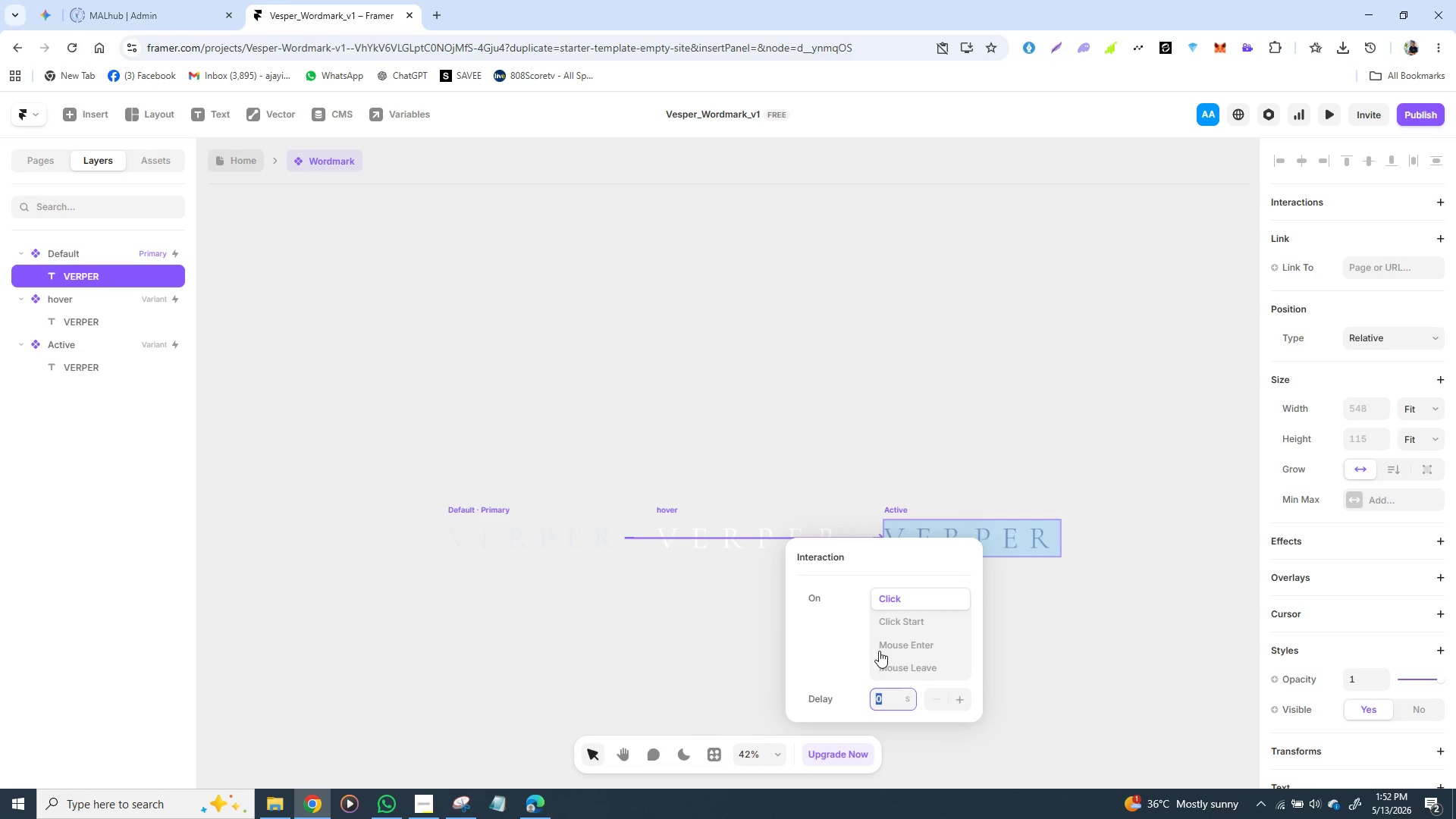 
left_click([1116, 602])
 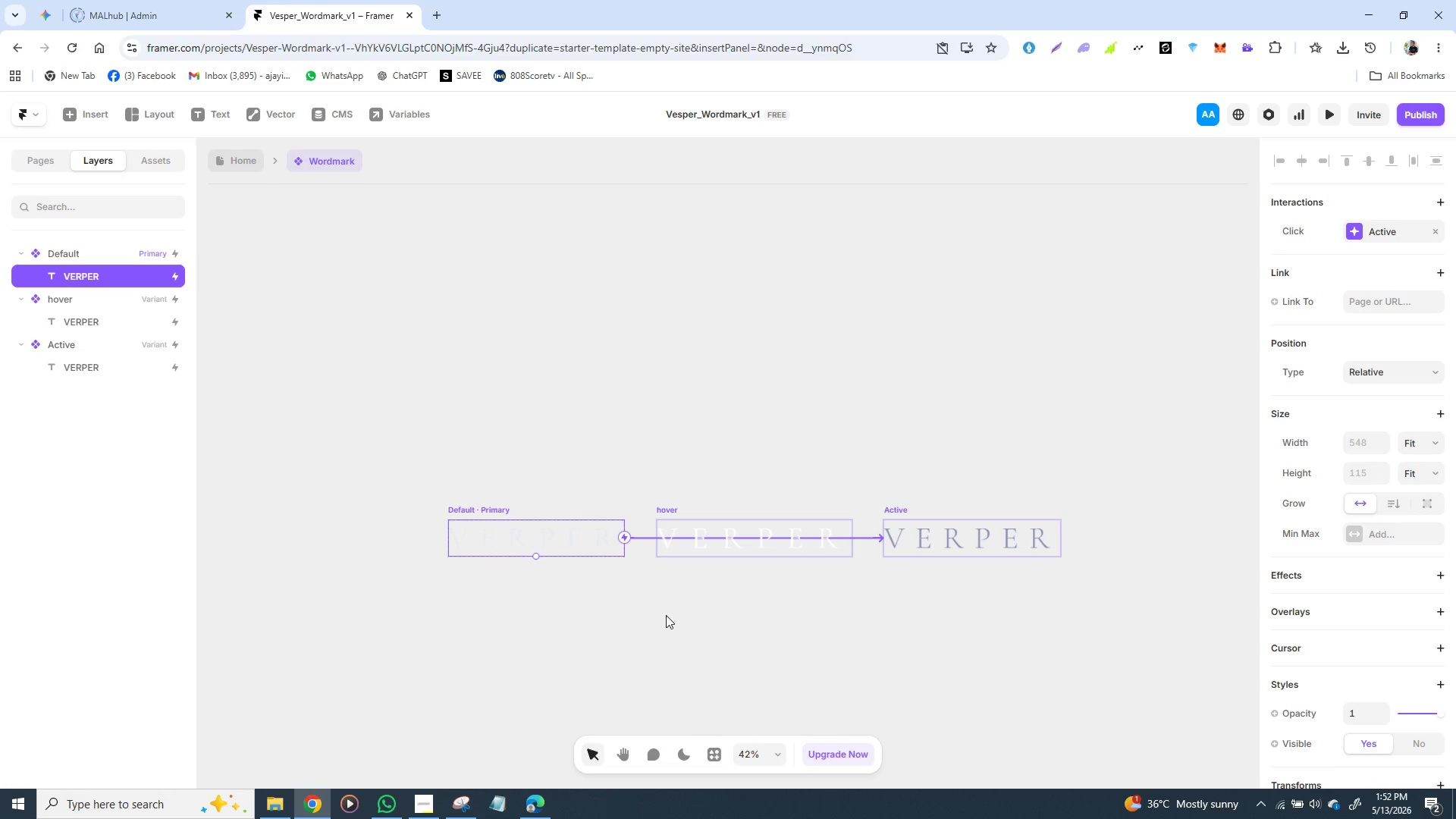 
key(Control+Z)
 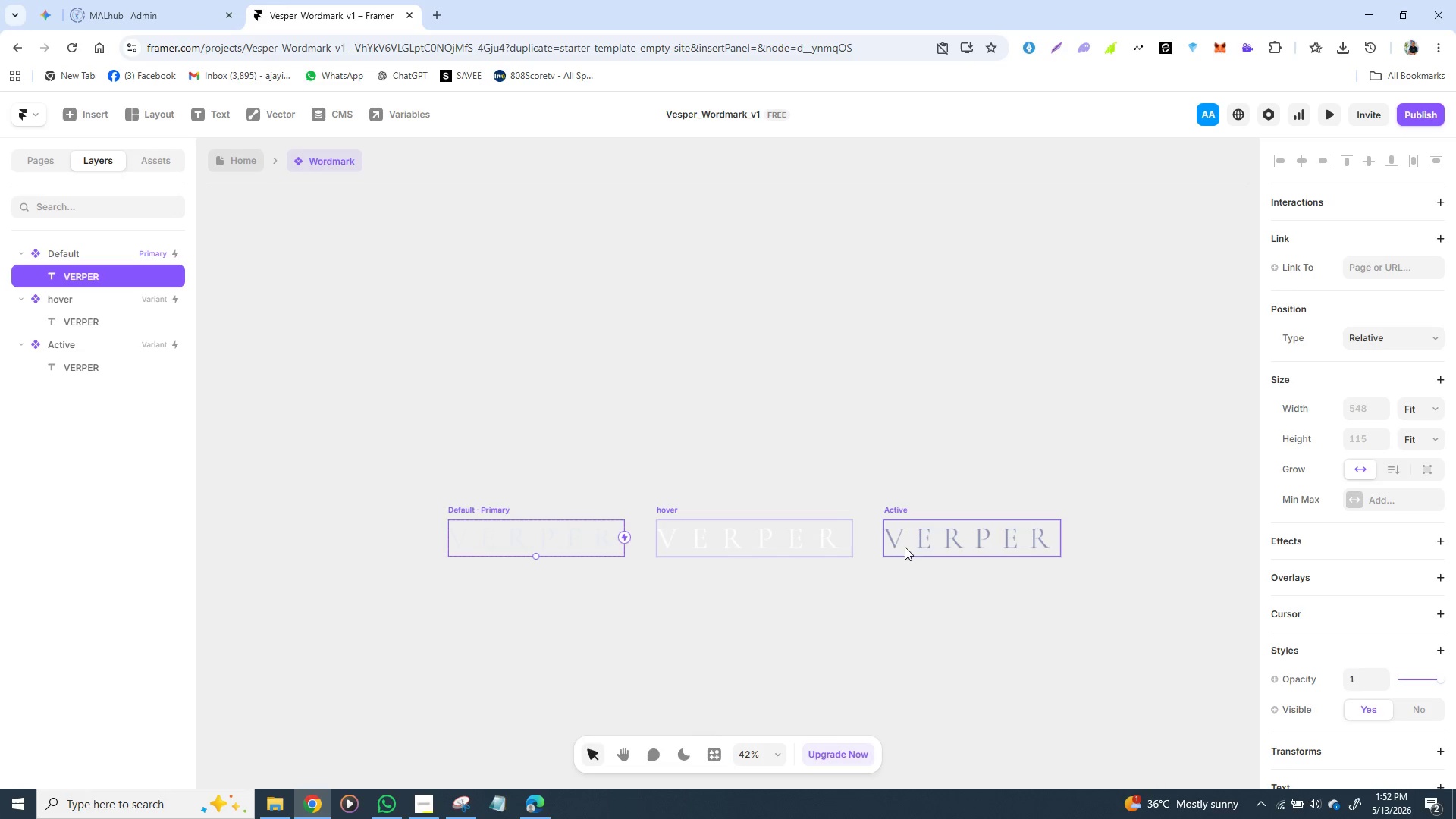 
wait(5.12)
 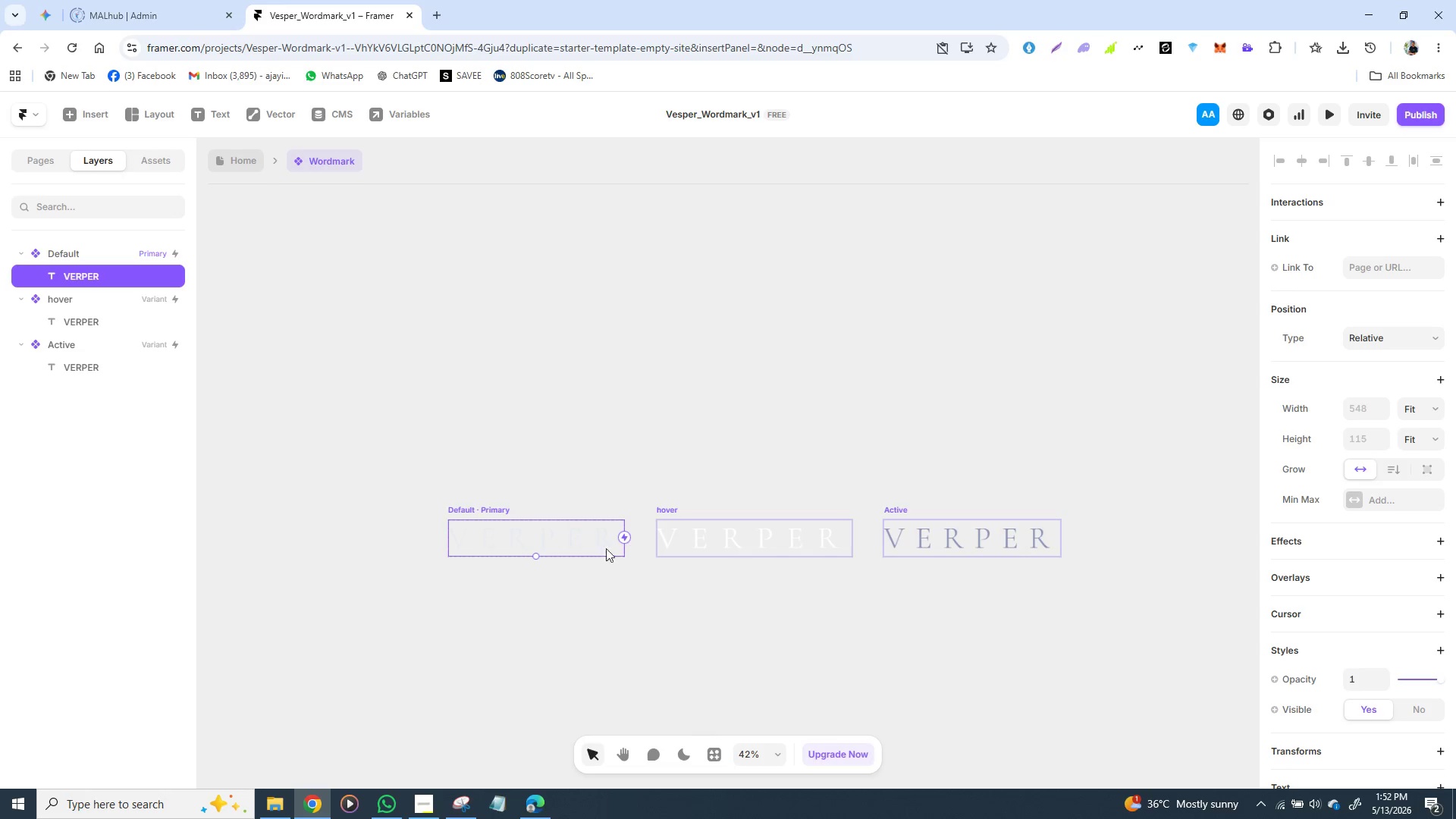 
left_click([469, 505])
 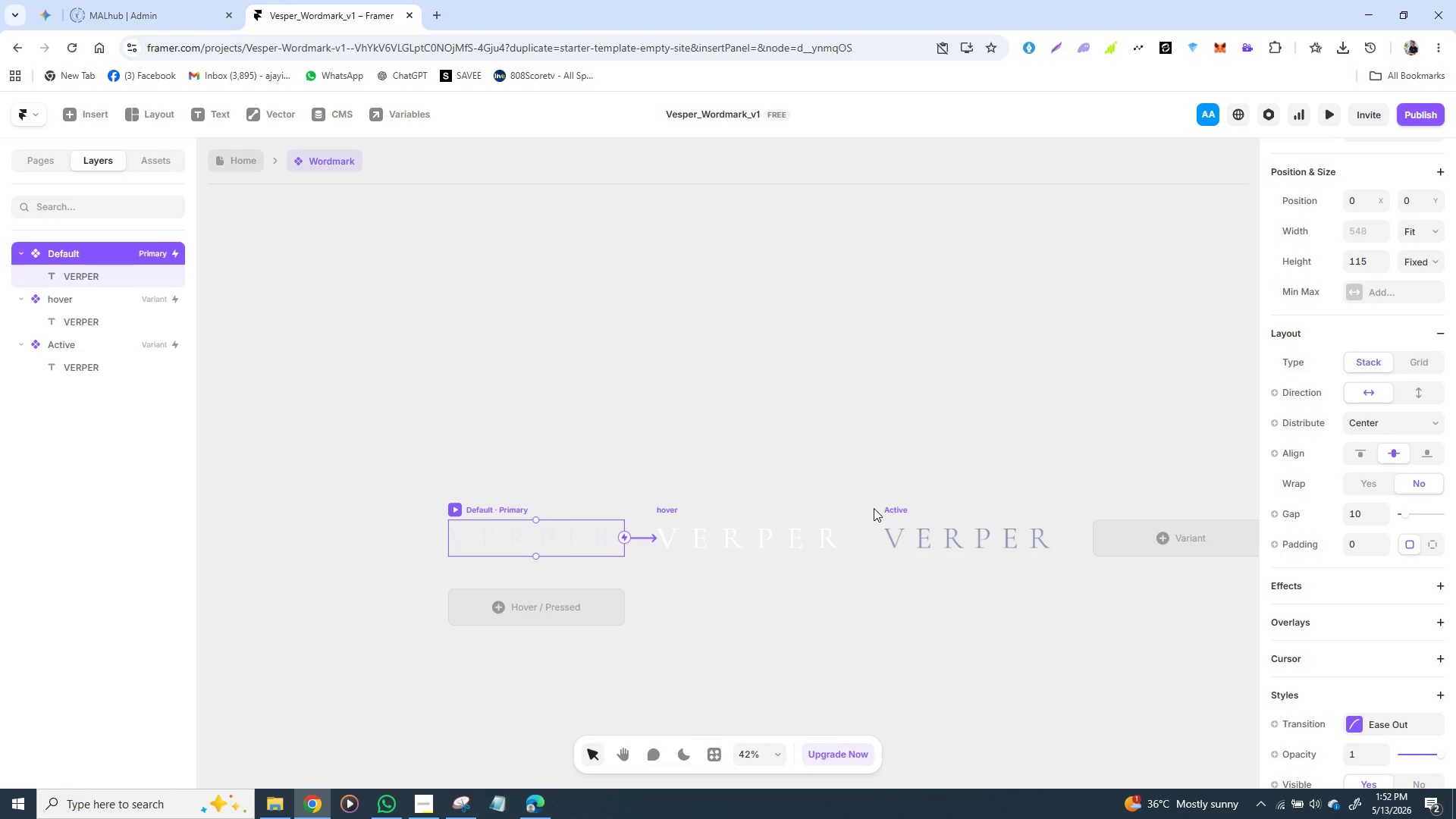 
left_click([889, 509])
 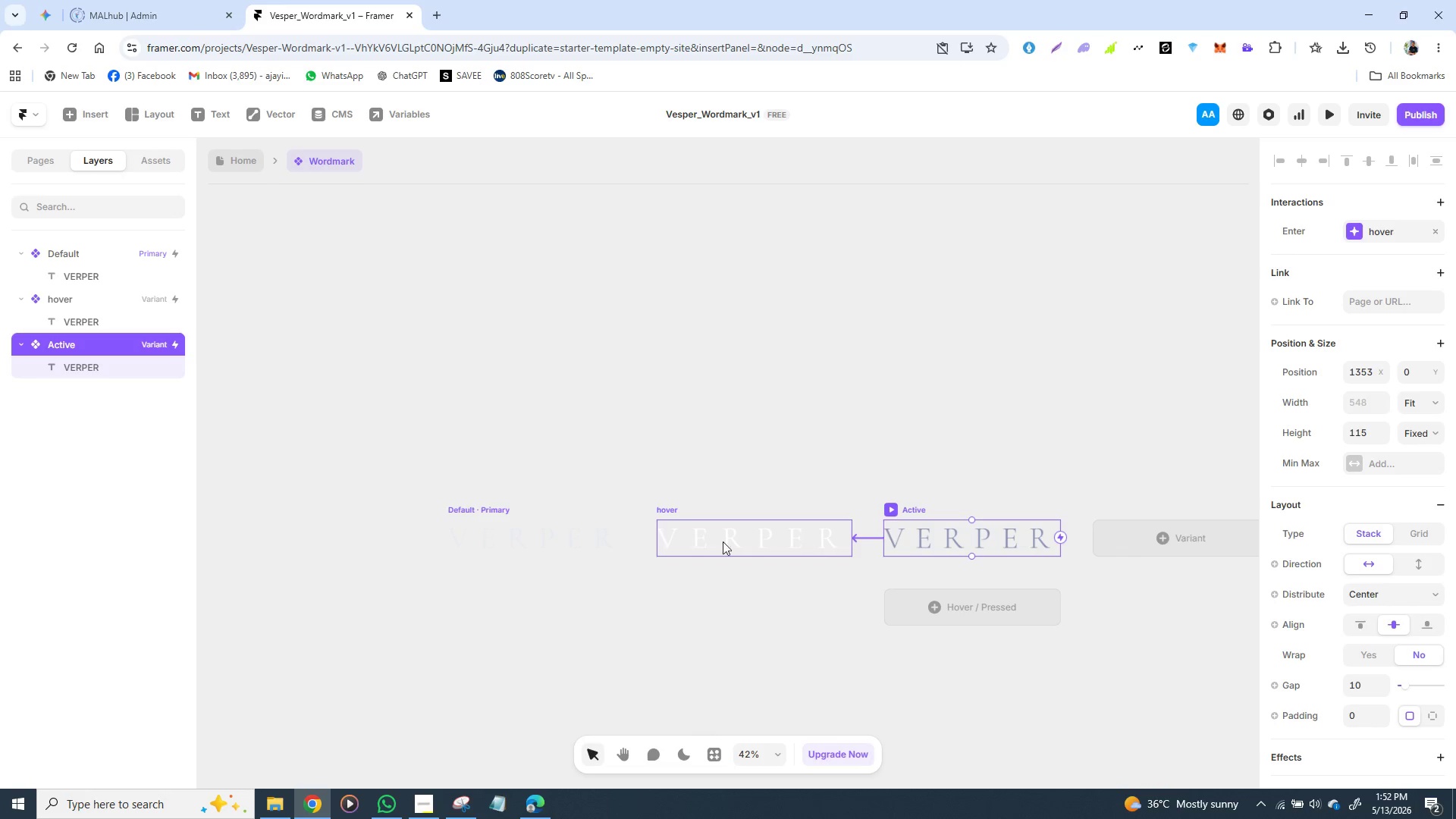 
wait(6.28)
 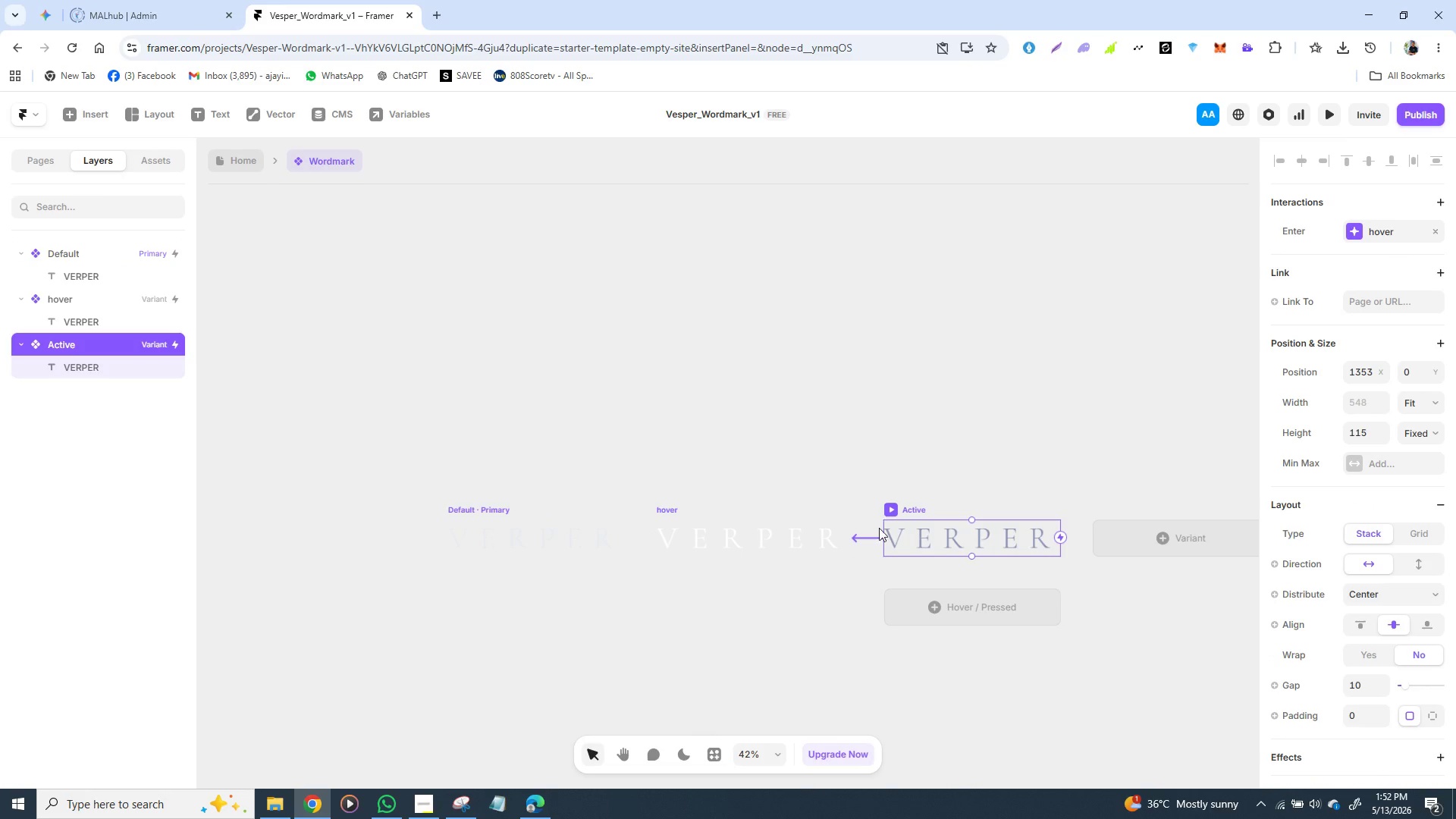 
left_click([459, 510])
 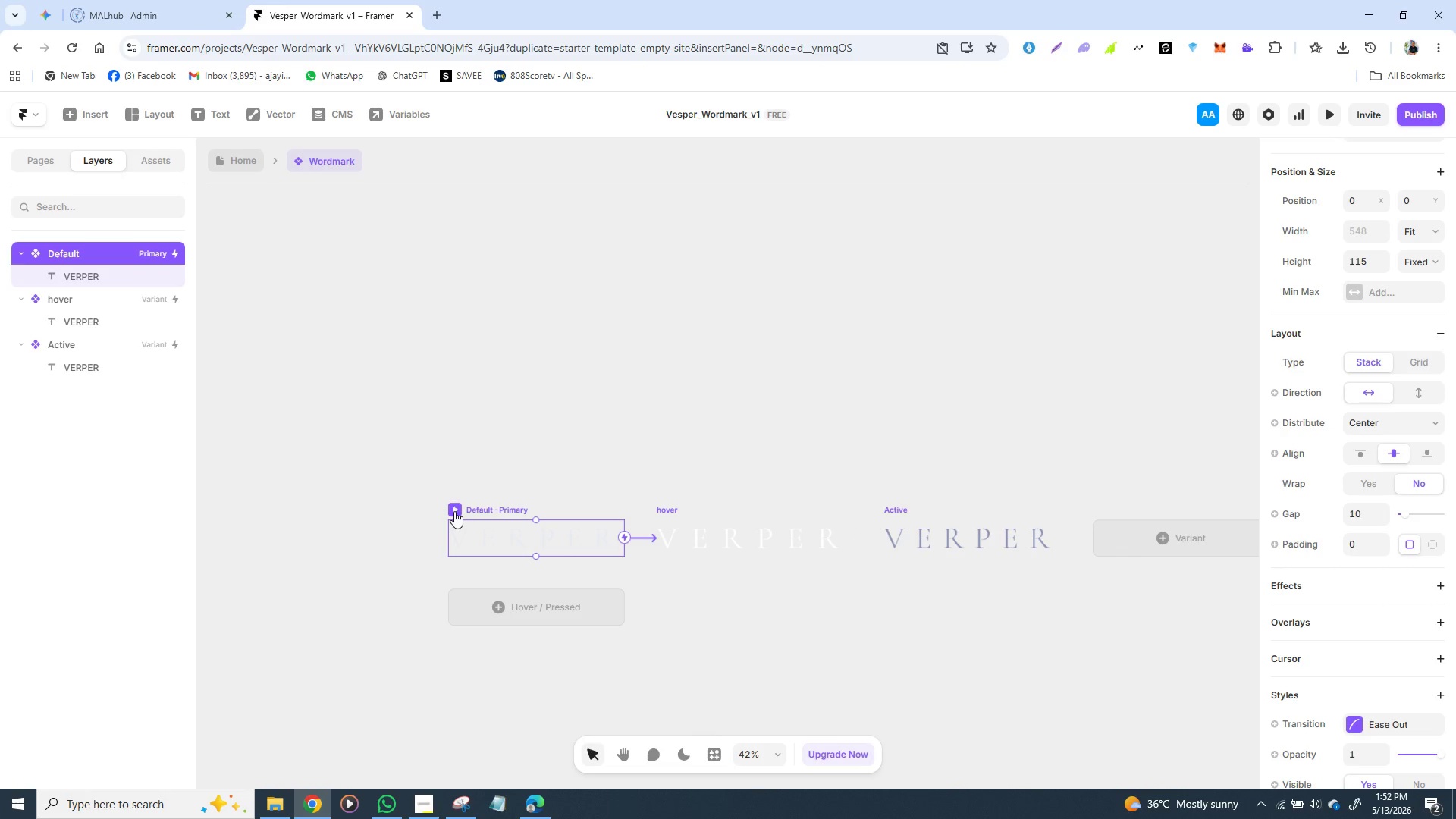 
left_click([454, 510])
 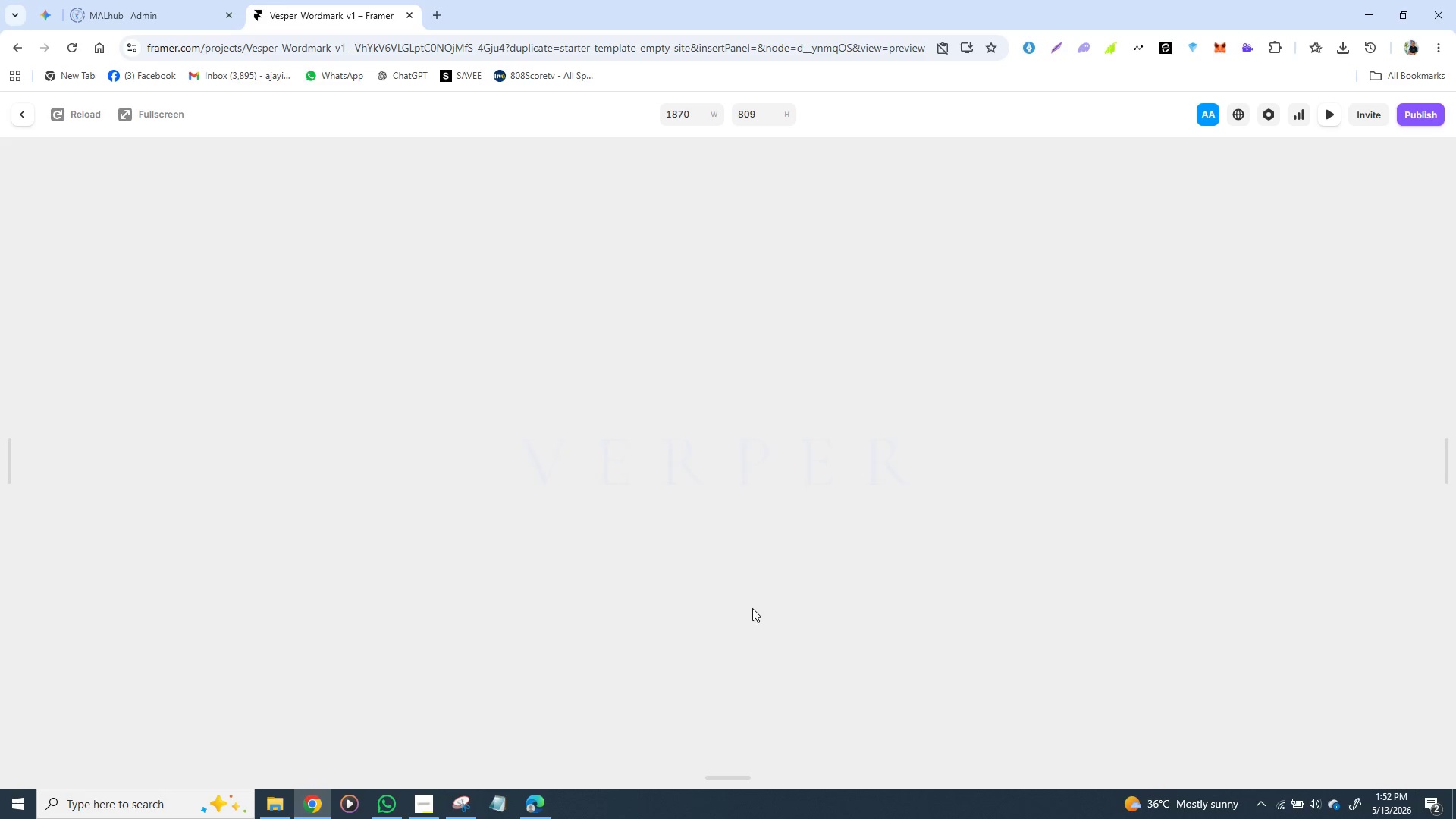 
wait(13.25)
 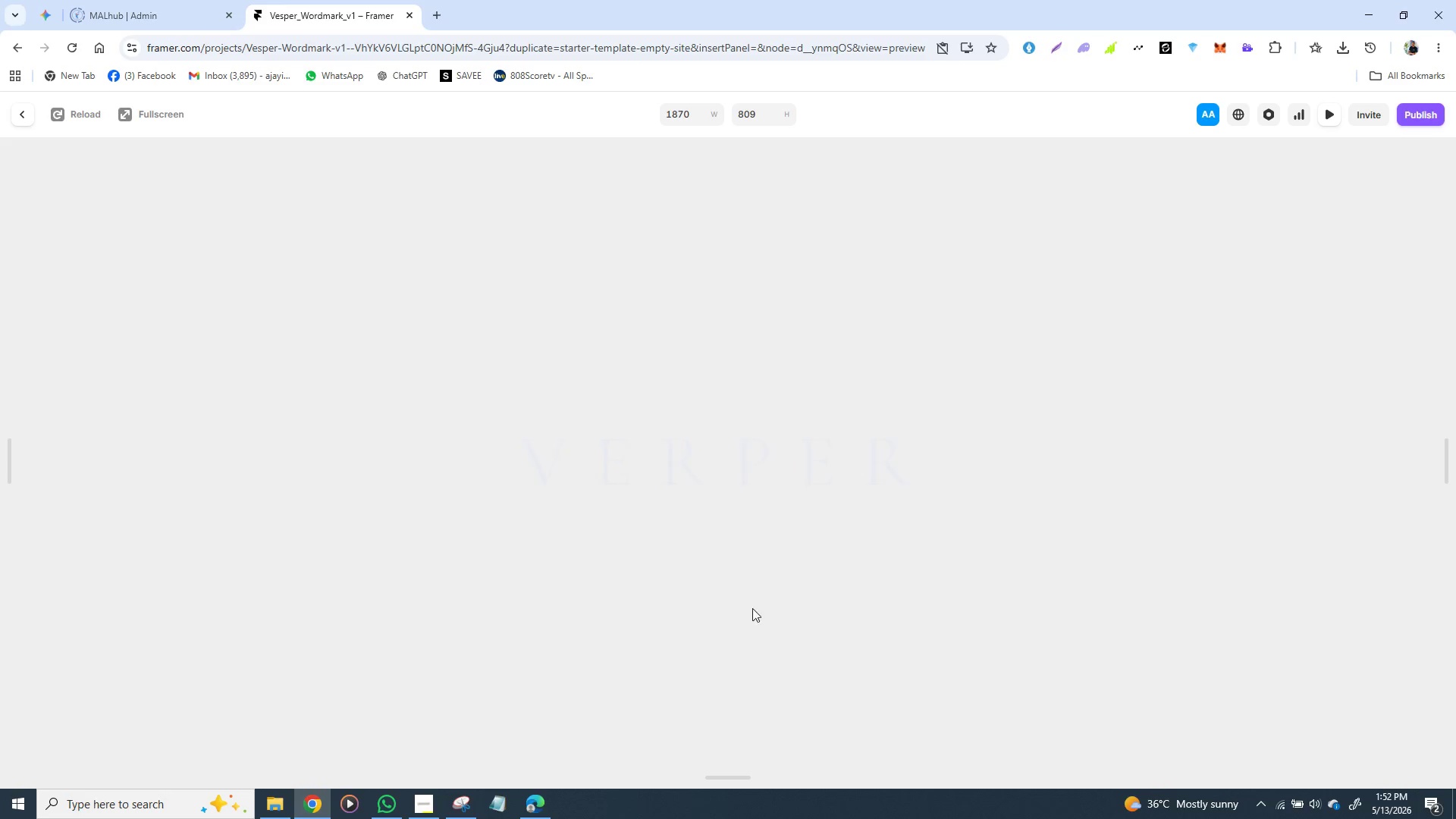 
left_click([28, 118])
 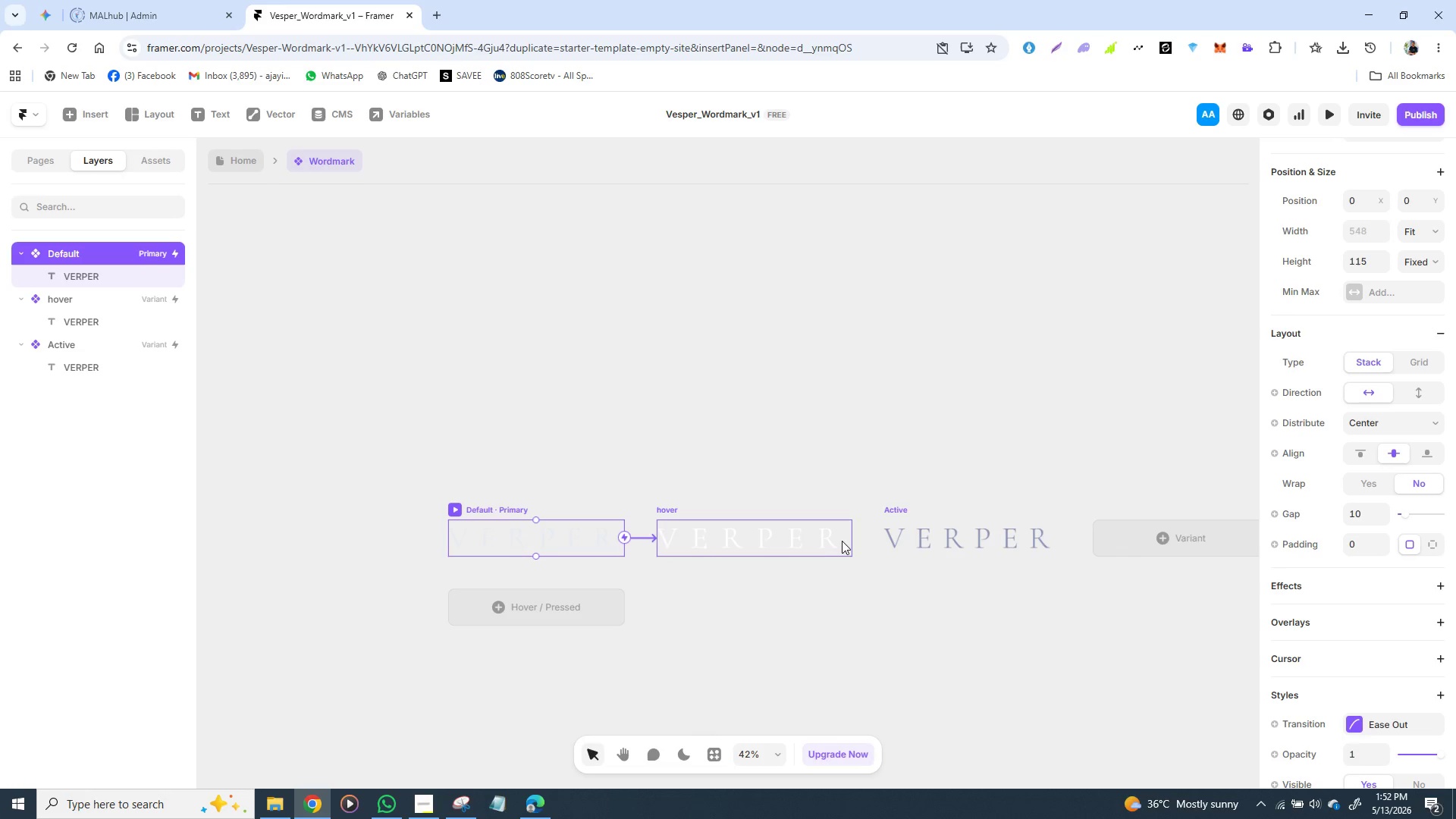 
wait(5.2)
 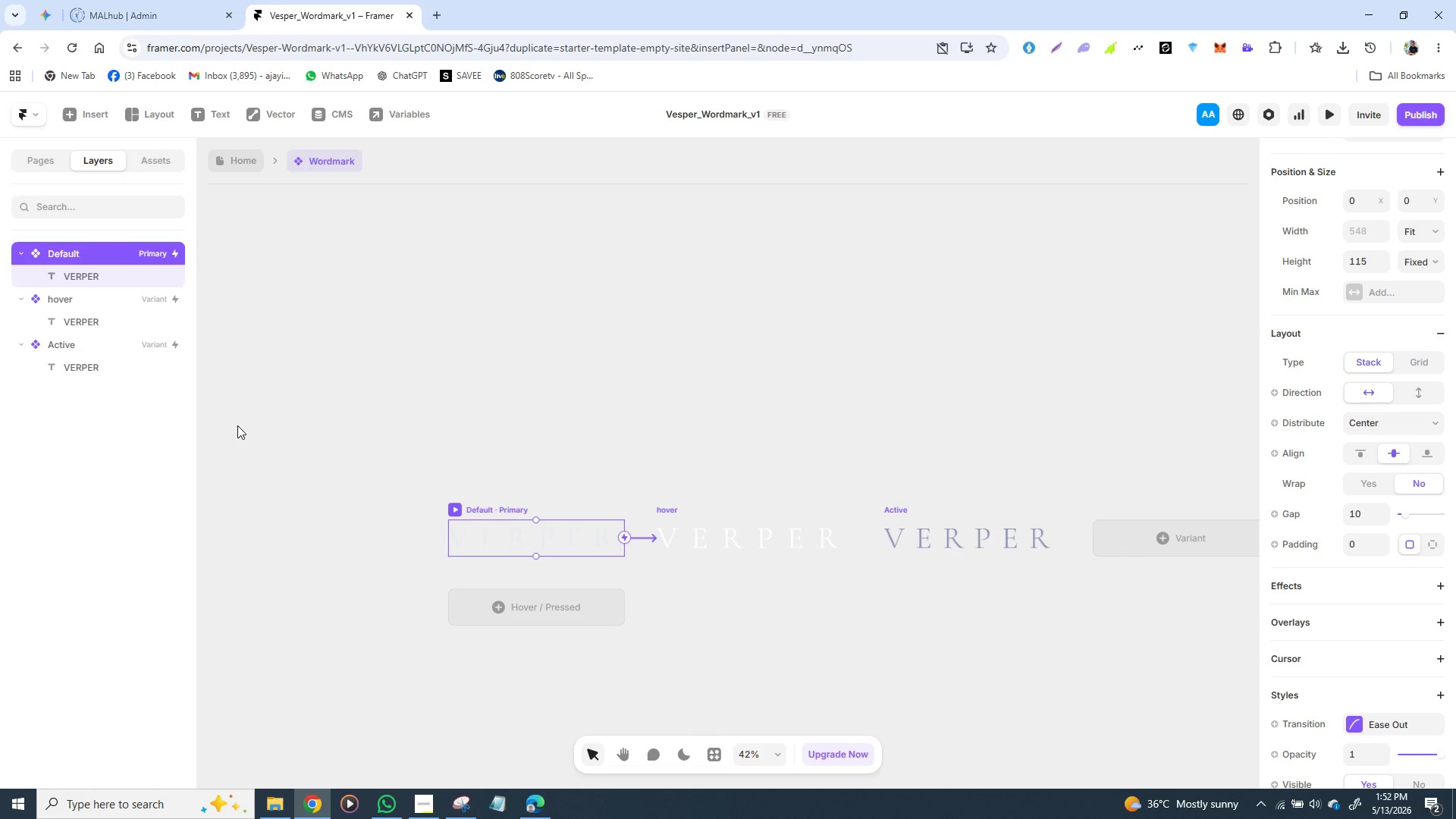 
left_click([891, 509])
 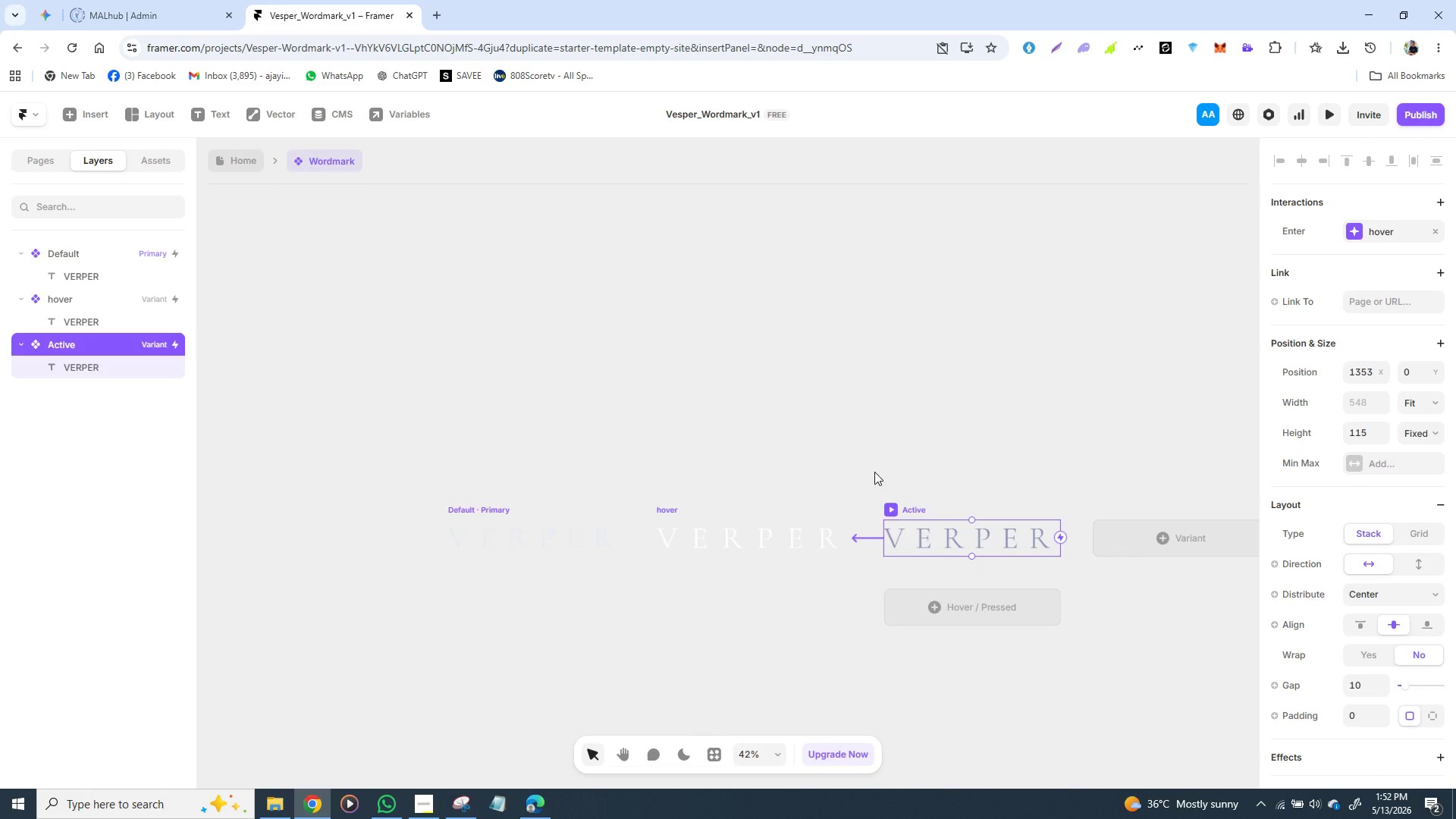 
left_click([873, 469])
 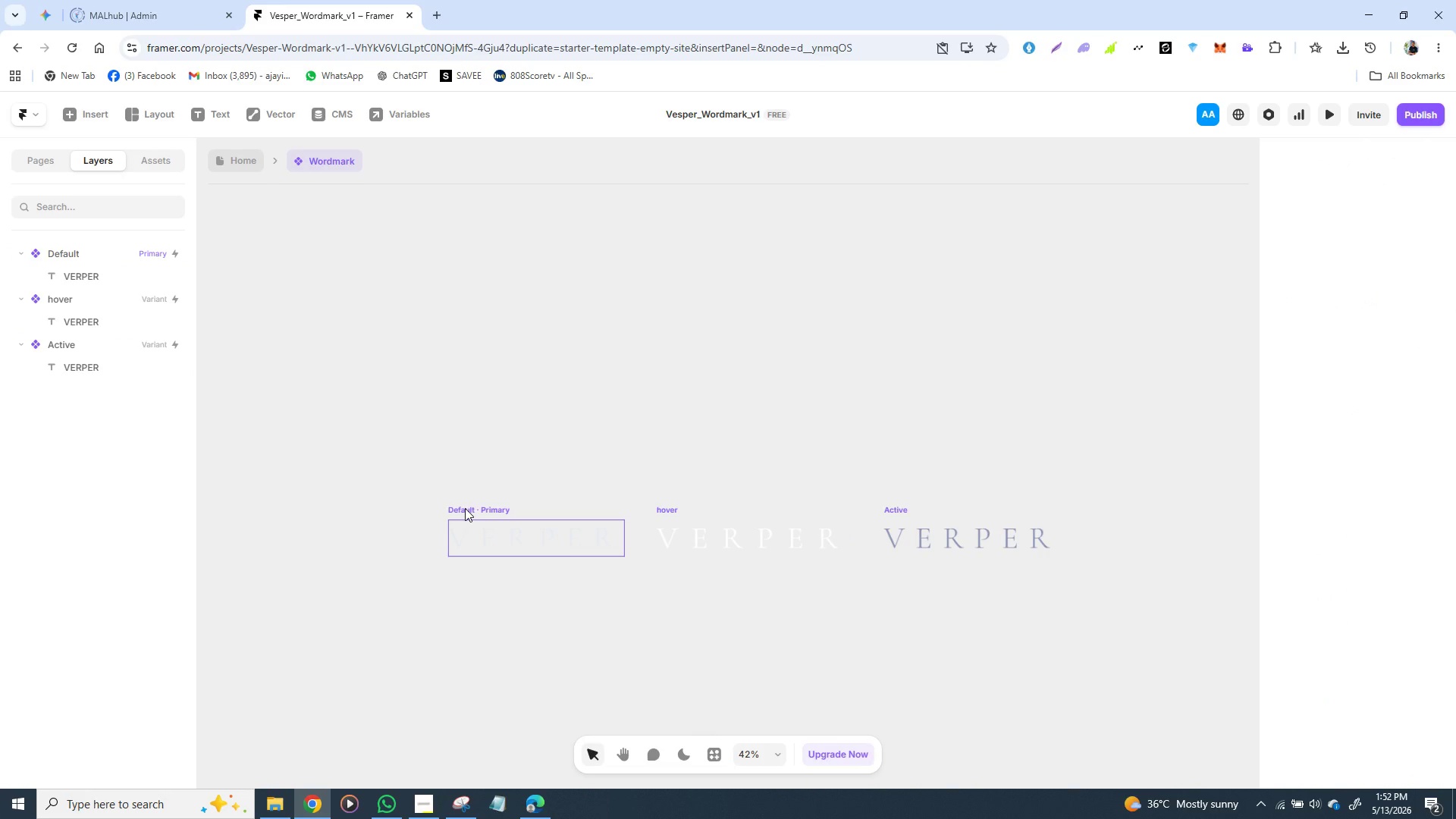 
wait(8.91)
 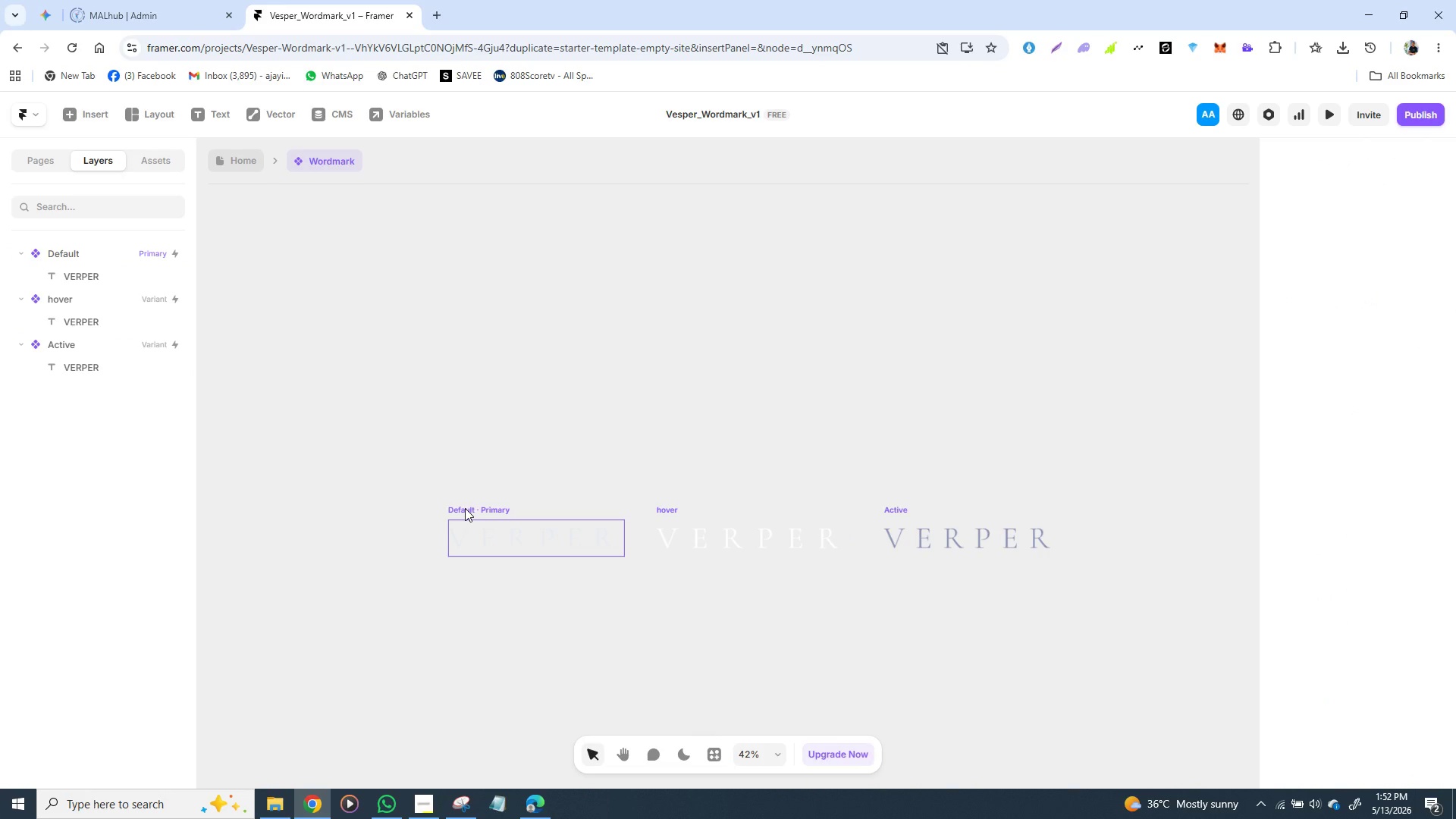 
left_click([465, 508])
 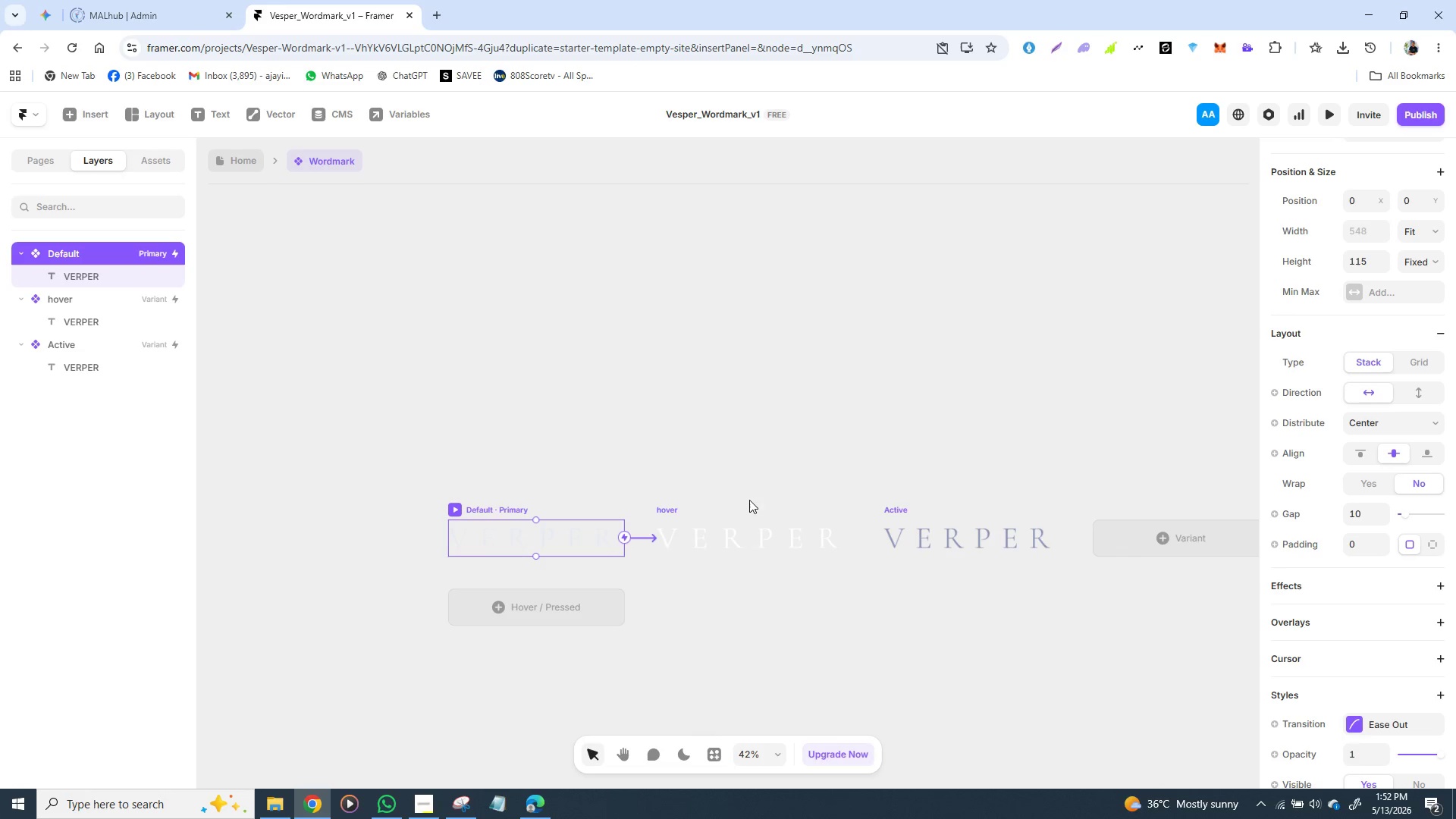 
left_click([673, 512])
 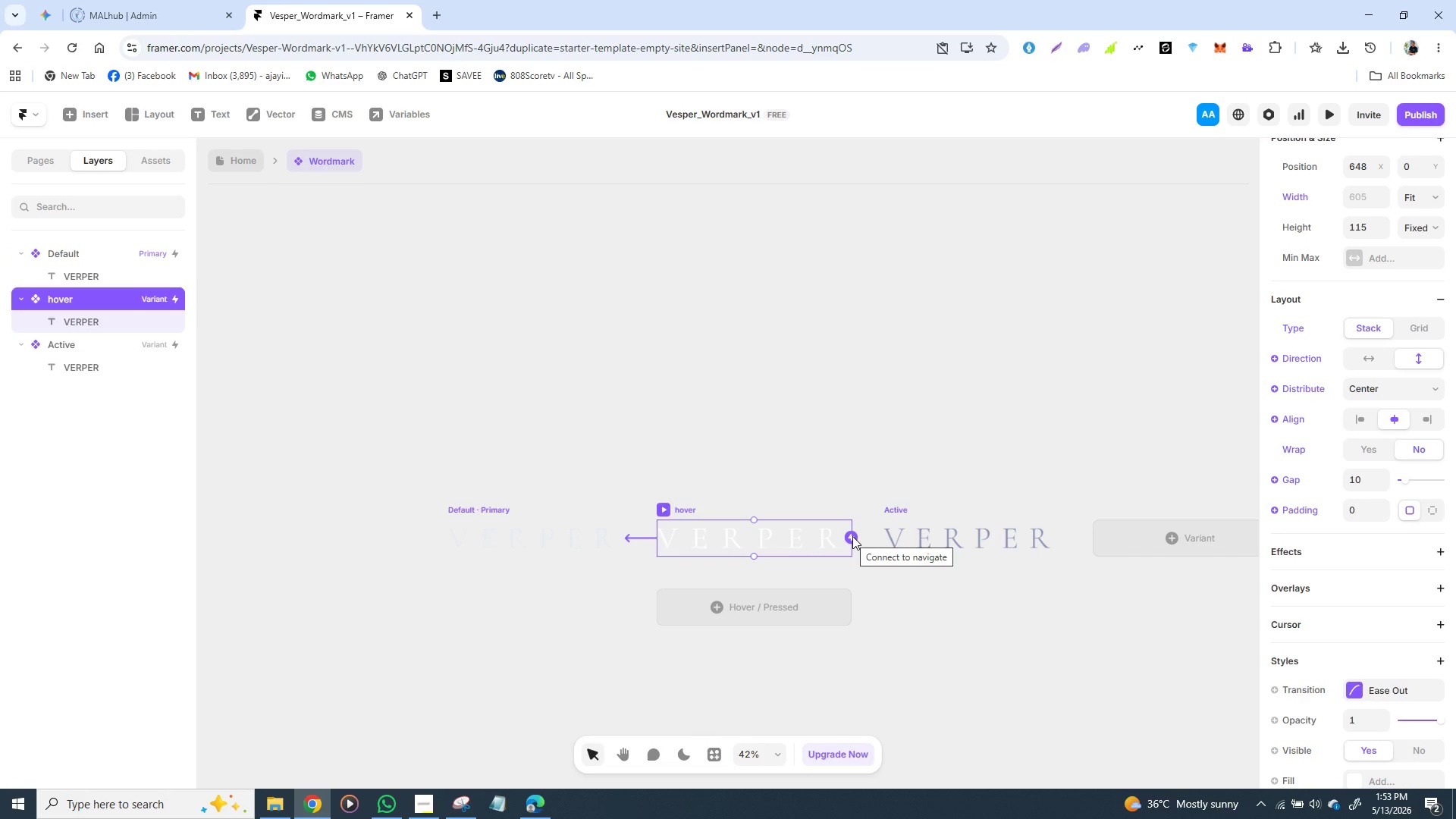 
left_click_drag(start_coordinate=[852, 536], to_coordinate=[902, 532])
 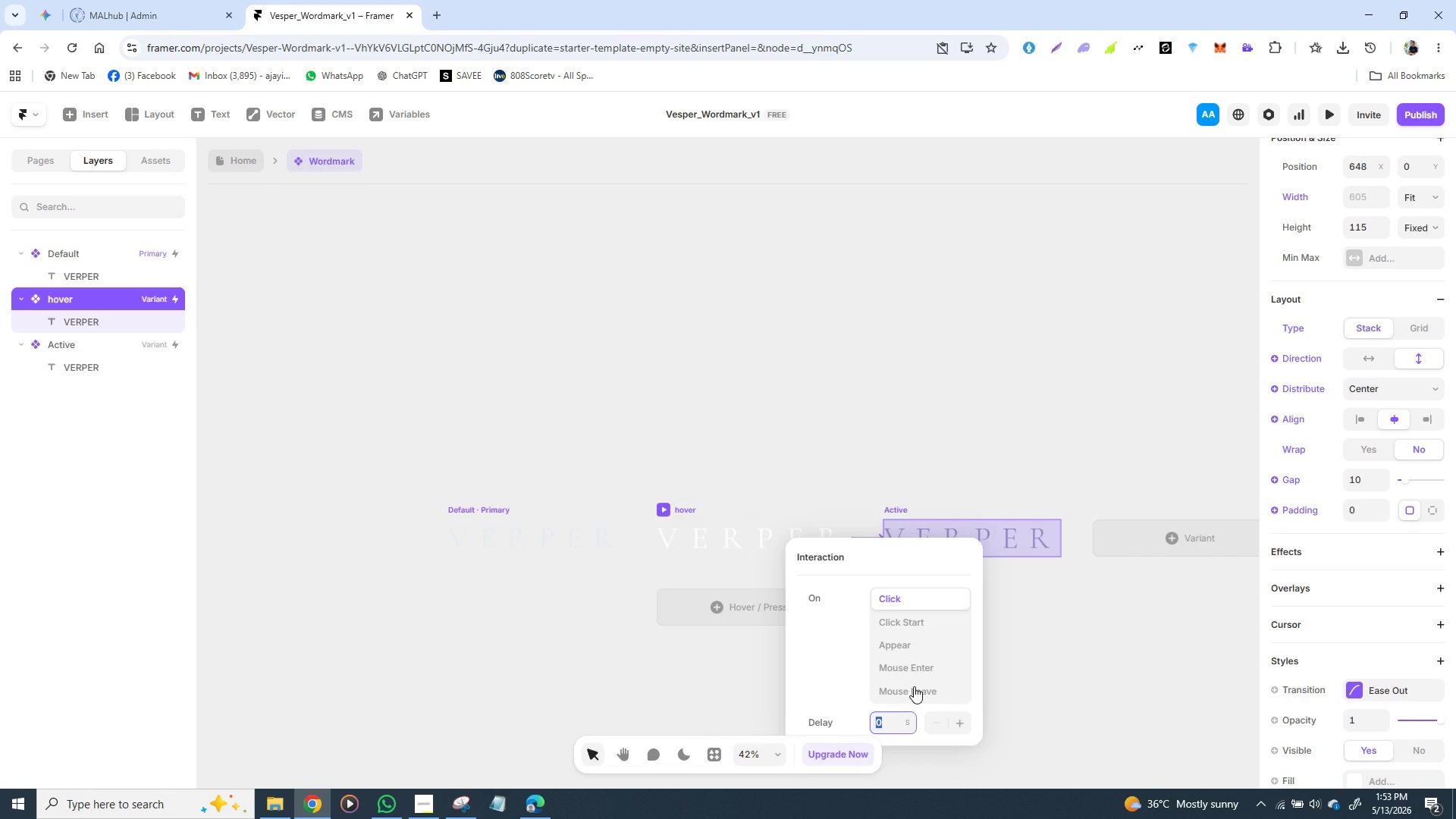 
left_click([914, 686])
 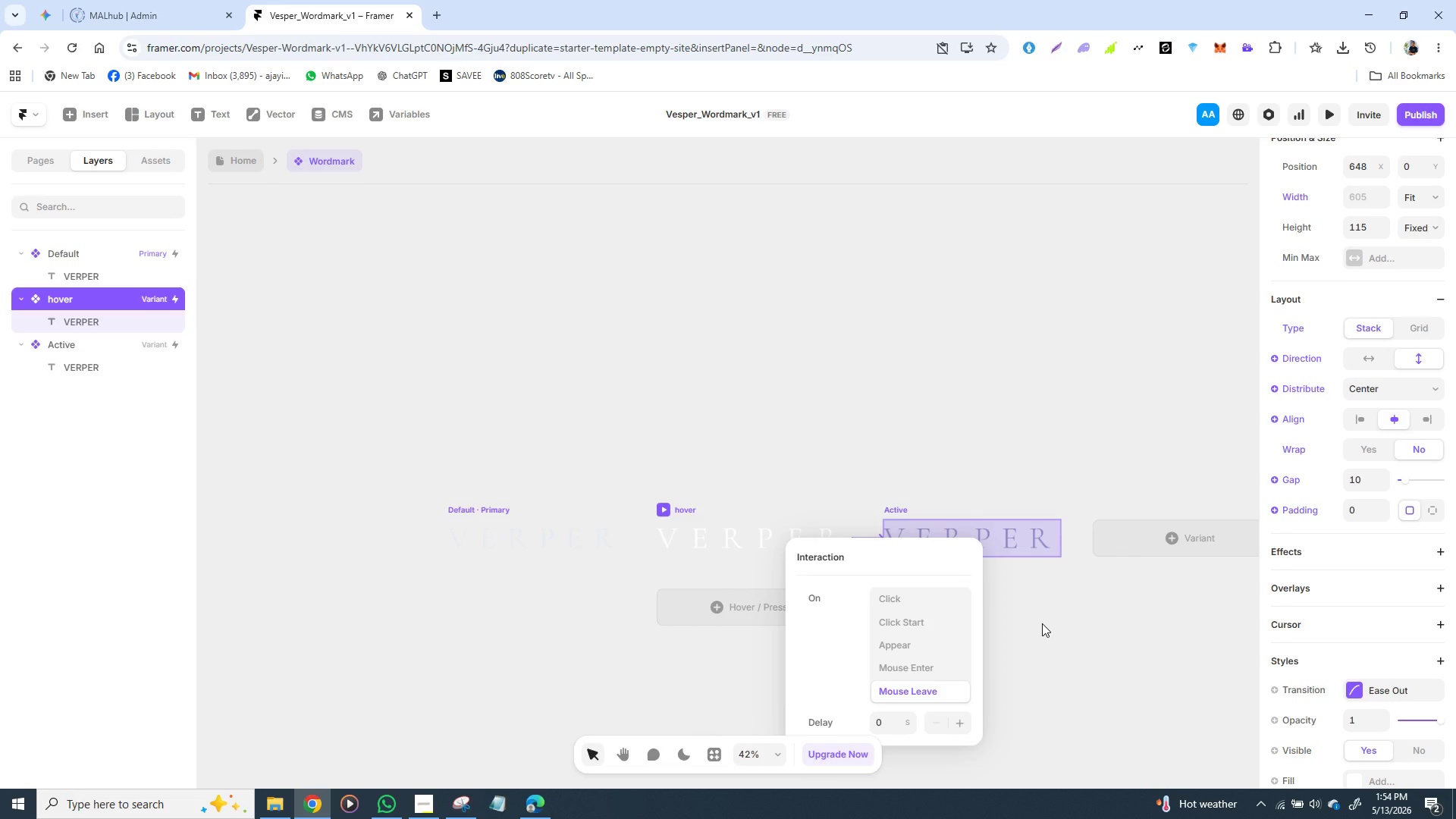 
wait(86.83)
 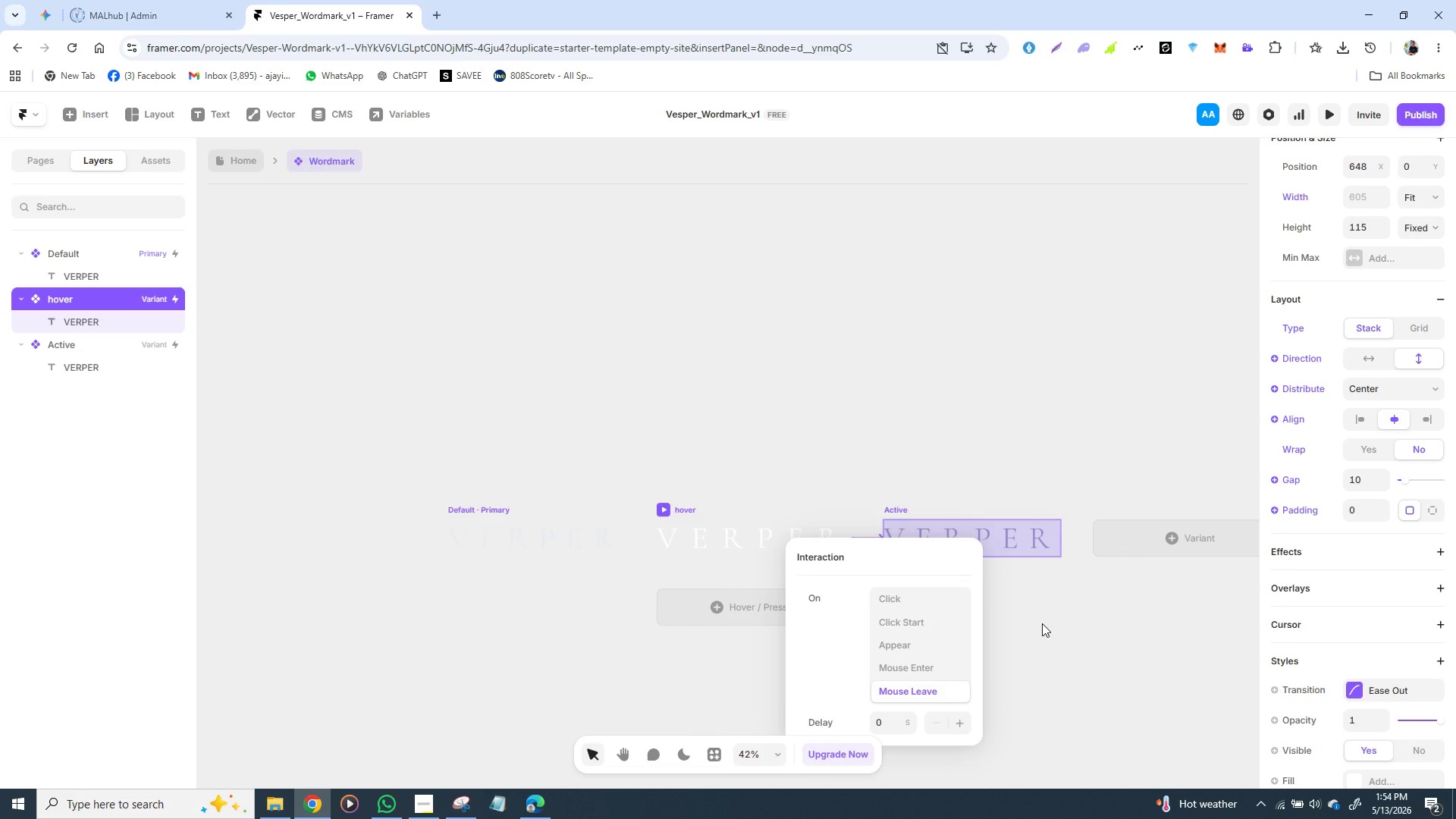 
scroll: coordinate [915, 629], scroll_direction: down, amount: 2.0
 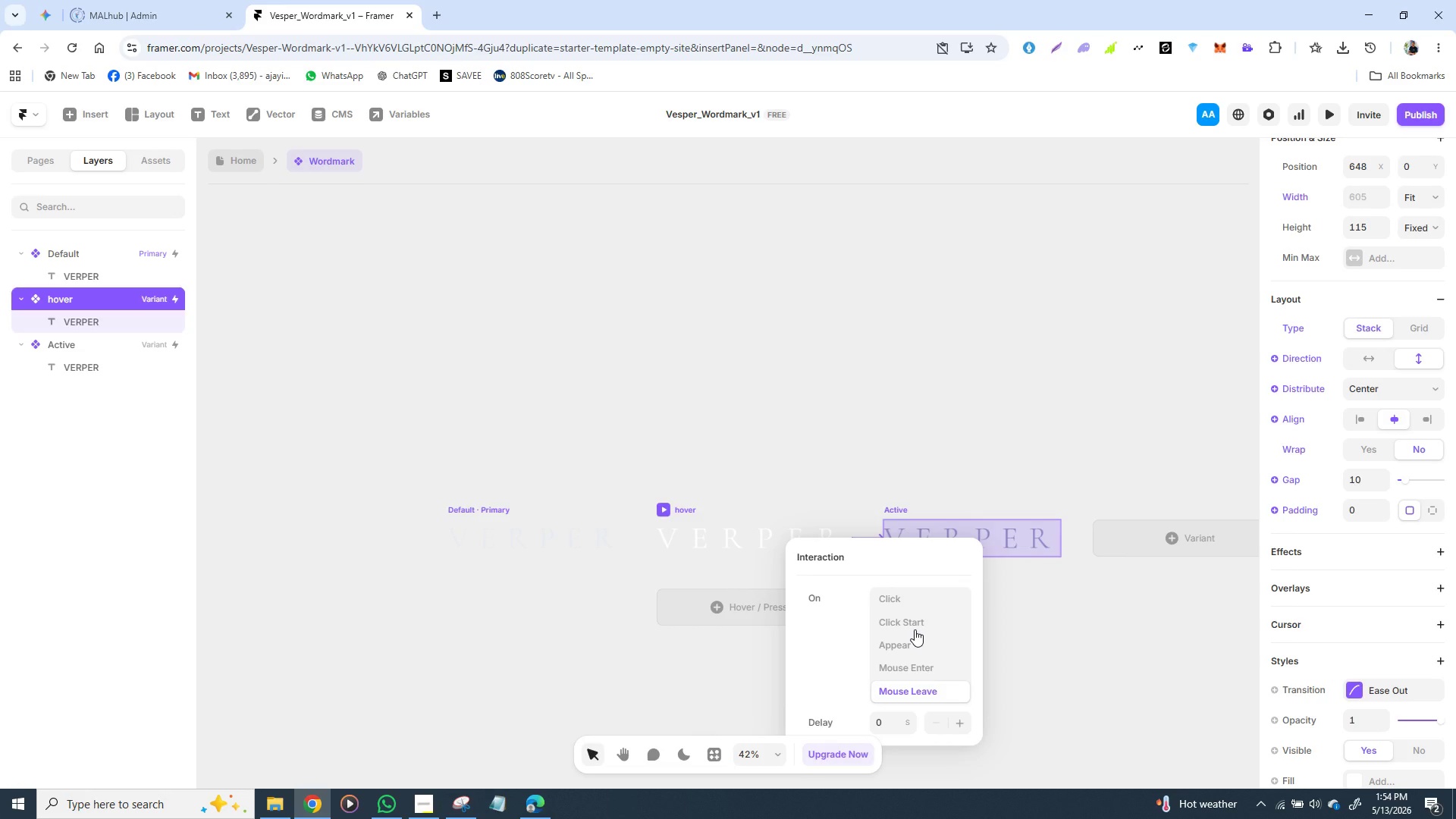 
scroll: coordinate [915, 629], scroll_direction: up, amount: 3.0
 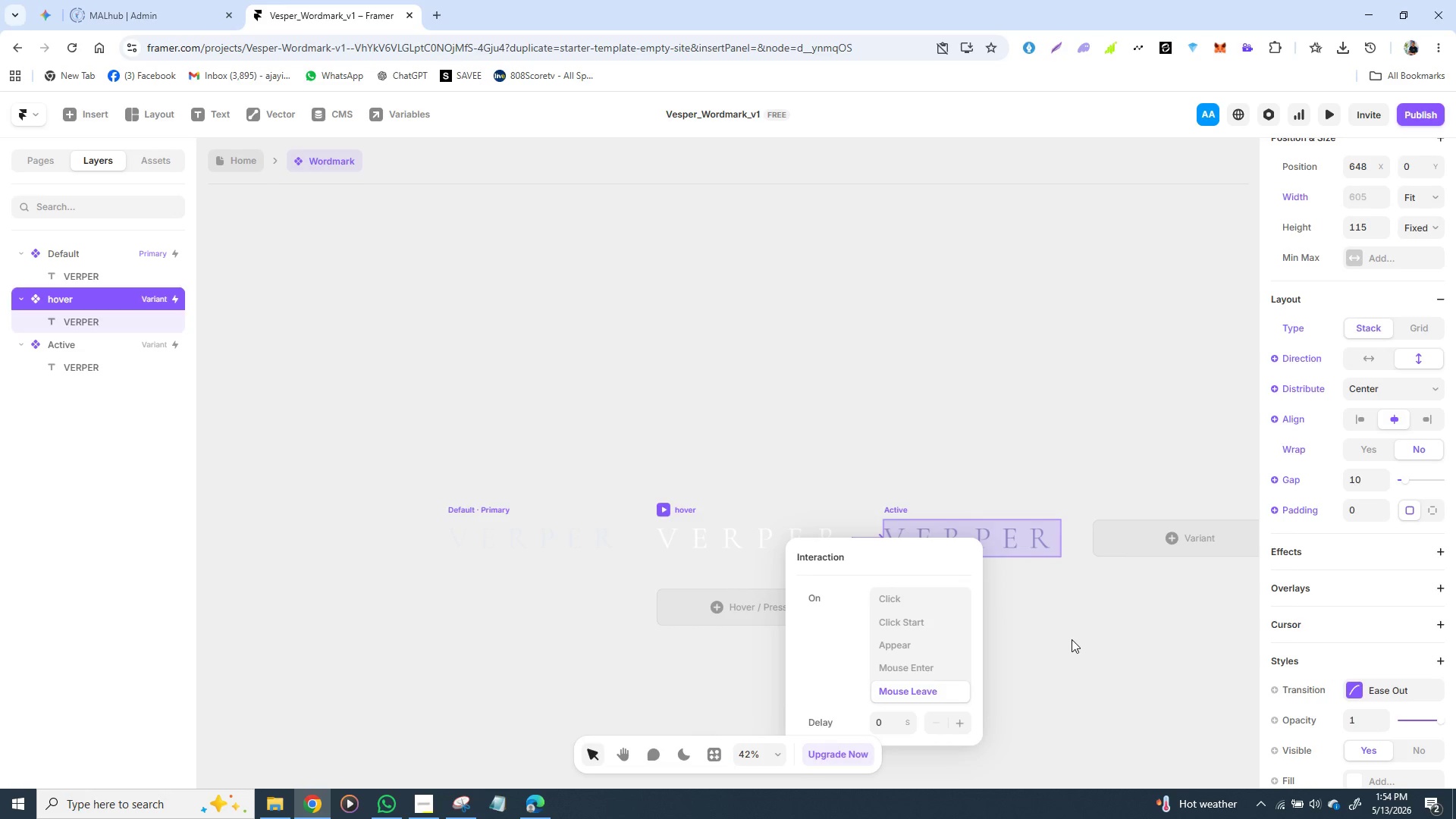 
left_click([1072, 639])
 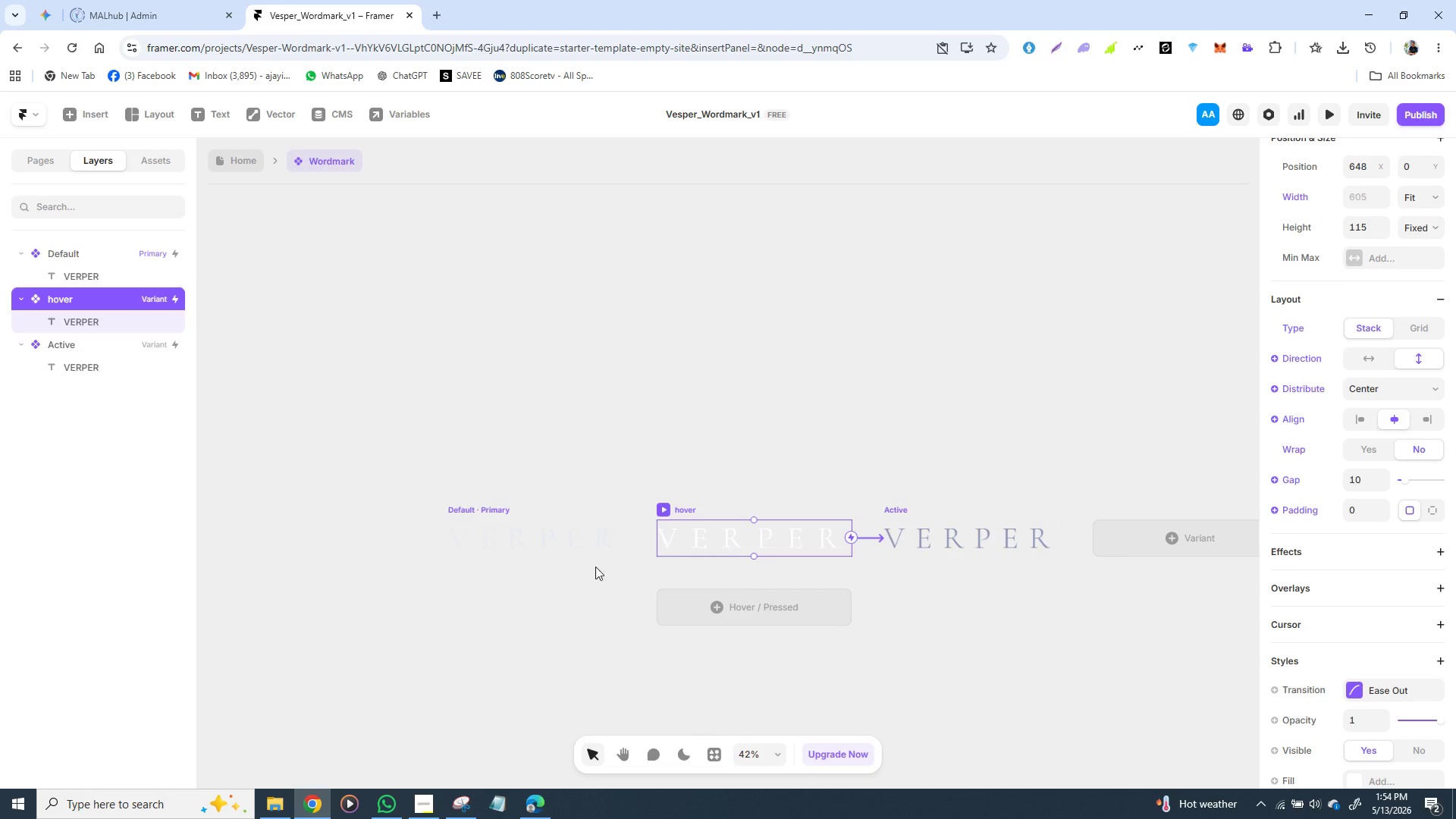 
left_click([480, 510])
 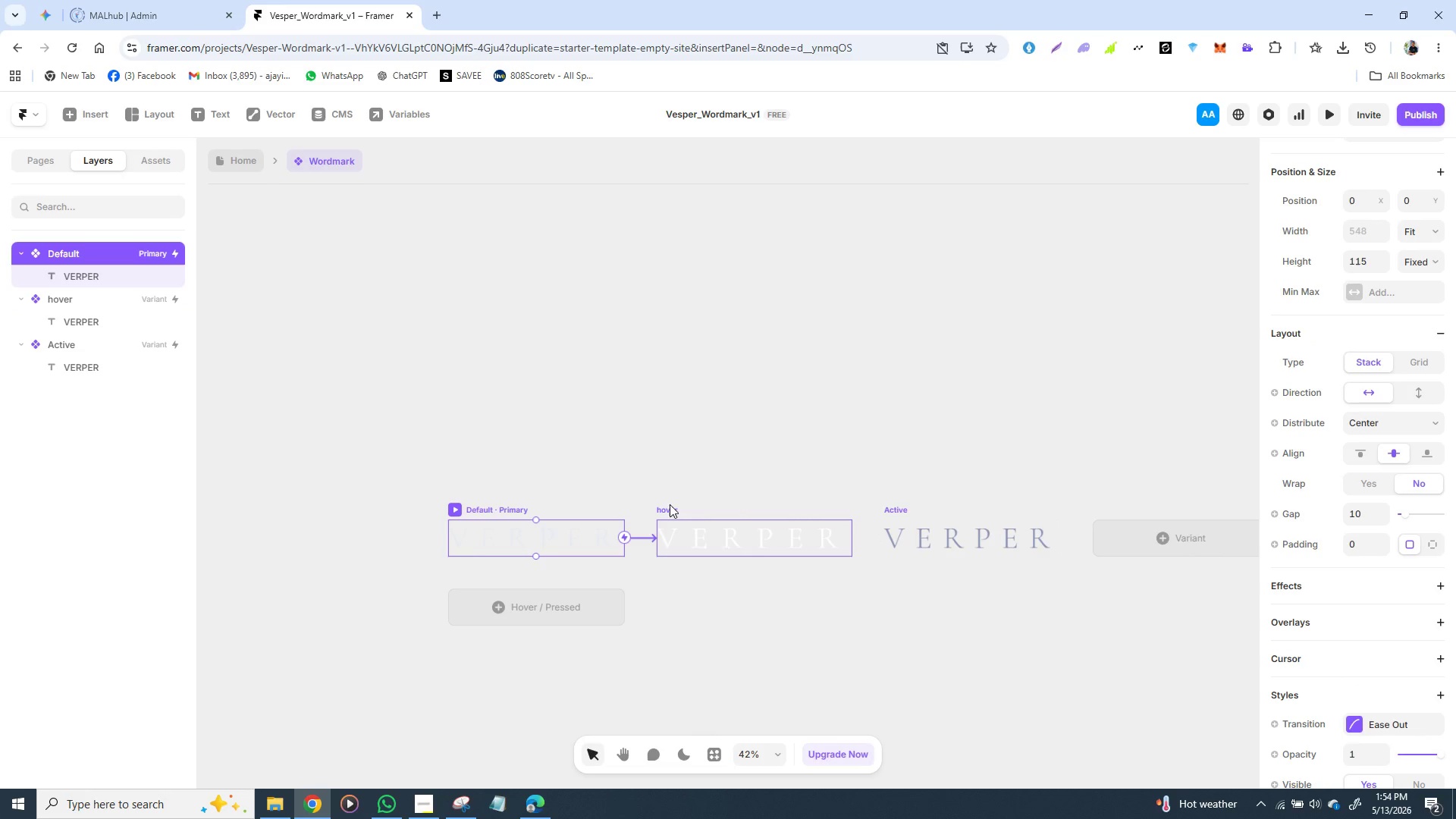 
wait(8.38)
 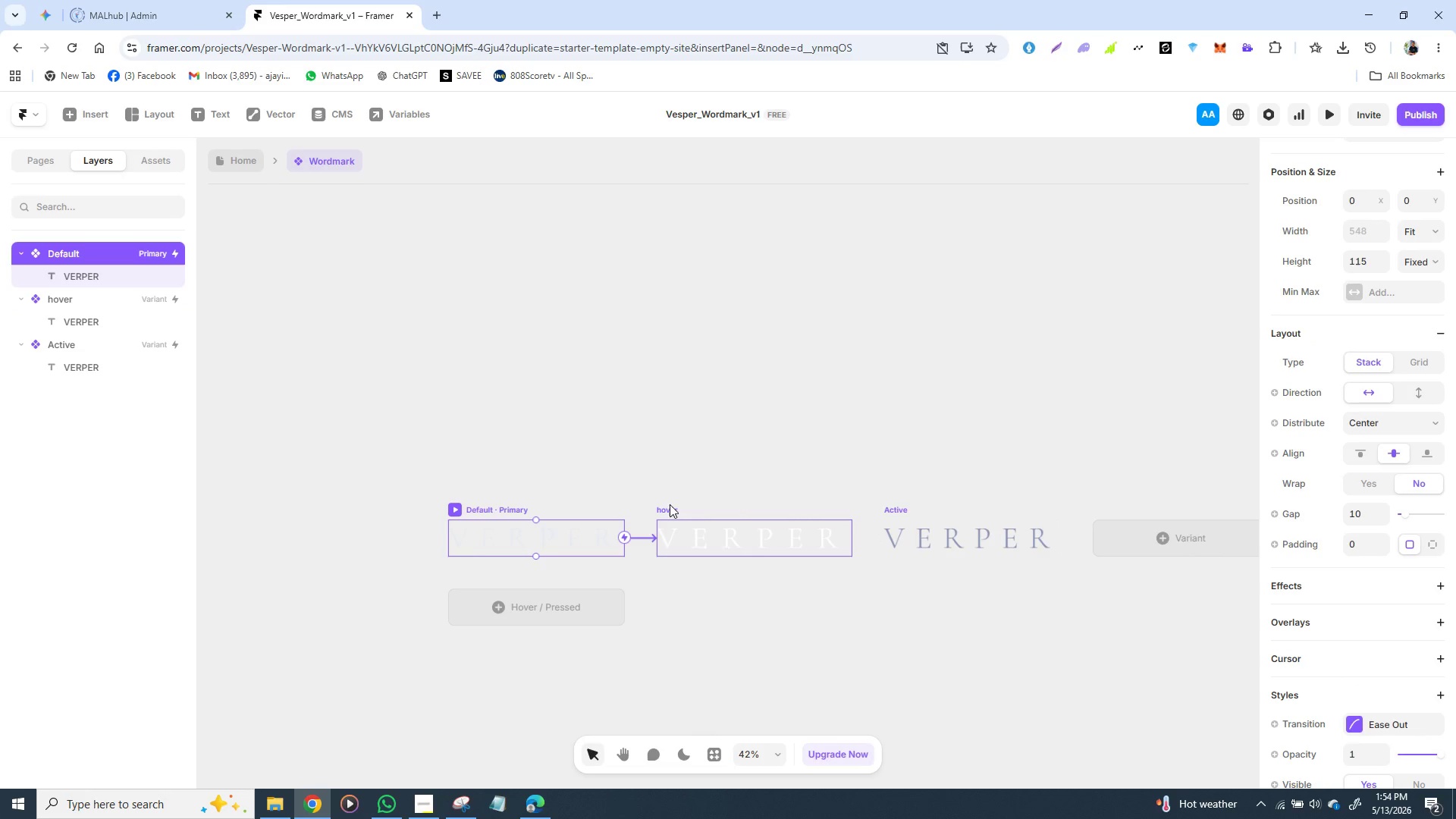 
left_click([668, 510])
 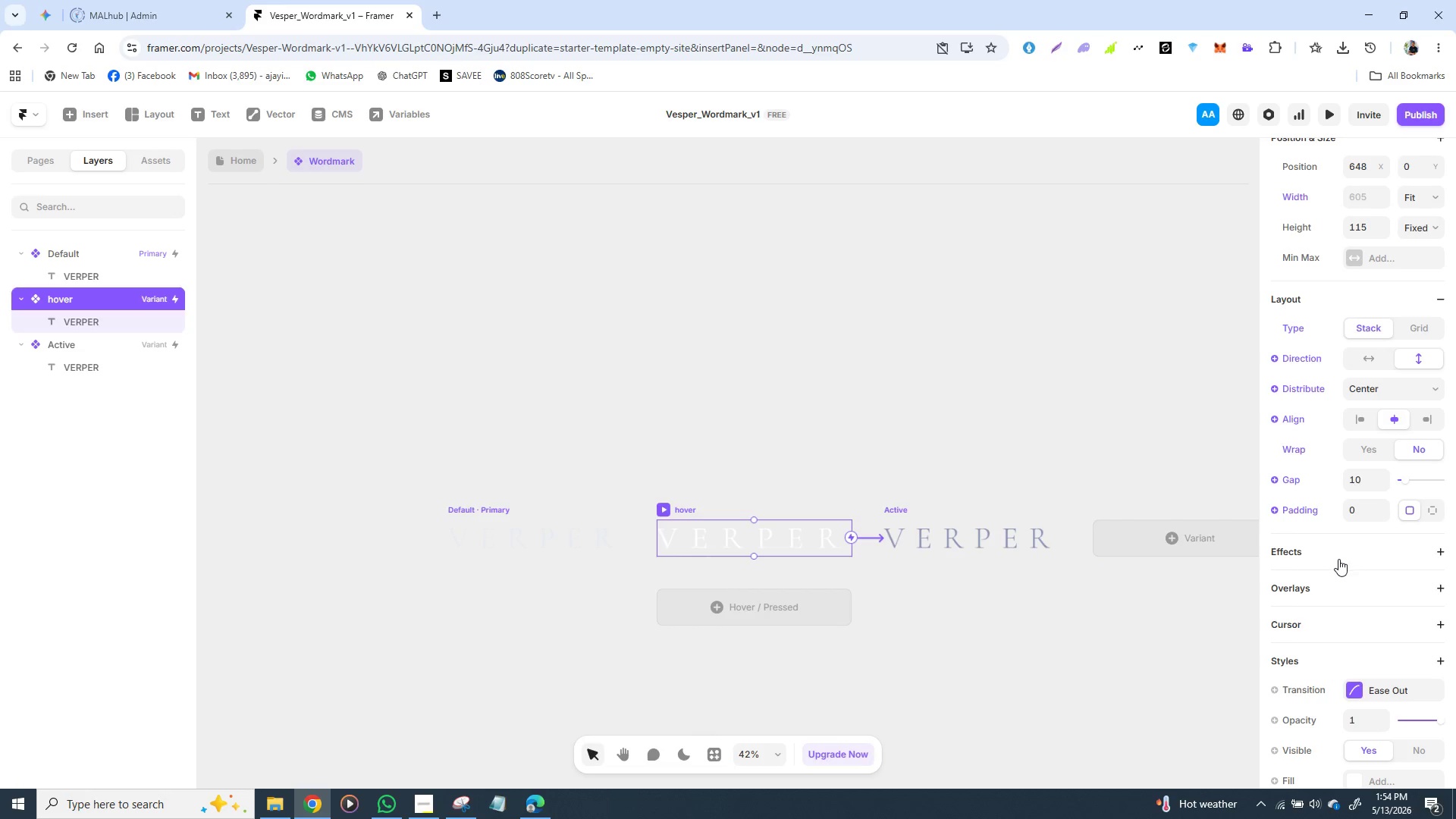 
scroll: coordinate [1349, 570], scroll_direction: down, amount: 1.0
 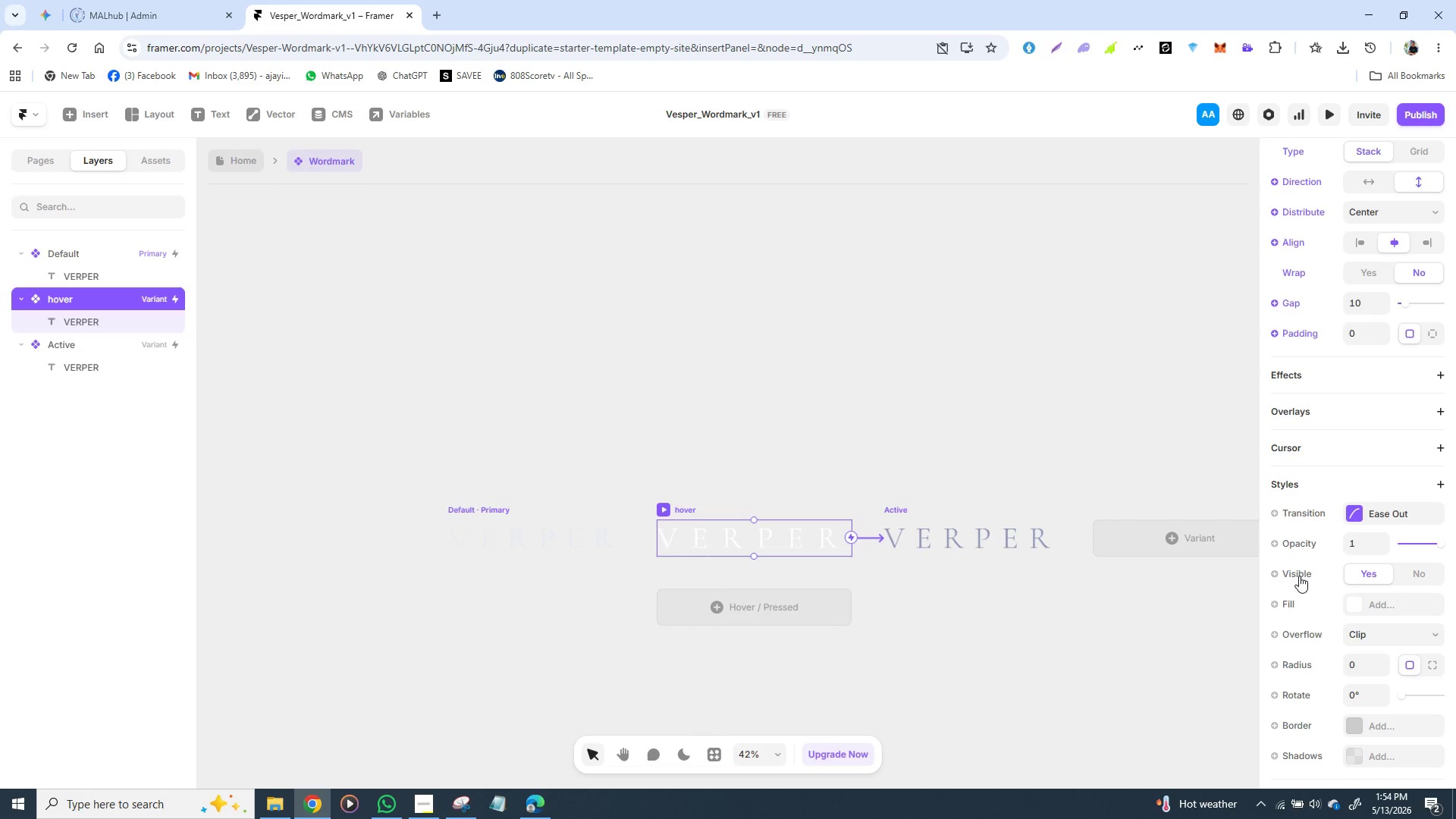 
left_click([962, 604])
 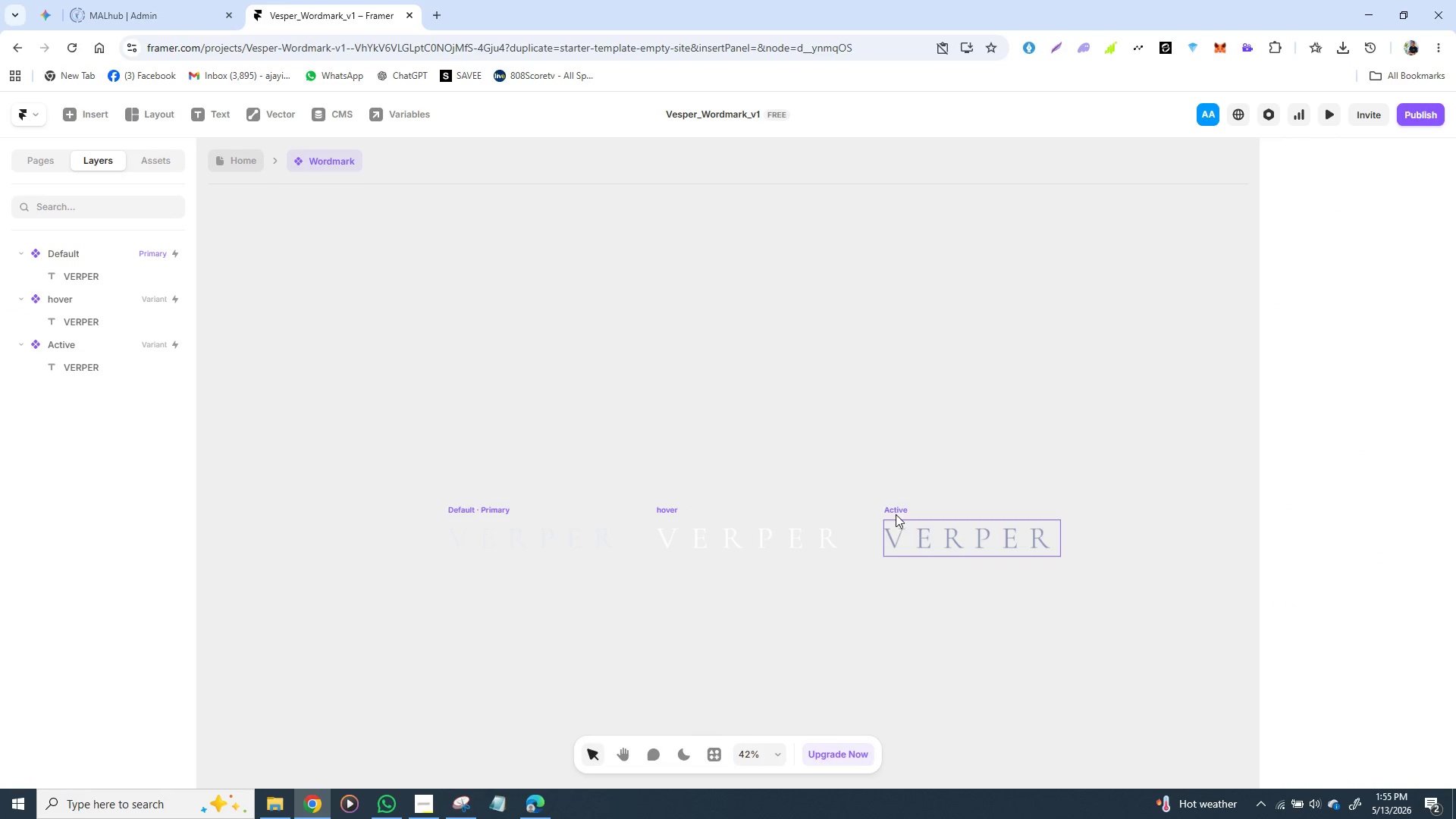 
left_click([896, 510])
 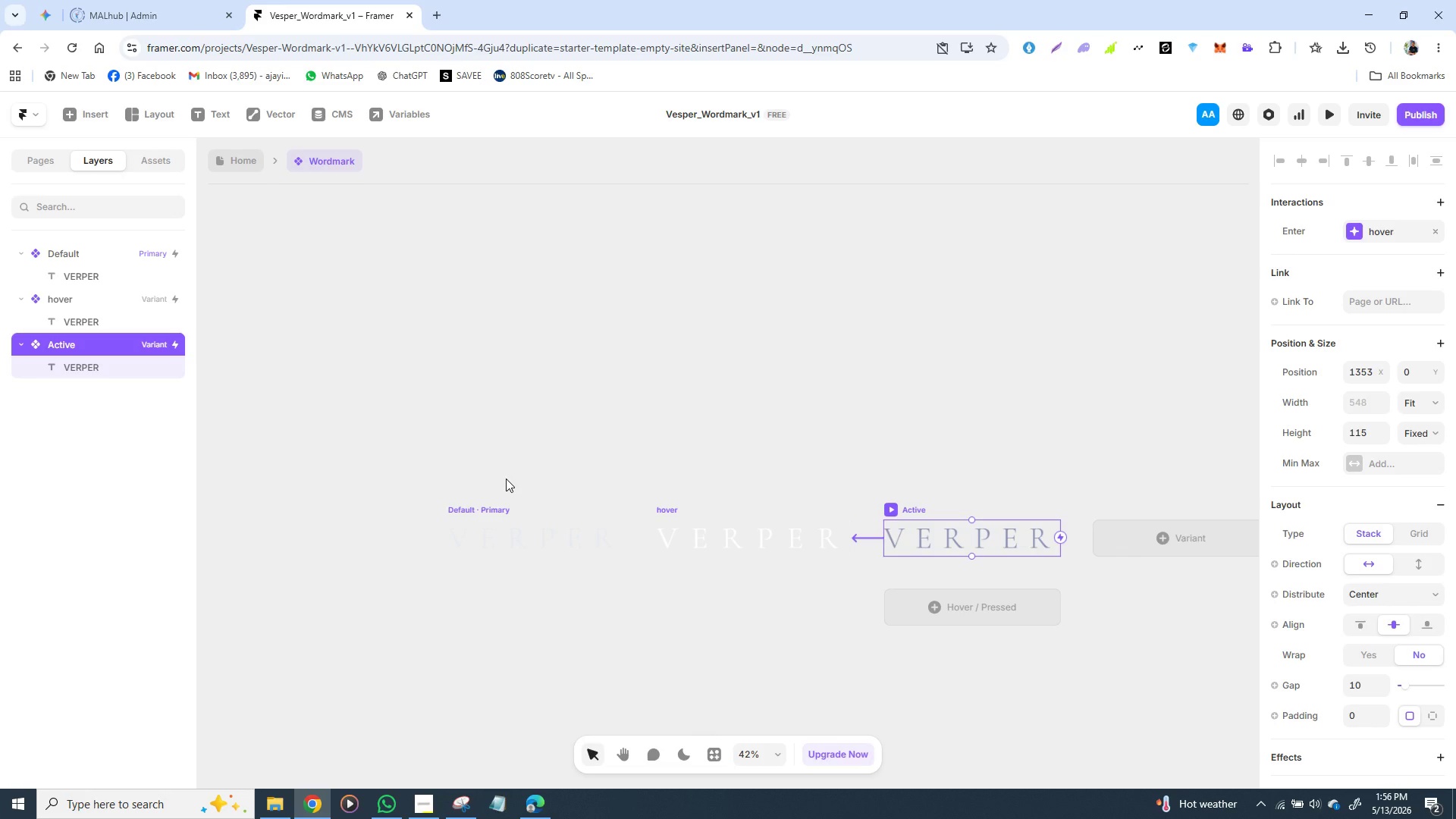 
wait(81.62)
 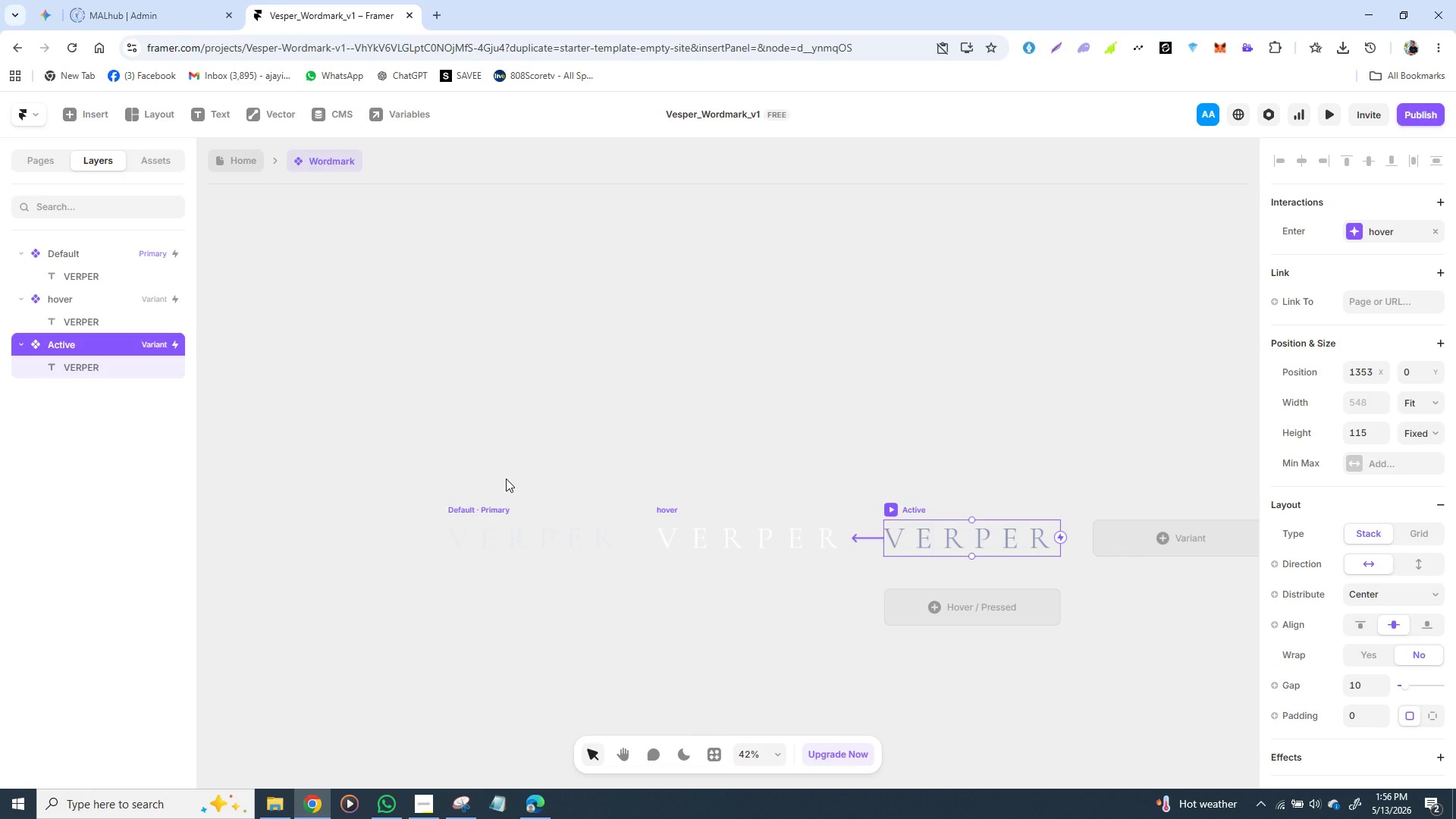 
left_click([478, 503])
 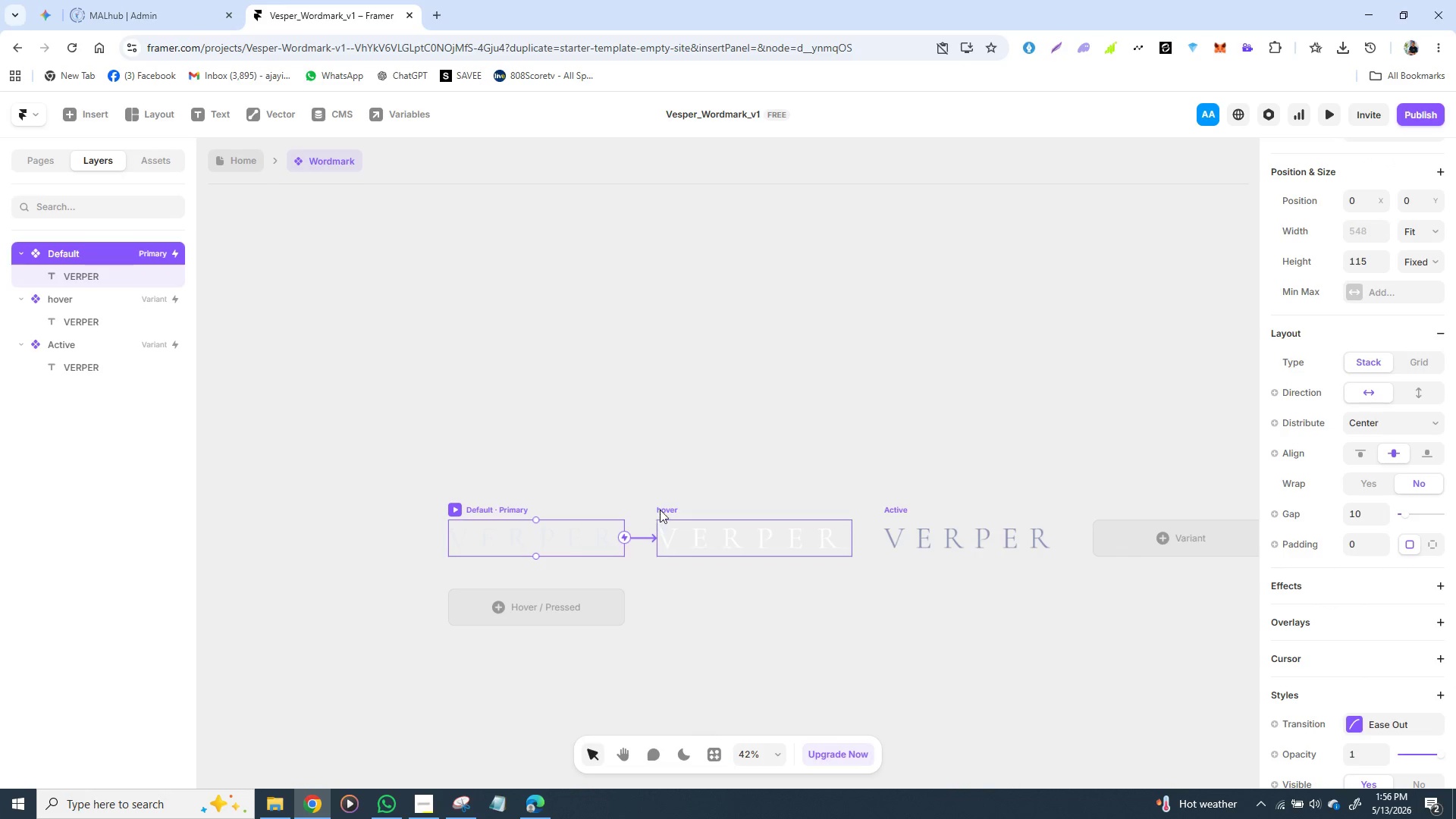 
left_click([664, 500])
 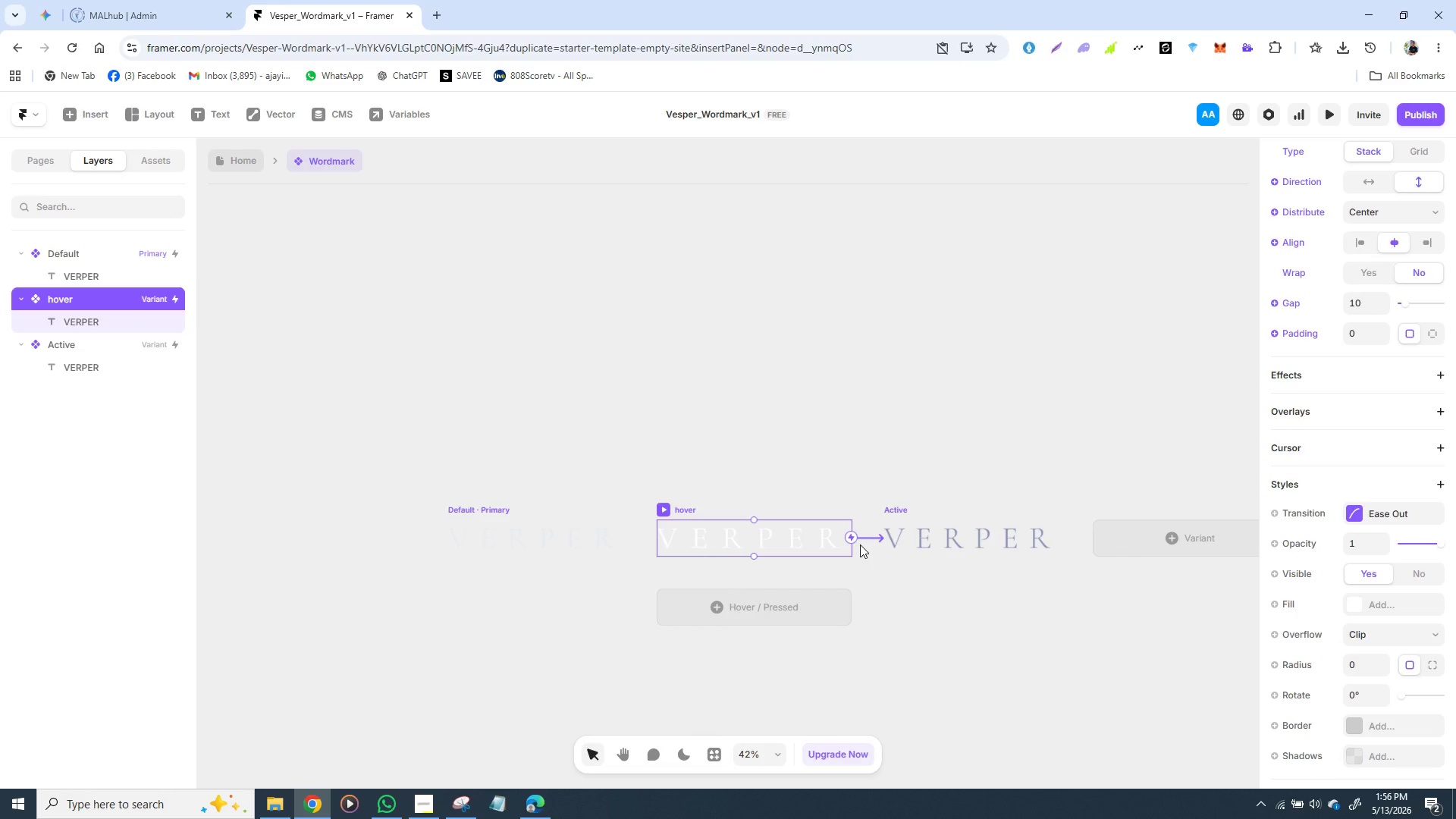 
wait(6.17)
 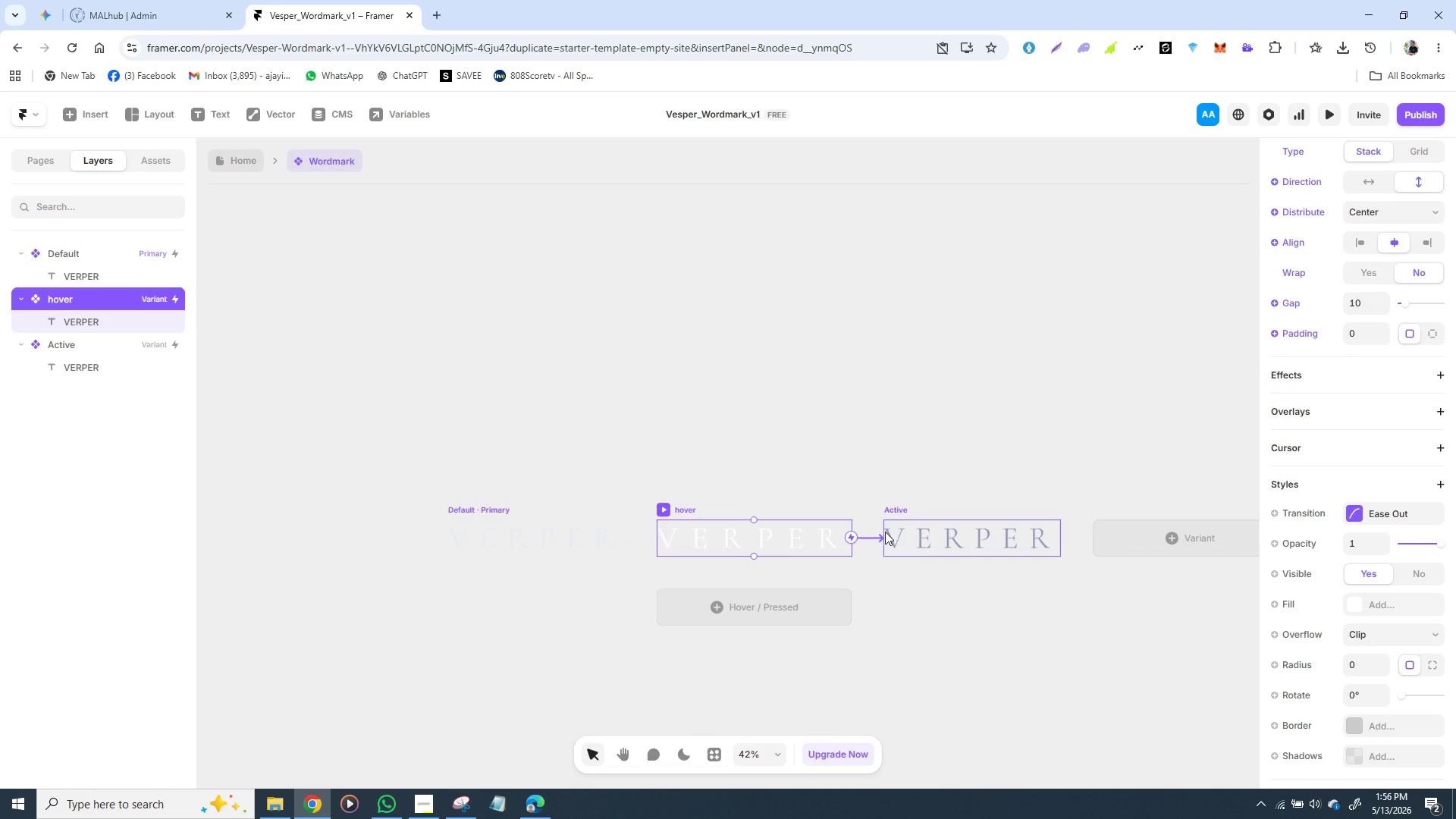 
key(Control+Z)
 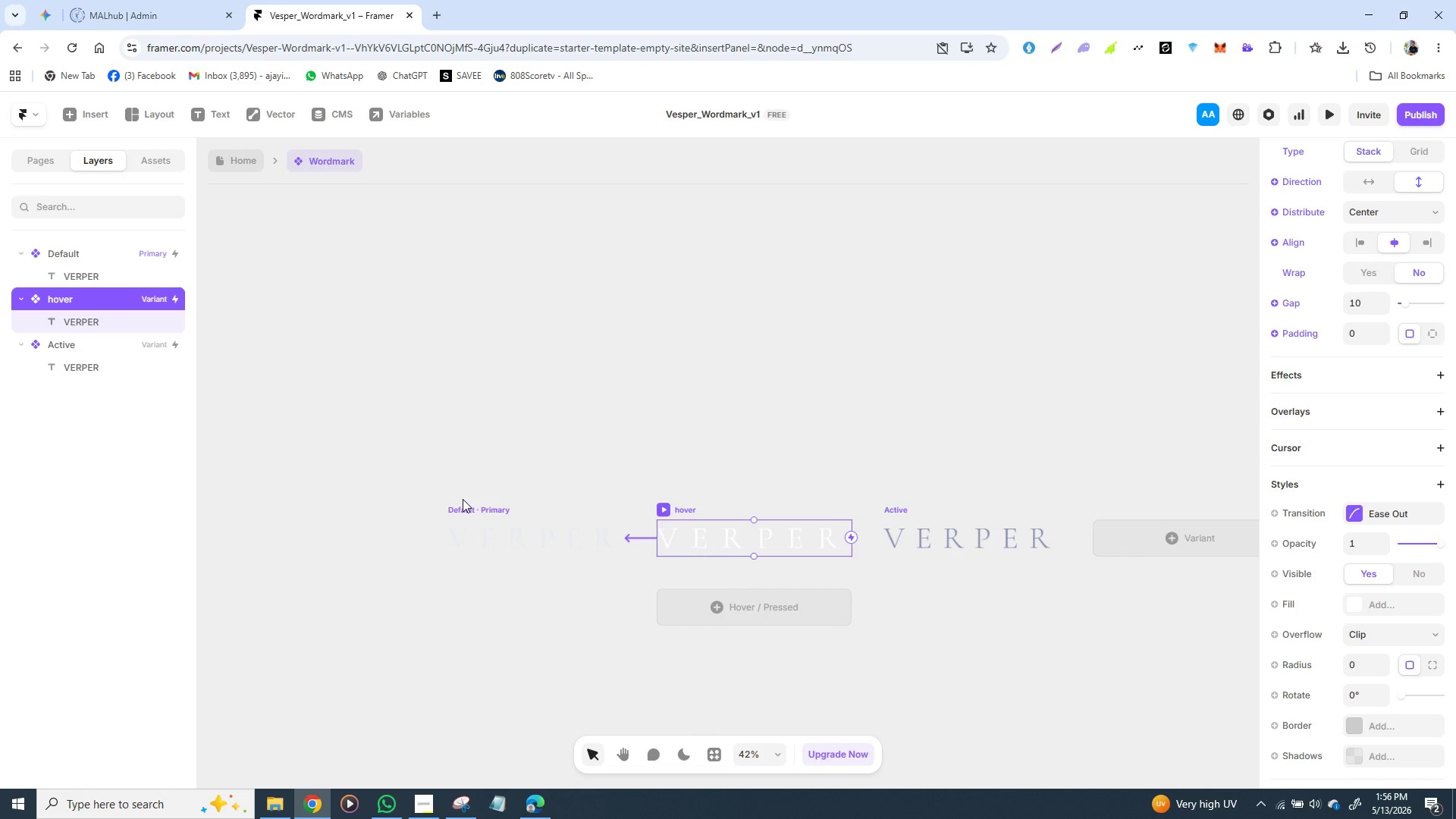 
left_click([460, 506])
 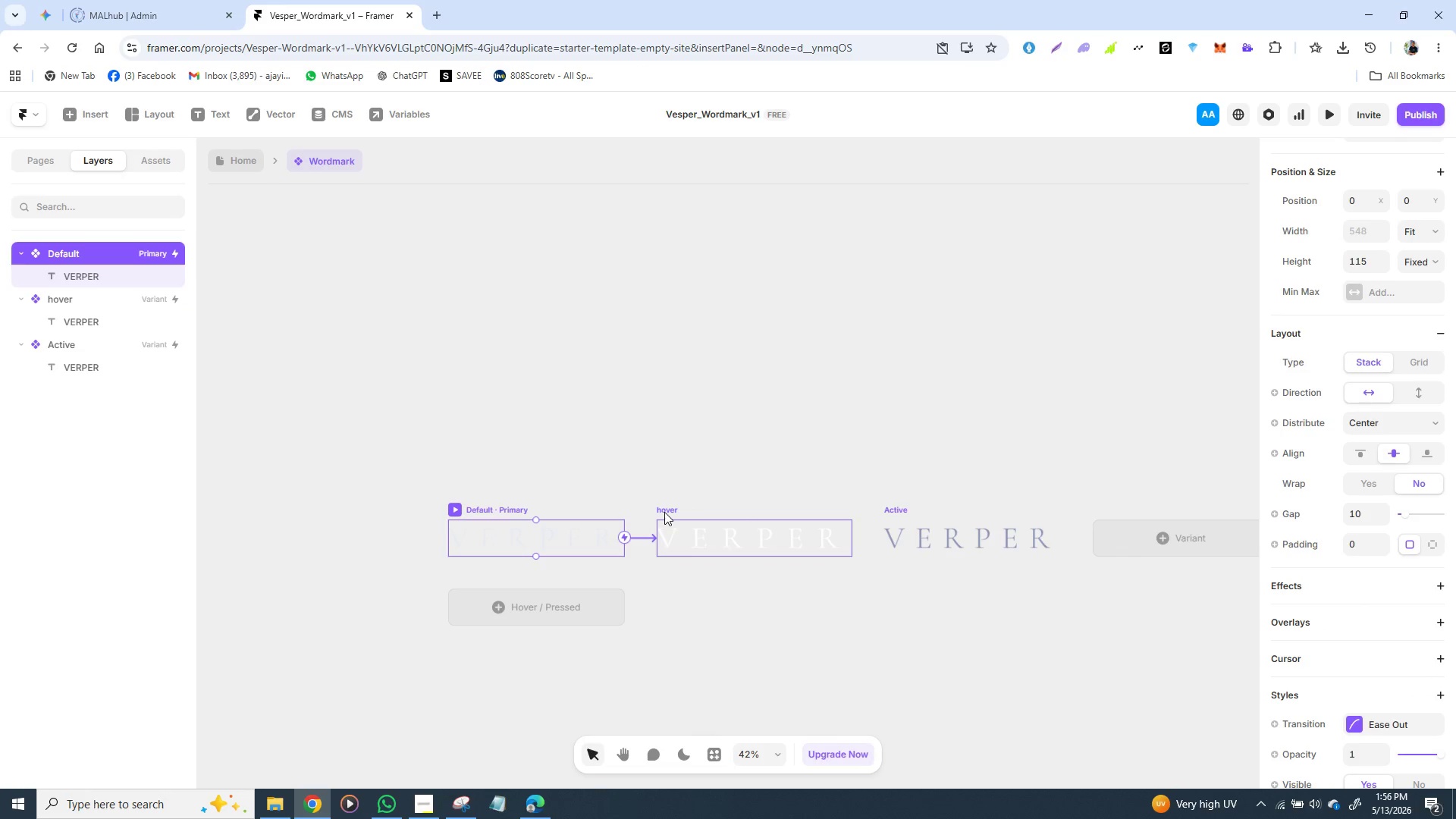 
left_click([664, 512])
 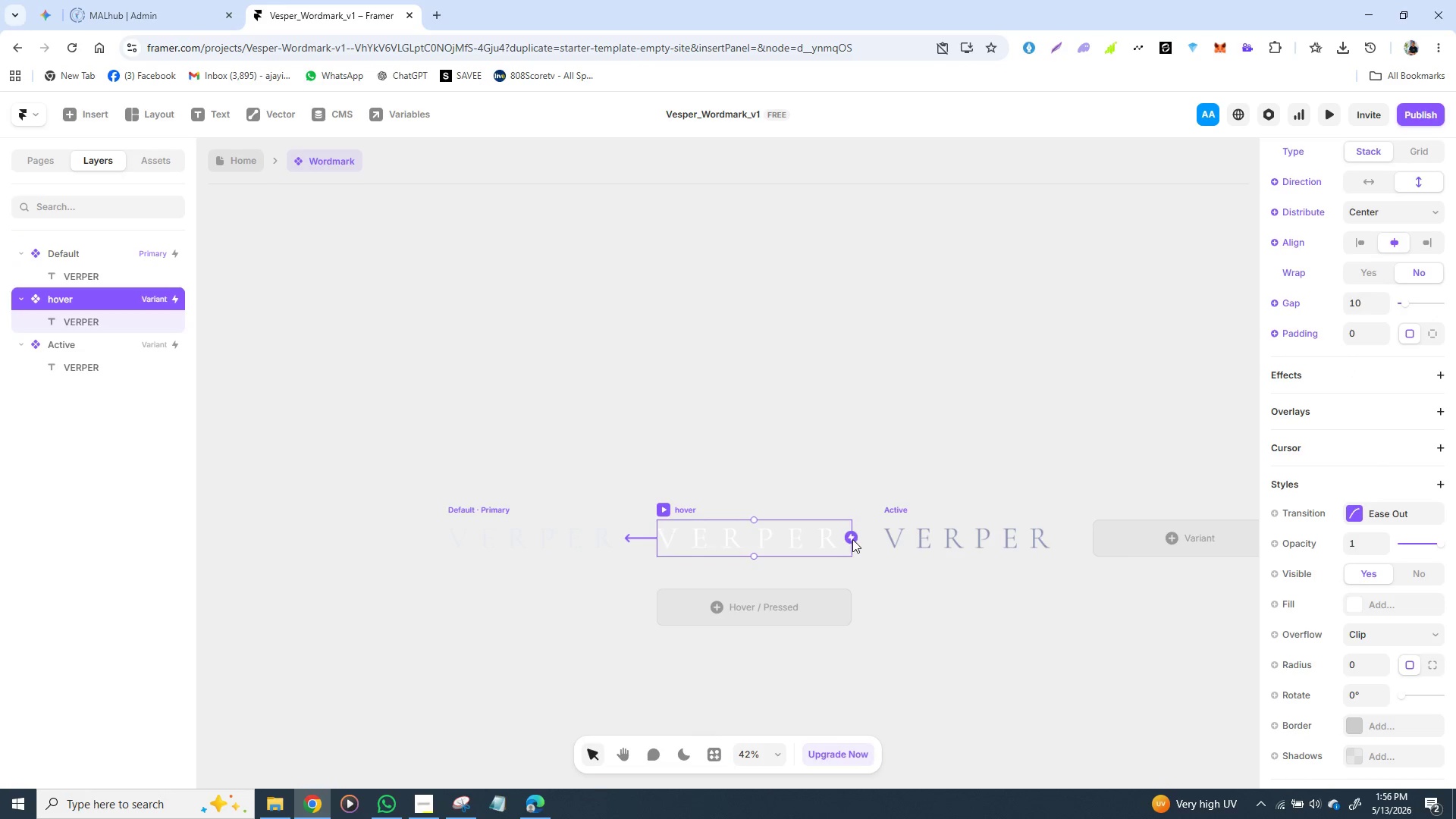 
left_click_drag(start_coordinate=[852, 538], to_coordinate=[913, 524])
 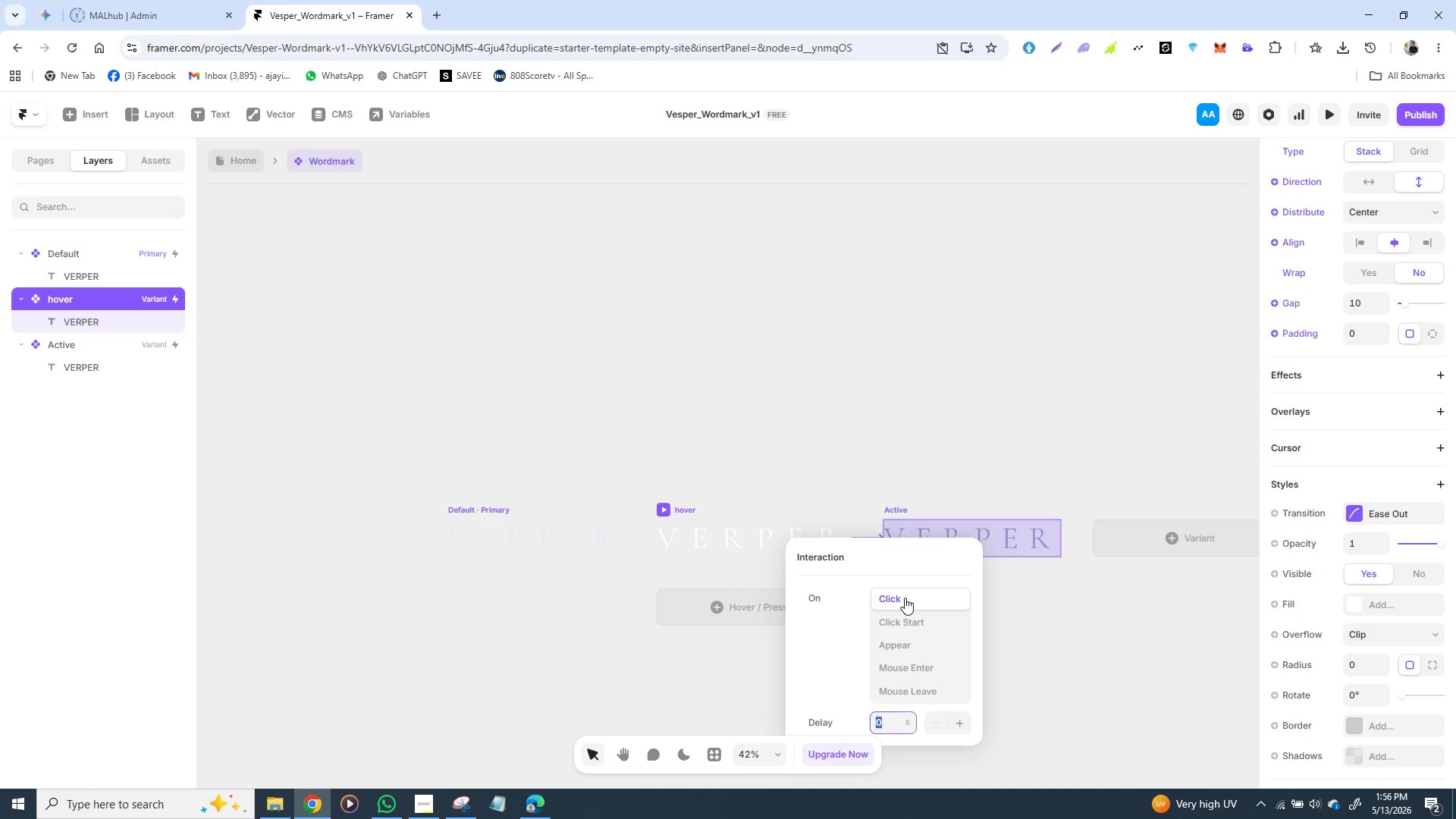 
wait(6.45)
 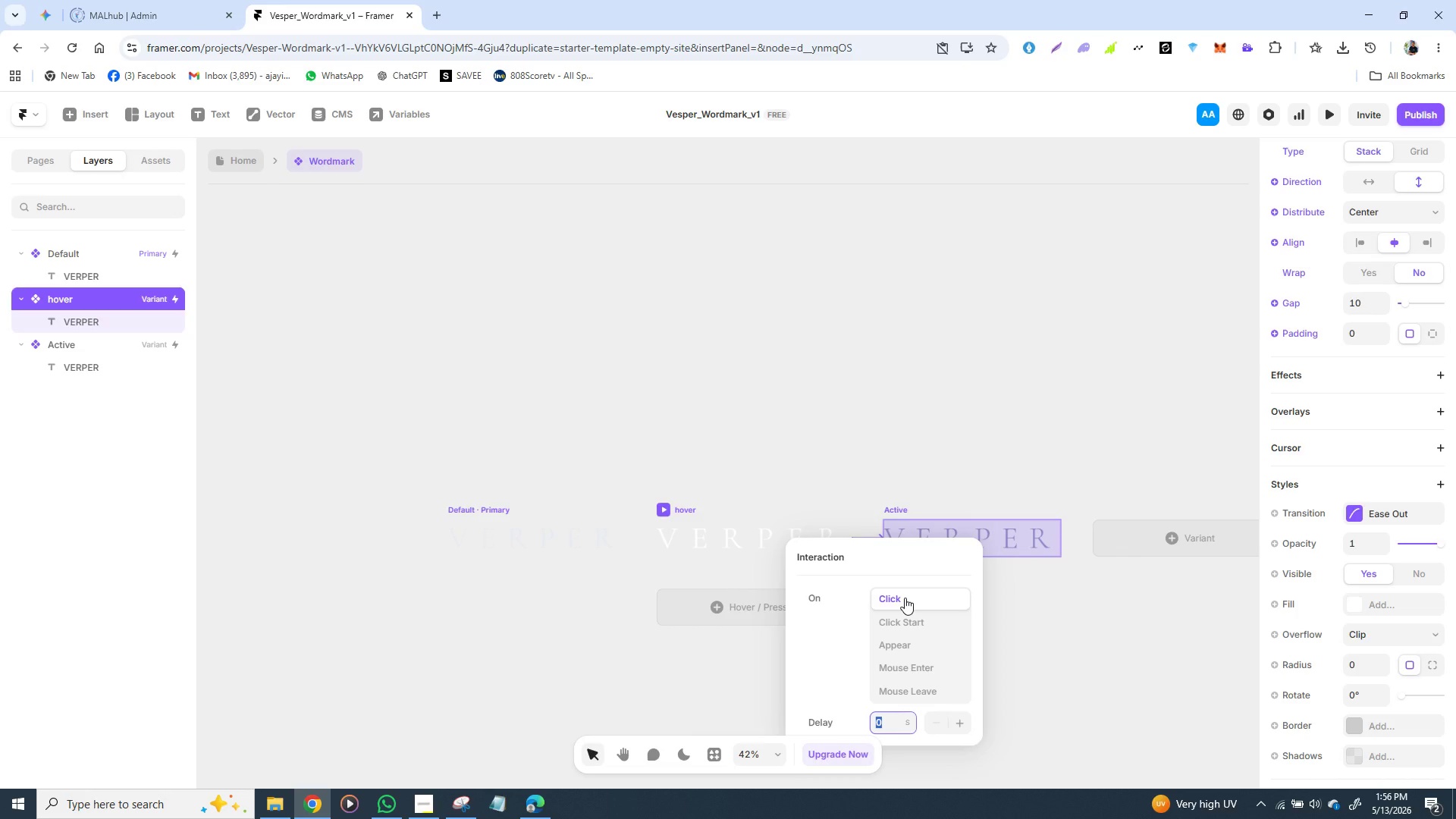 
left_click([905, 598])
 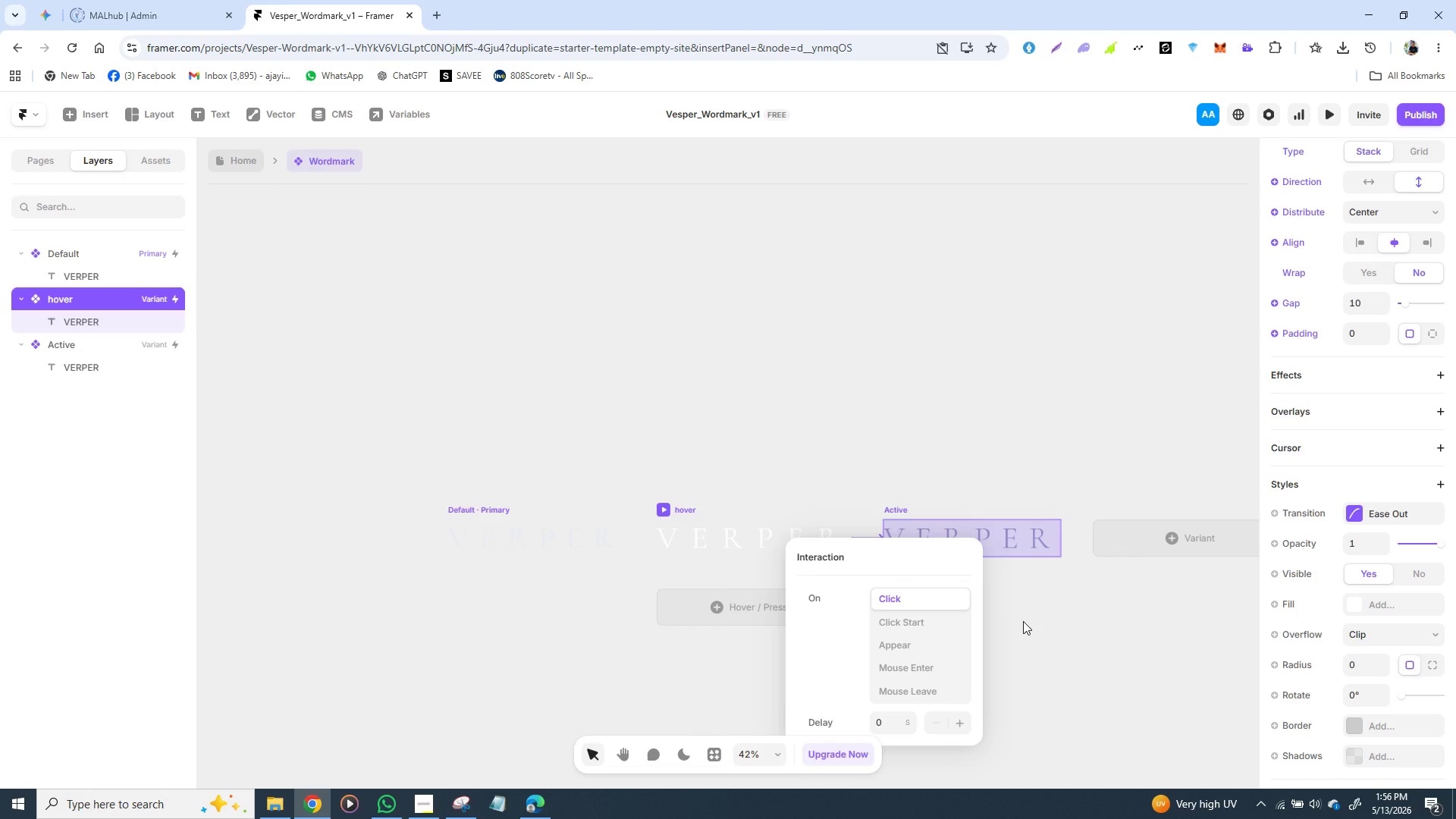 
wait(7.02)
 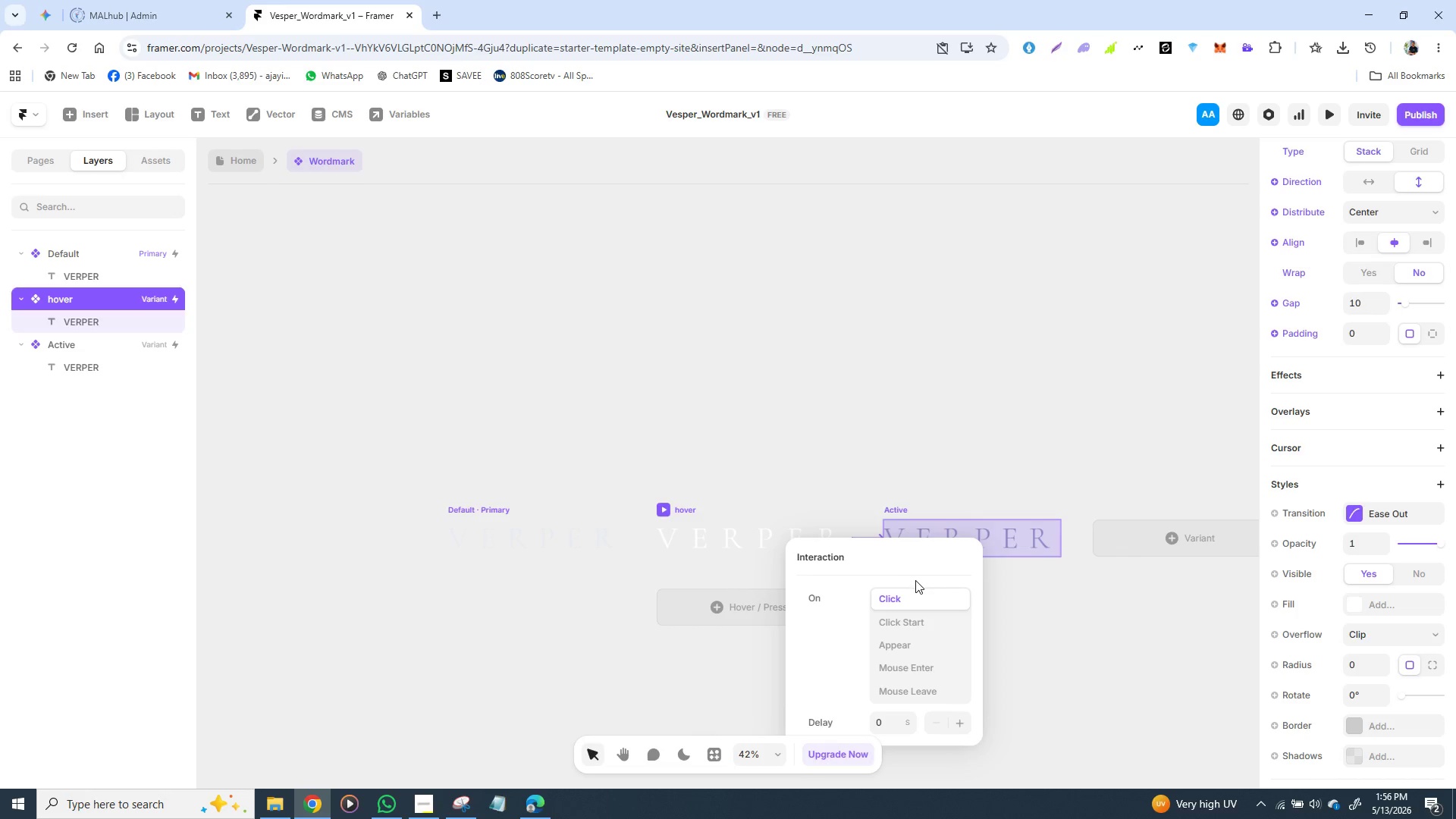 
left_click([1023, 621])
 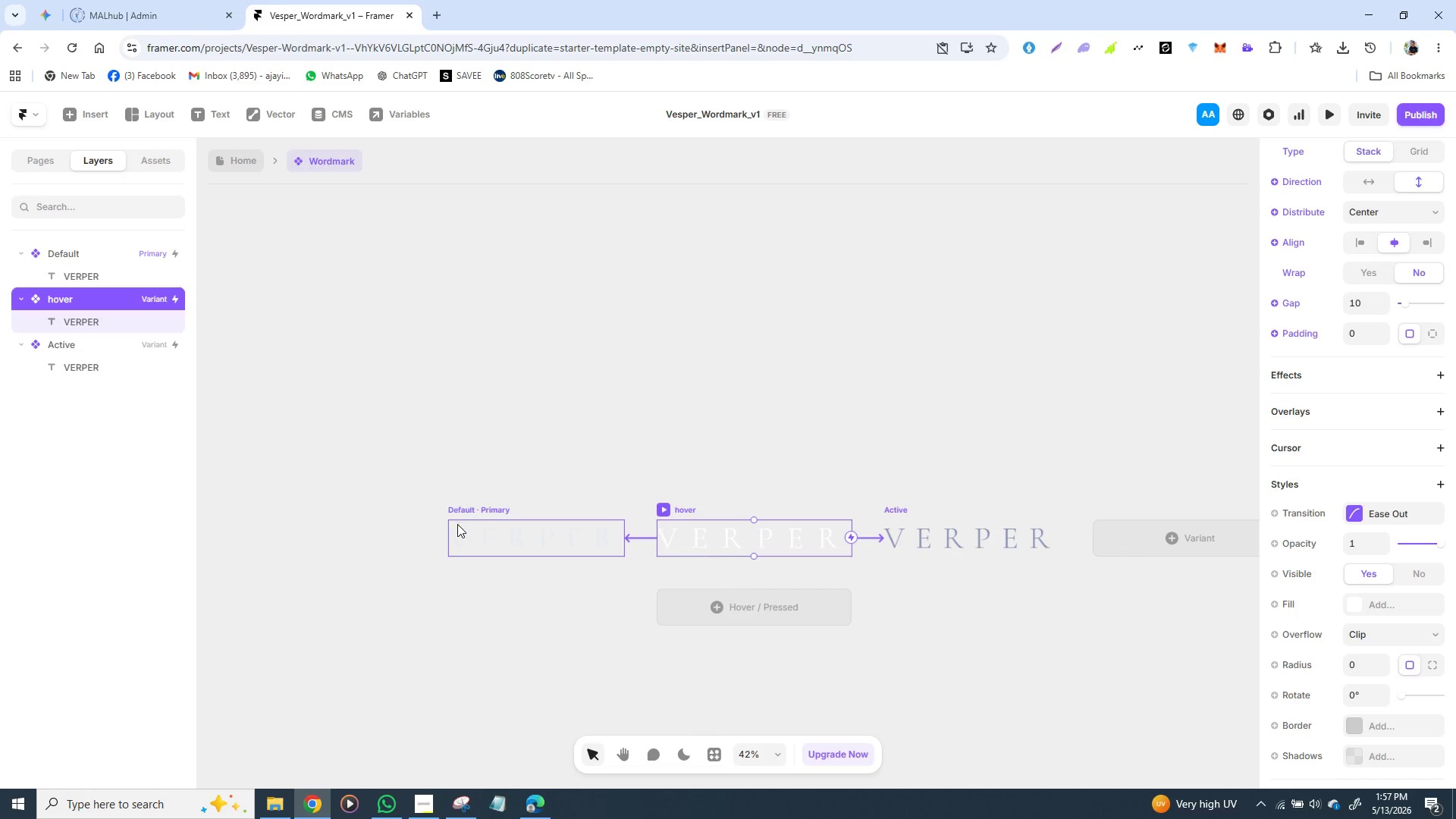 
wait(7.33)
 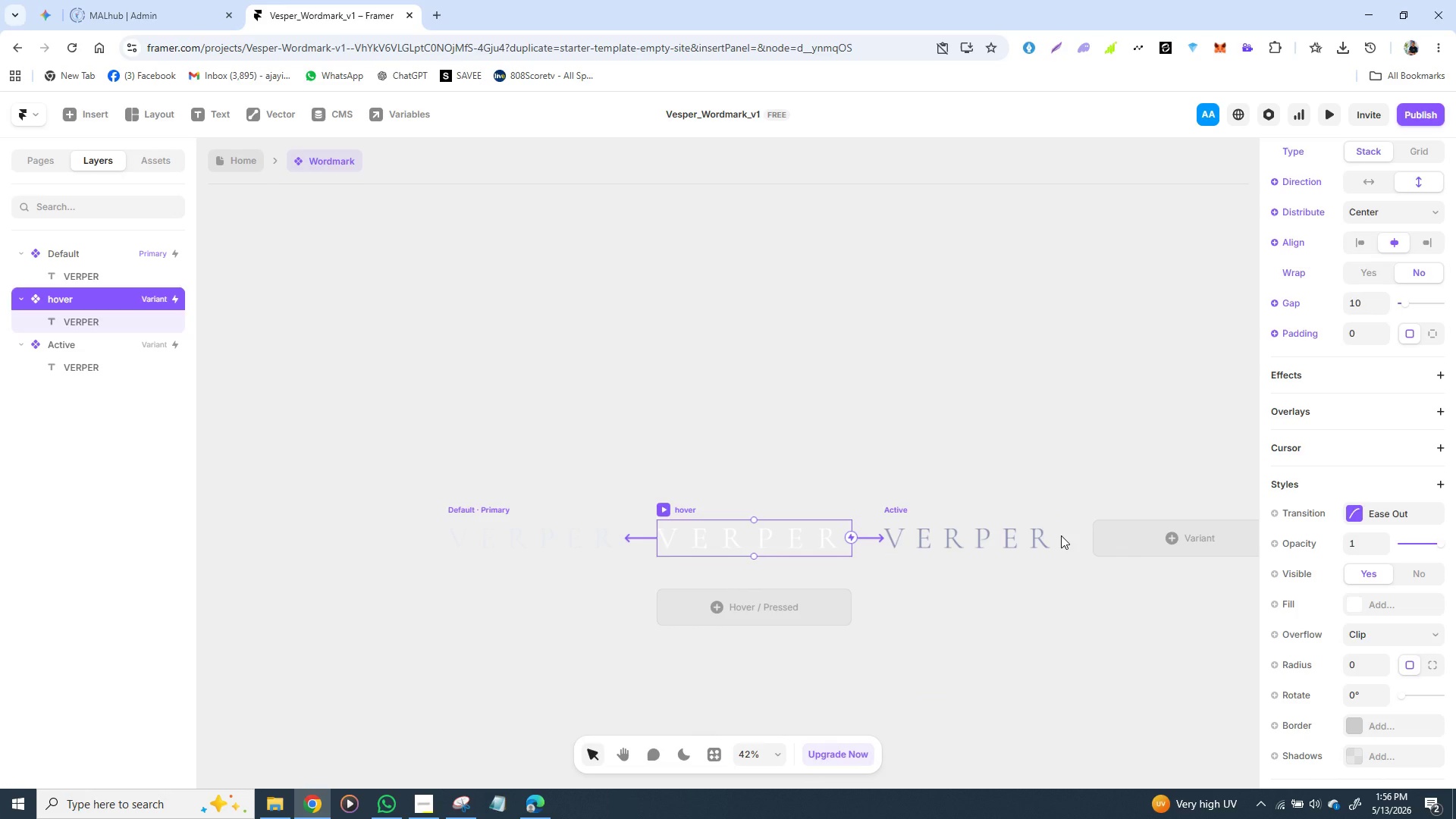 
left_click([458, 504])
 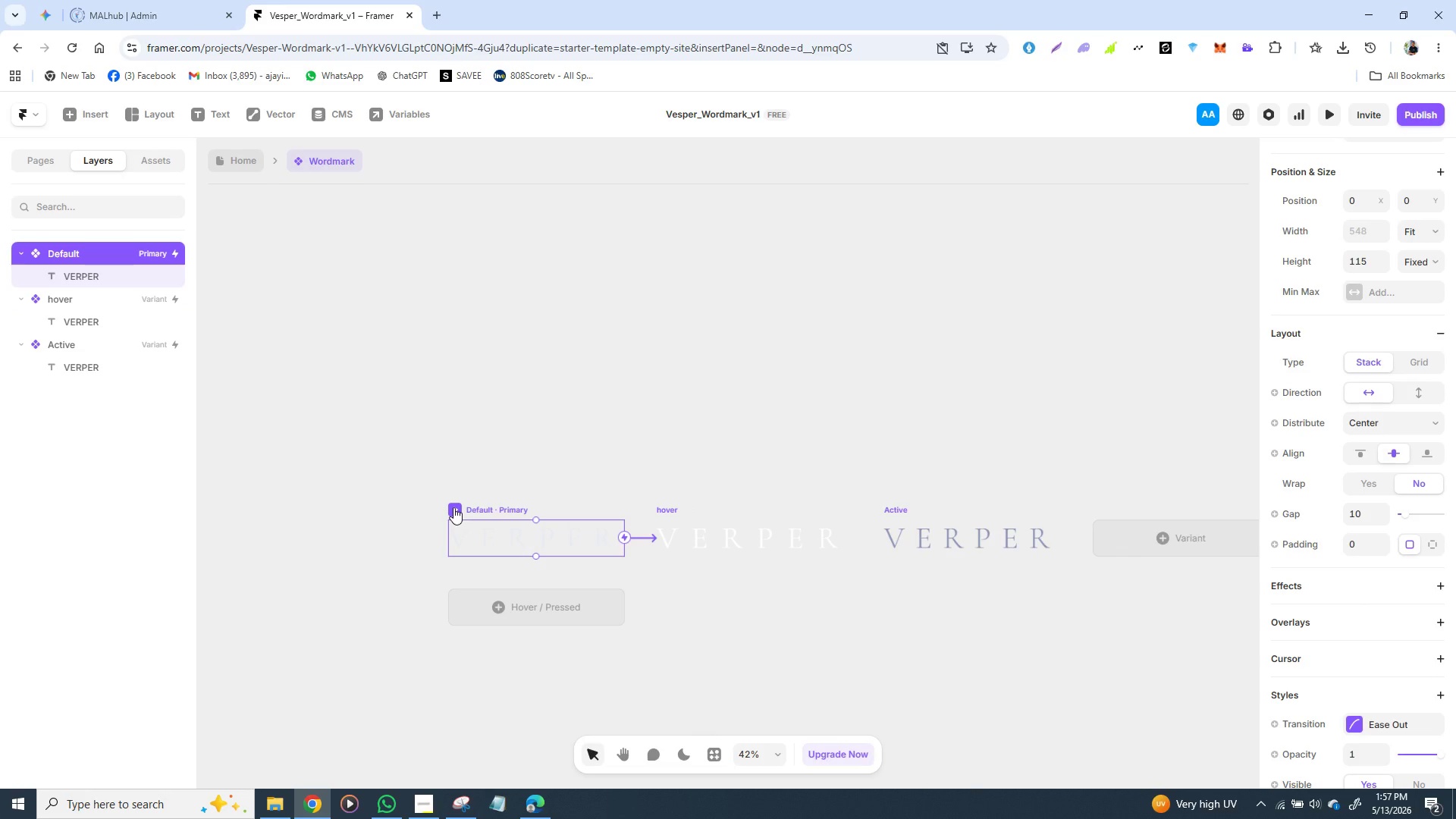 
left_click([453, 507])
 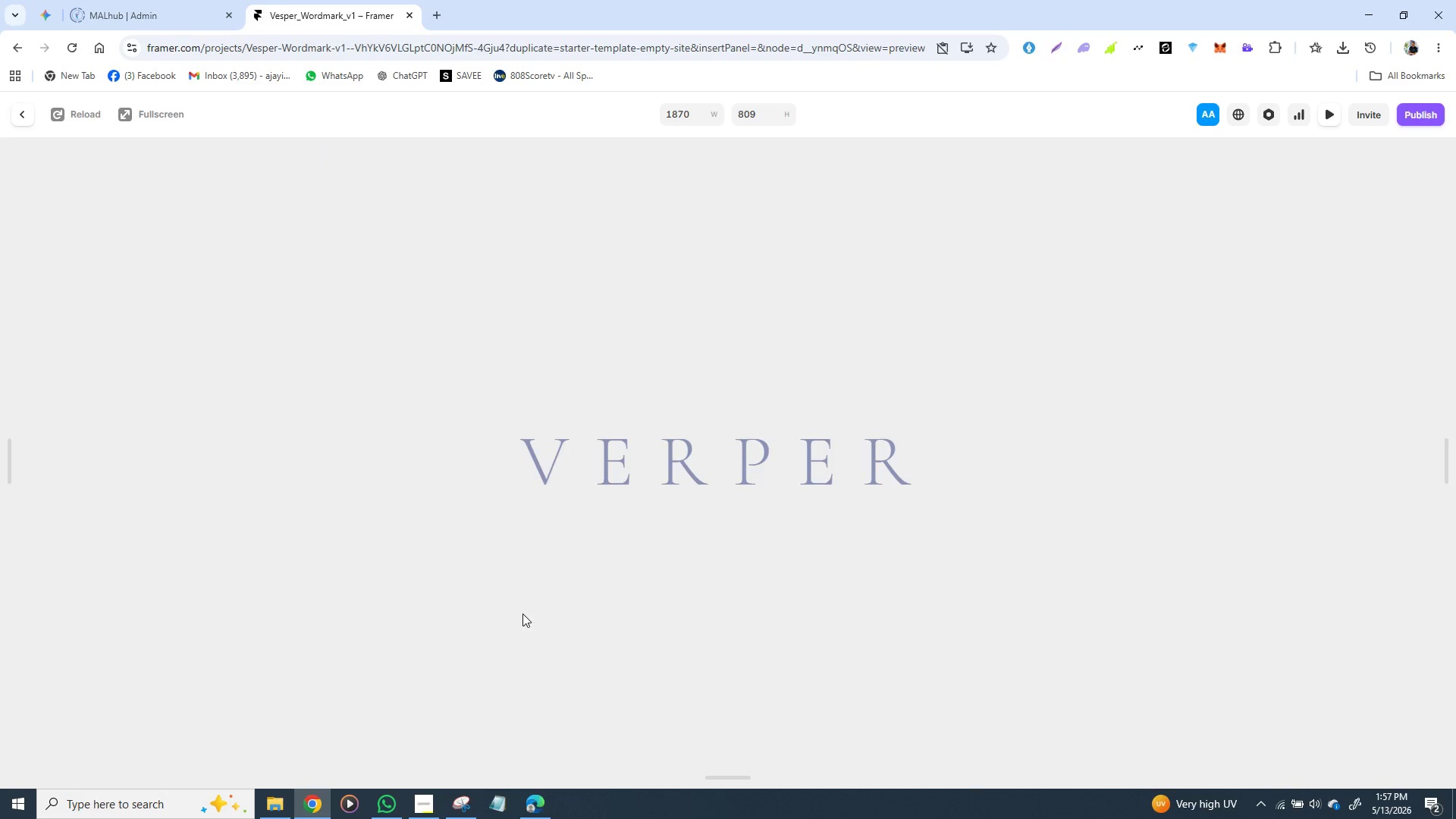 
wait(6.05)
 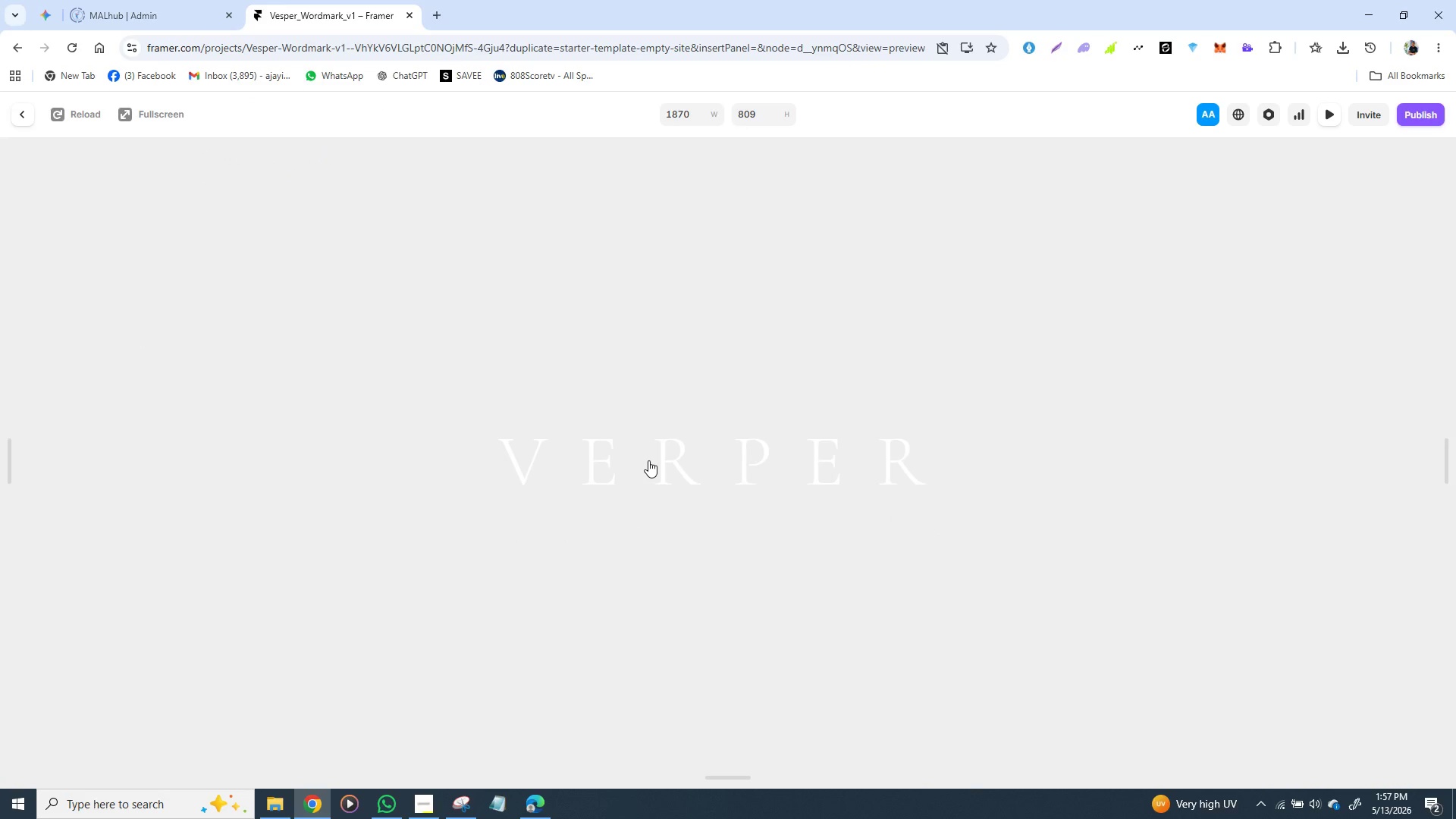 
left_click([23, 121])
 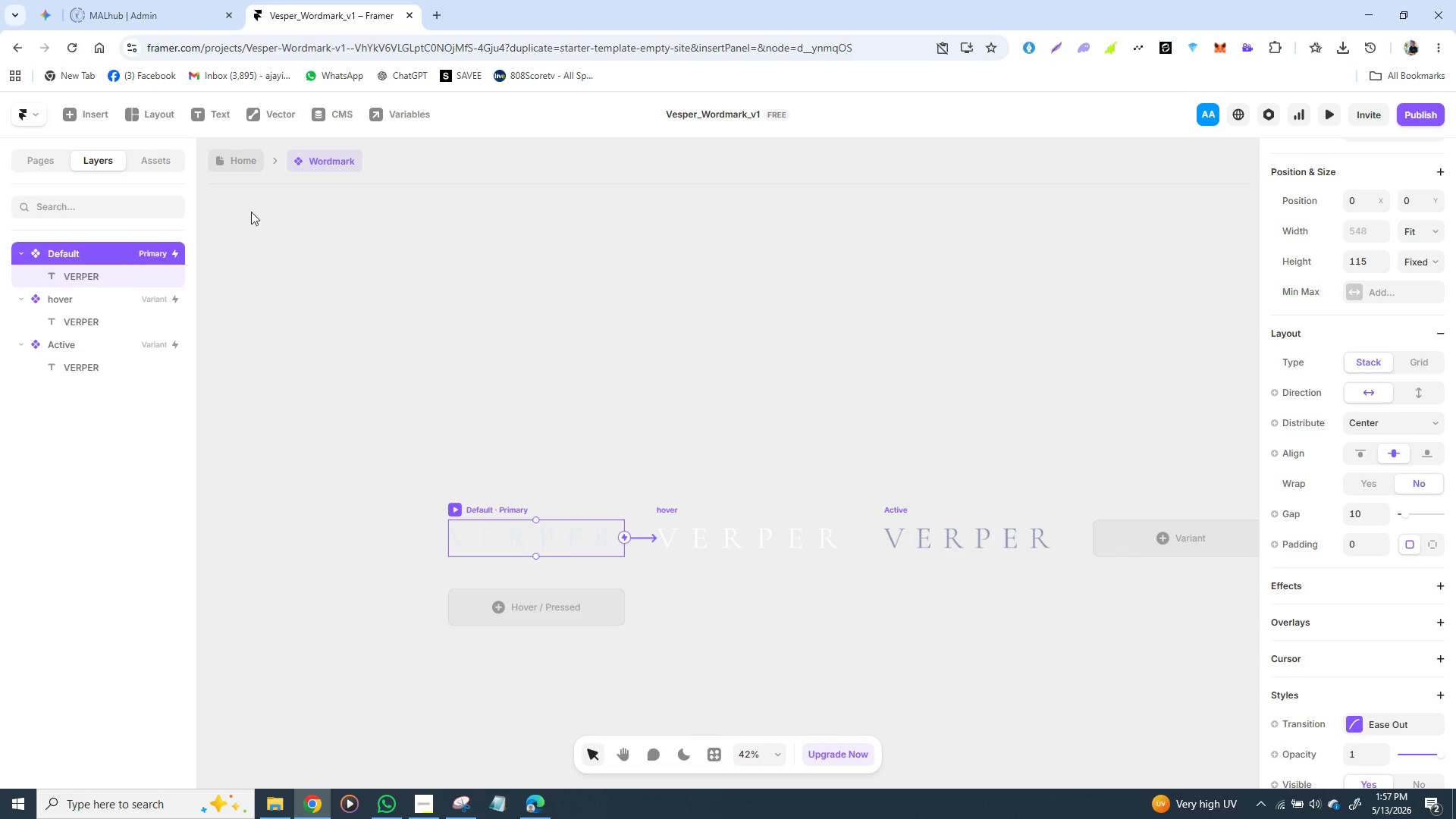 
left_click([239, 158])
 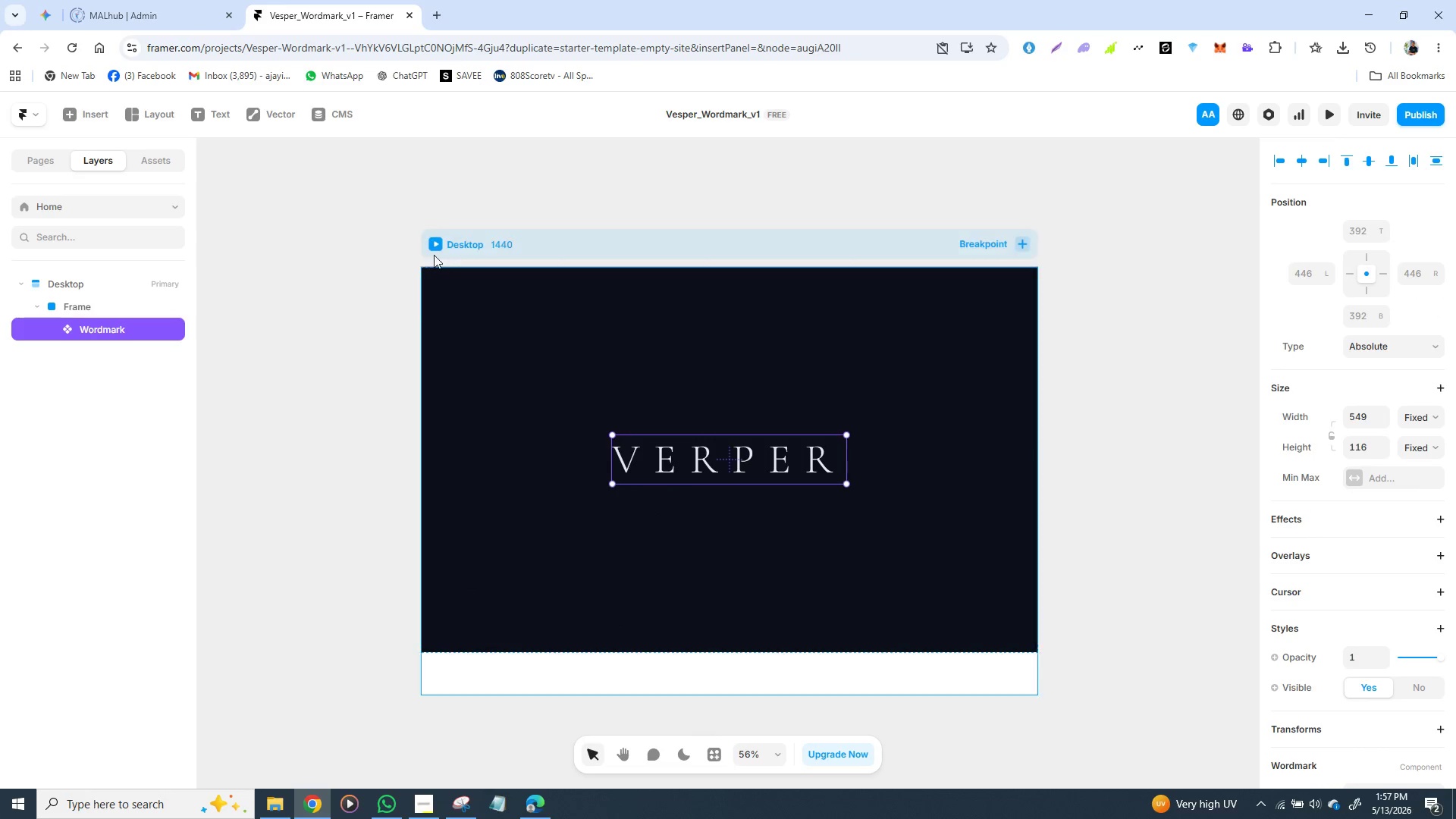 
left_click([434, 246])
 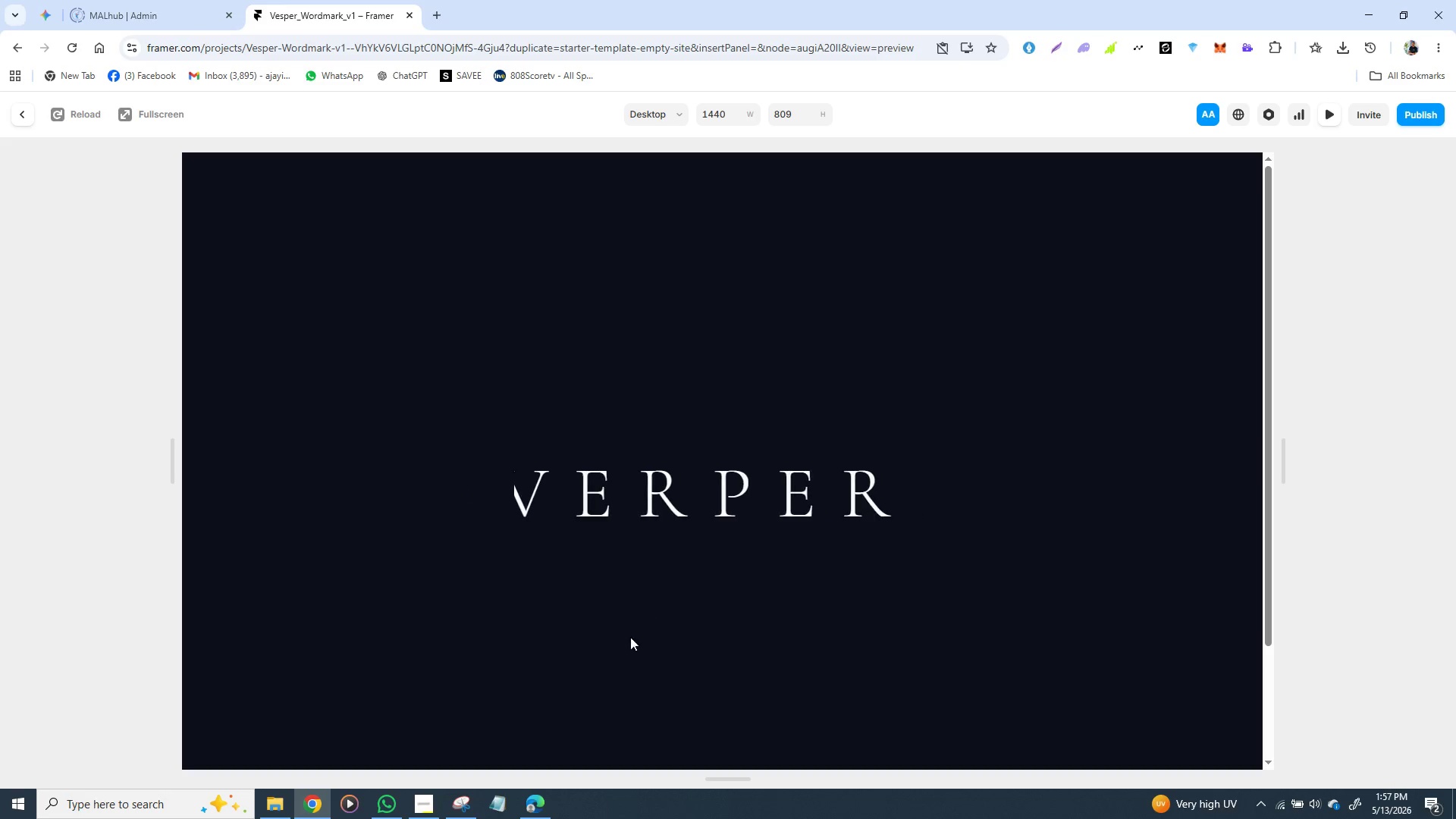 
wait(8.31)
 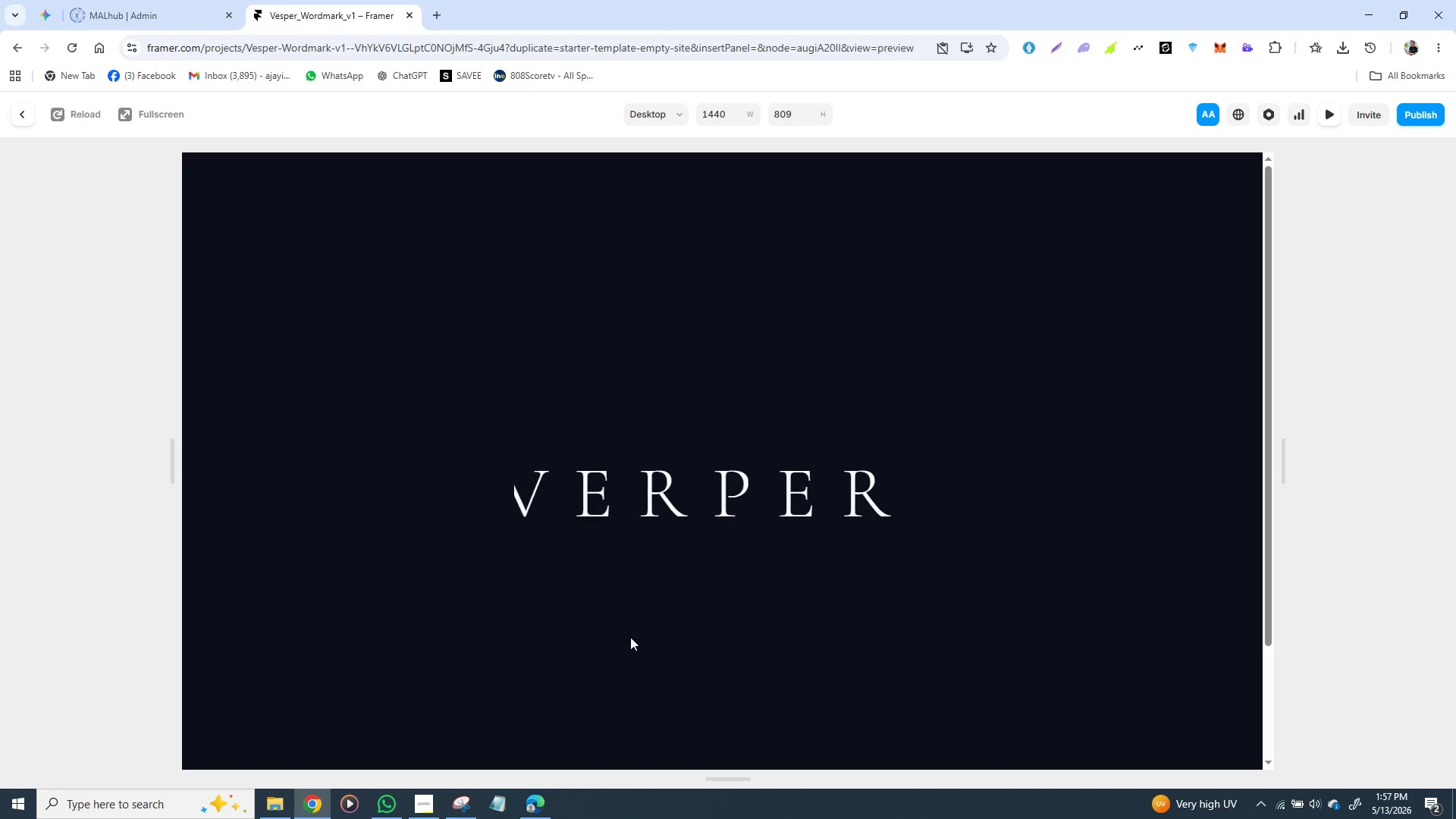 
left_click([708, 477])
 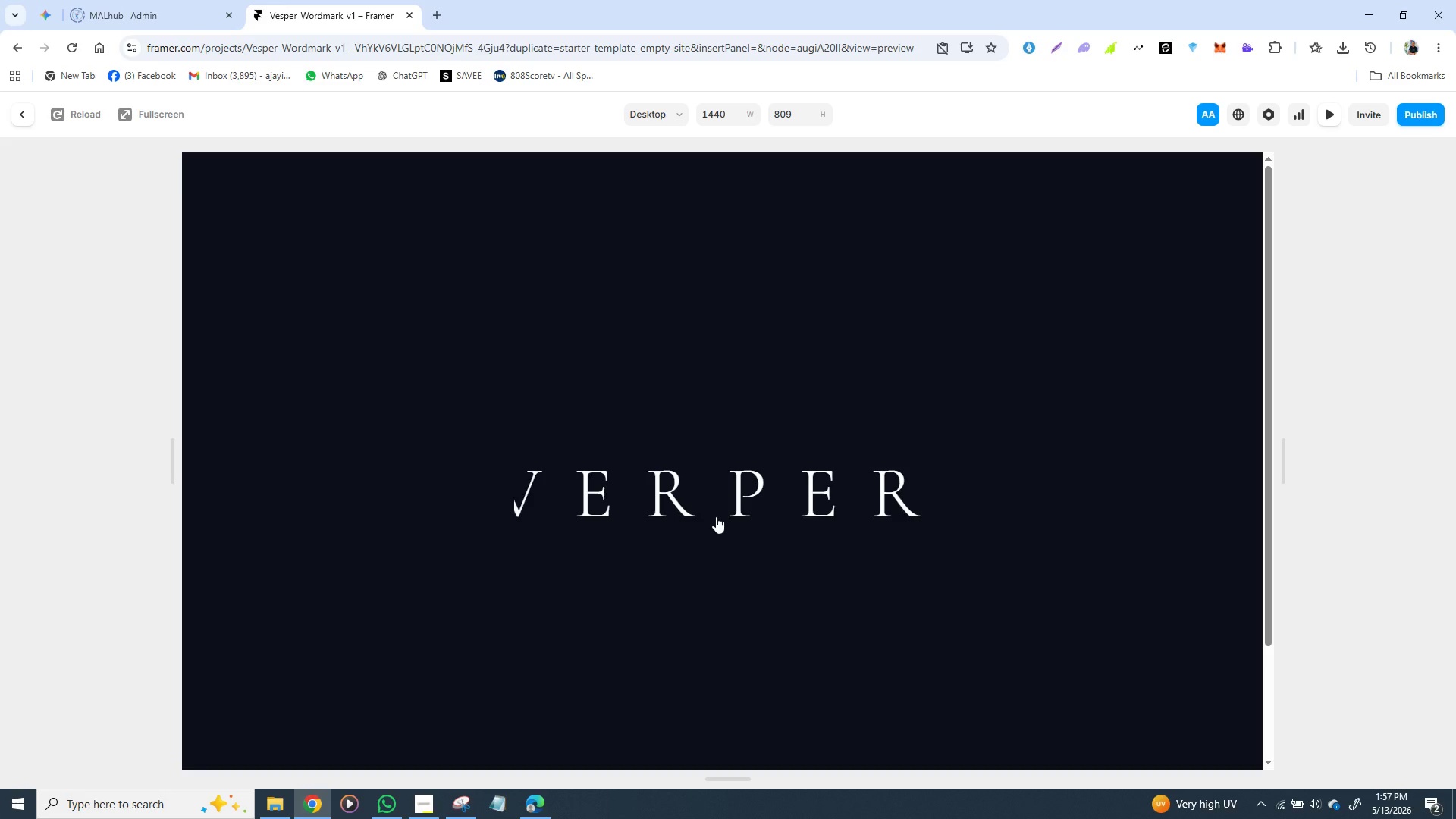 
wait(8.14)
 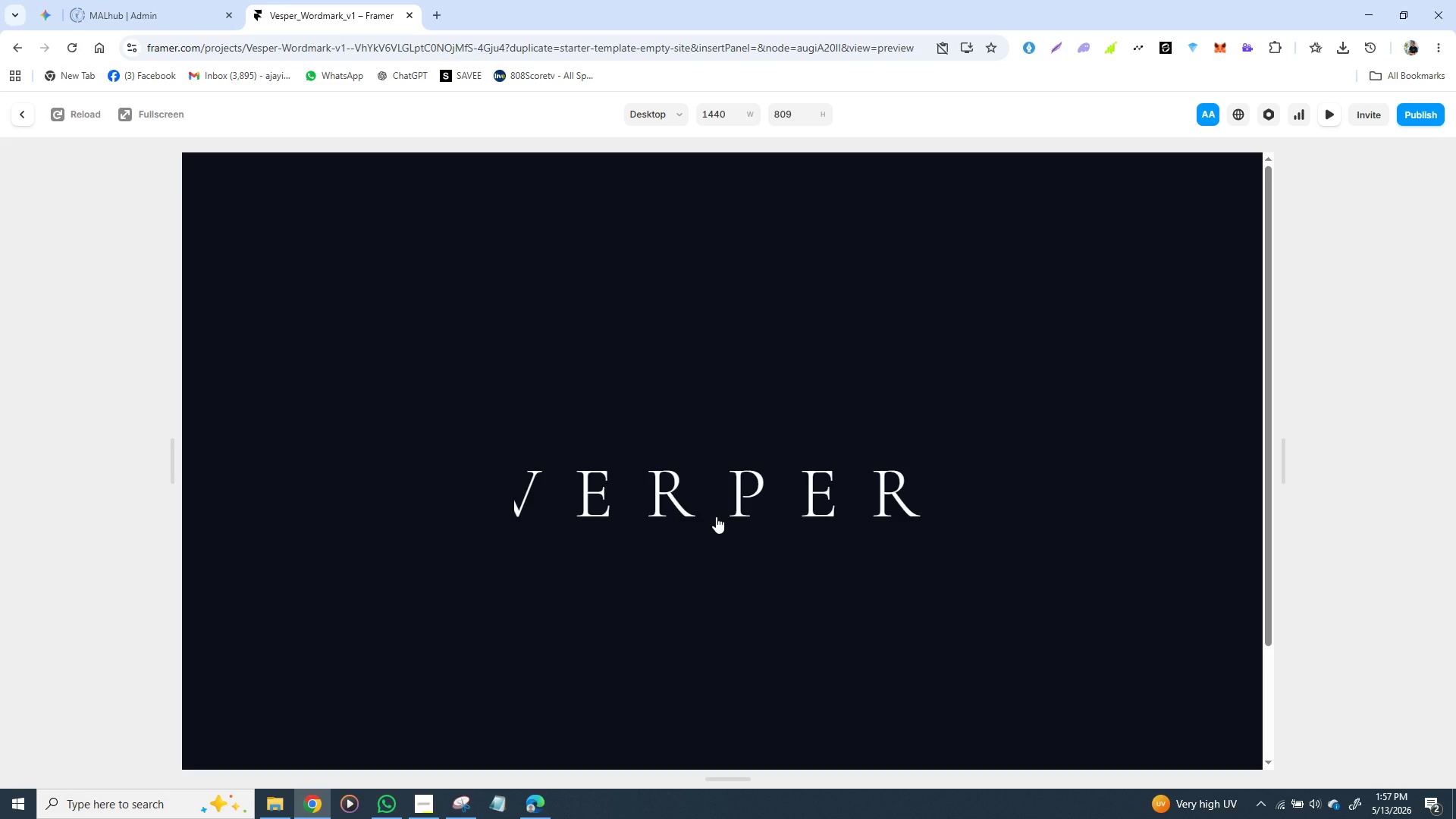 
left_click([20, 125])
 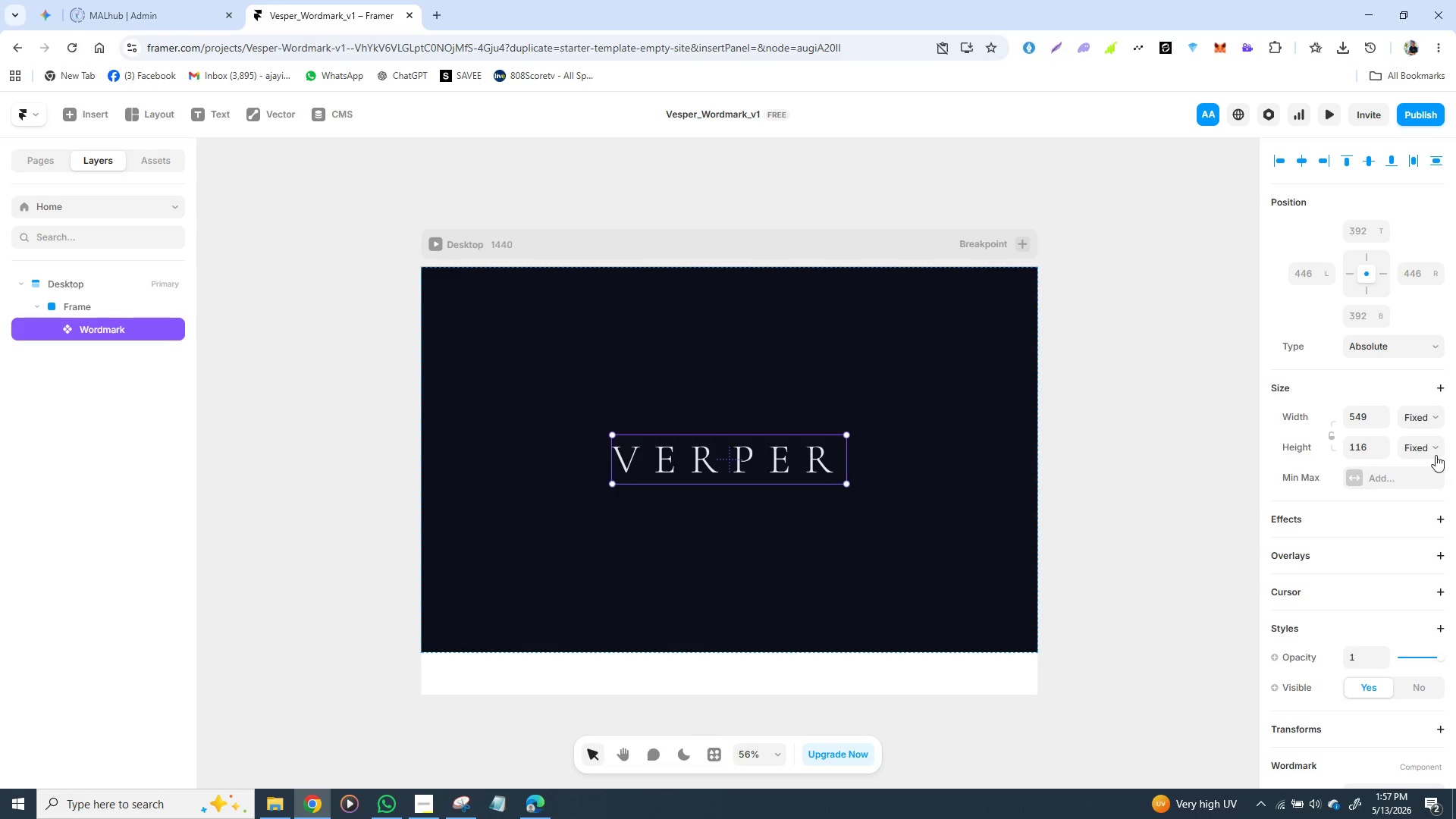 
left_click([1407, 404])
 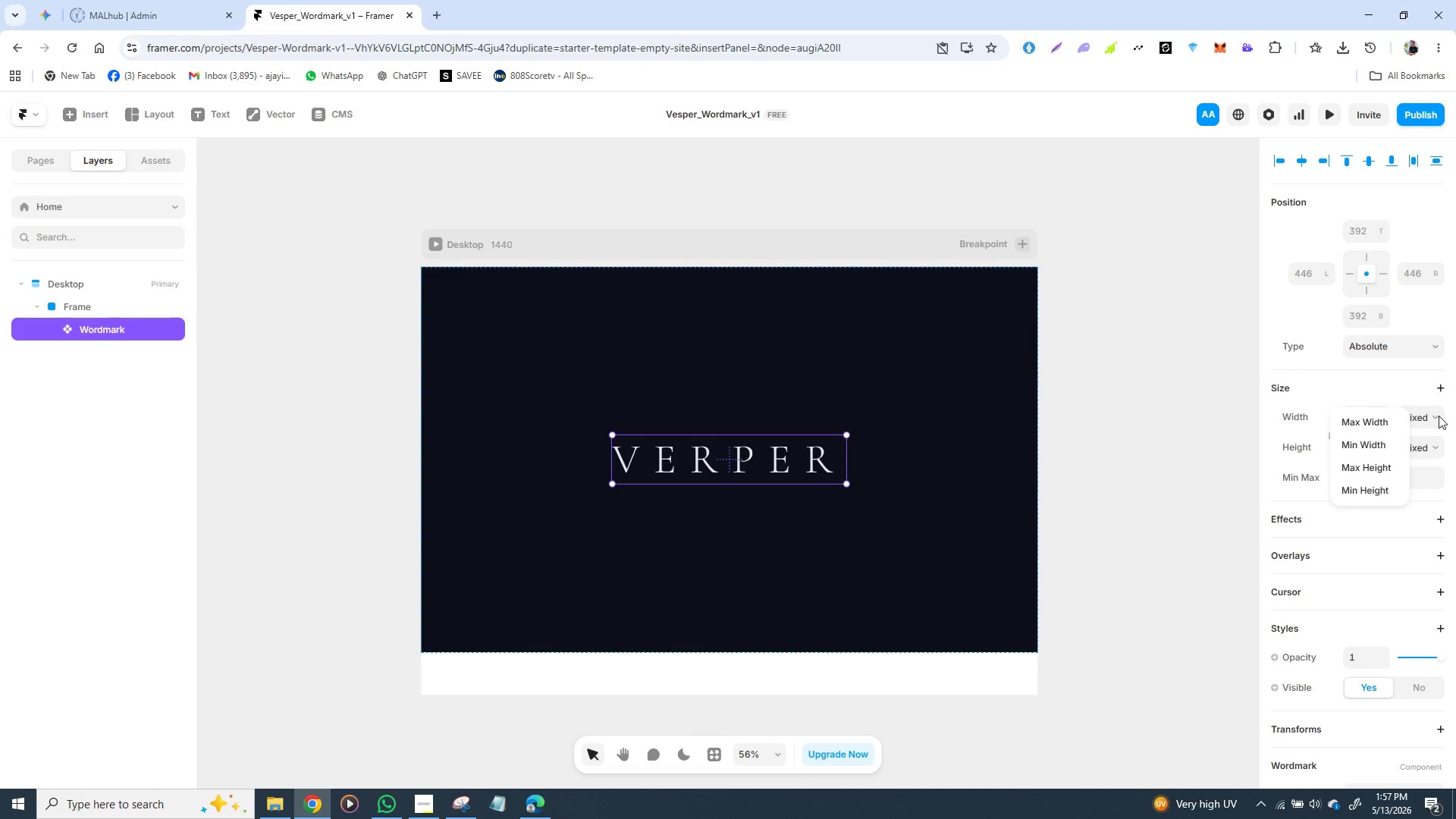 
left_click([1433, 416])
 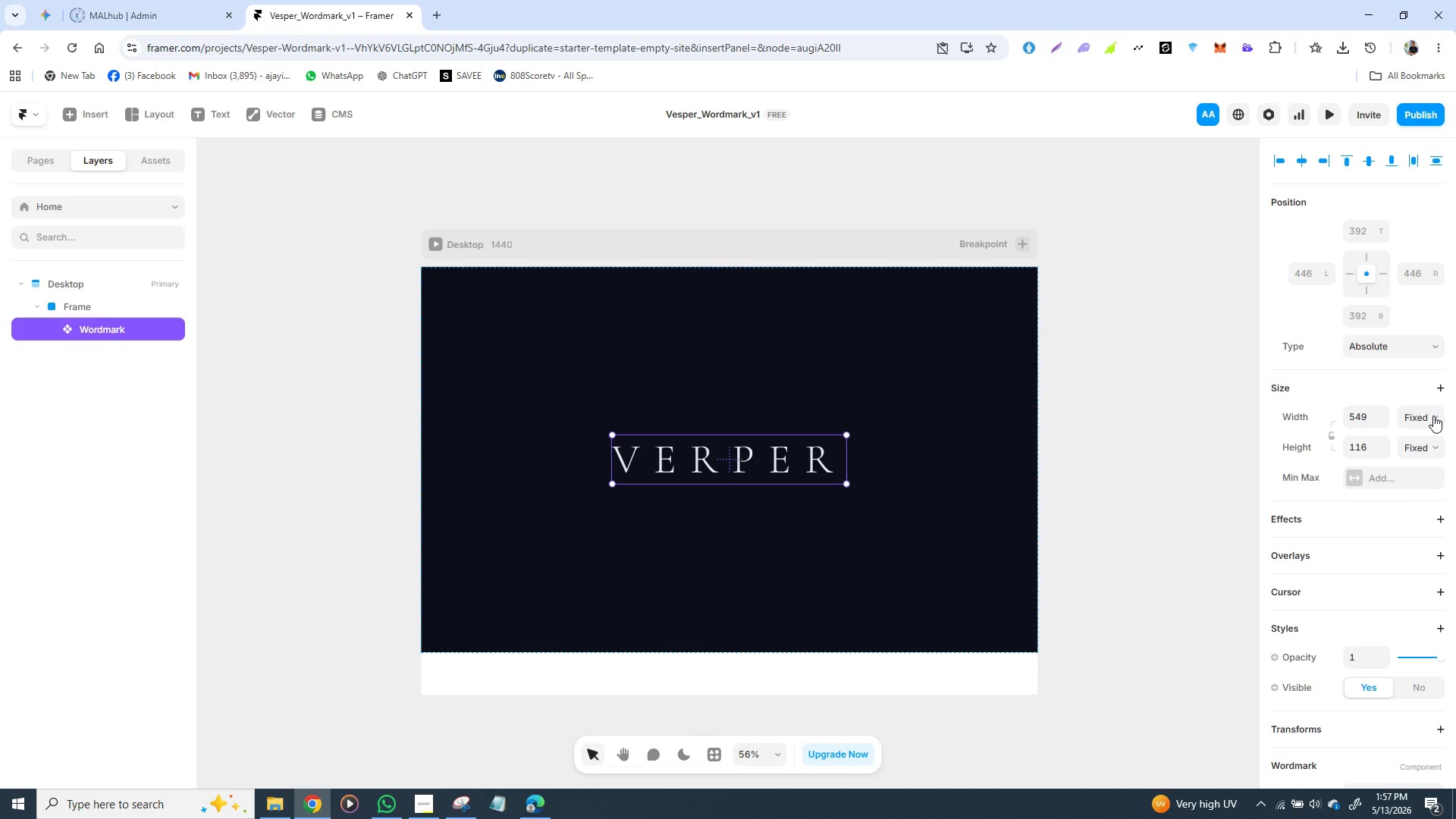 
left_click([1433, 416])
 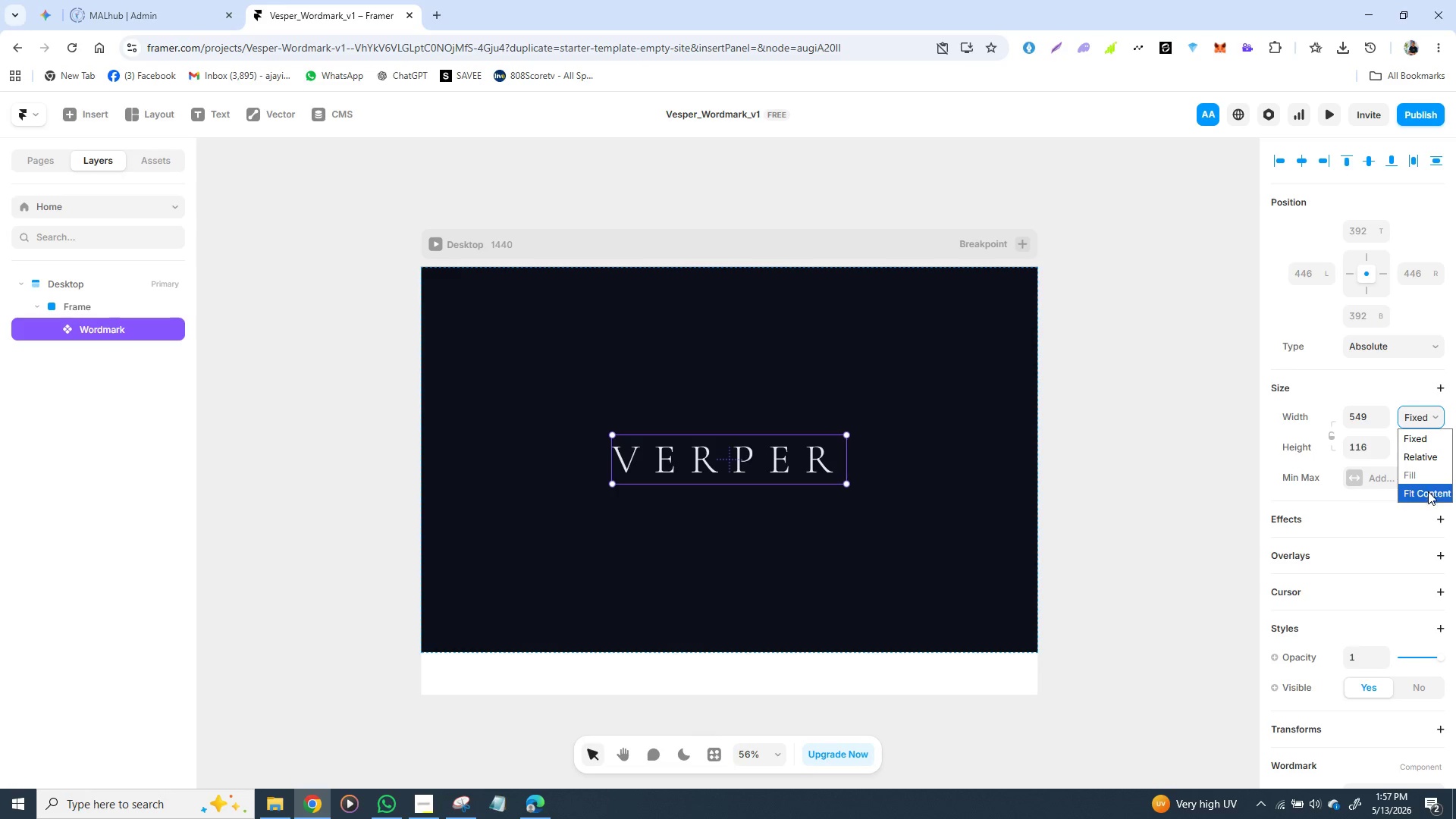 
left_click([1428, 491])
 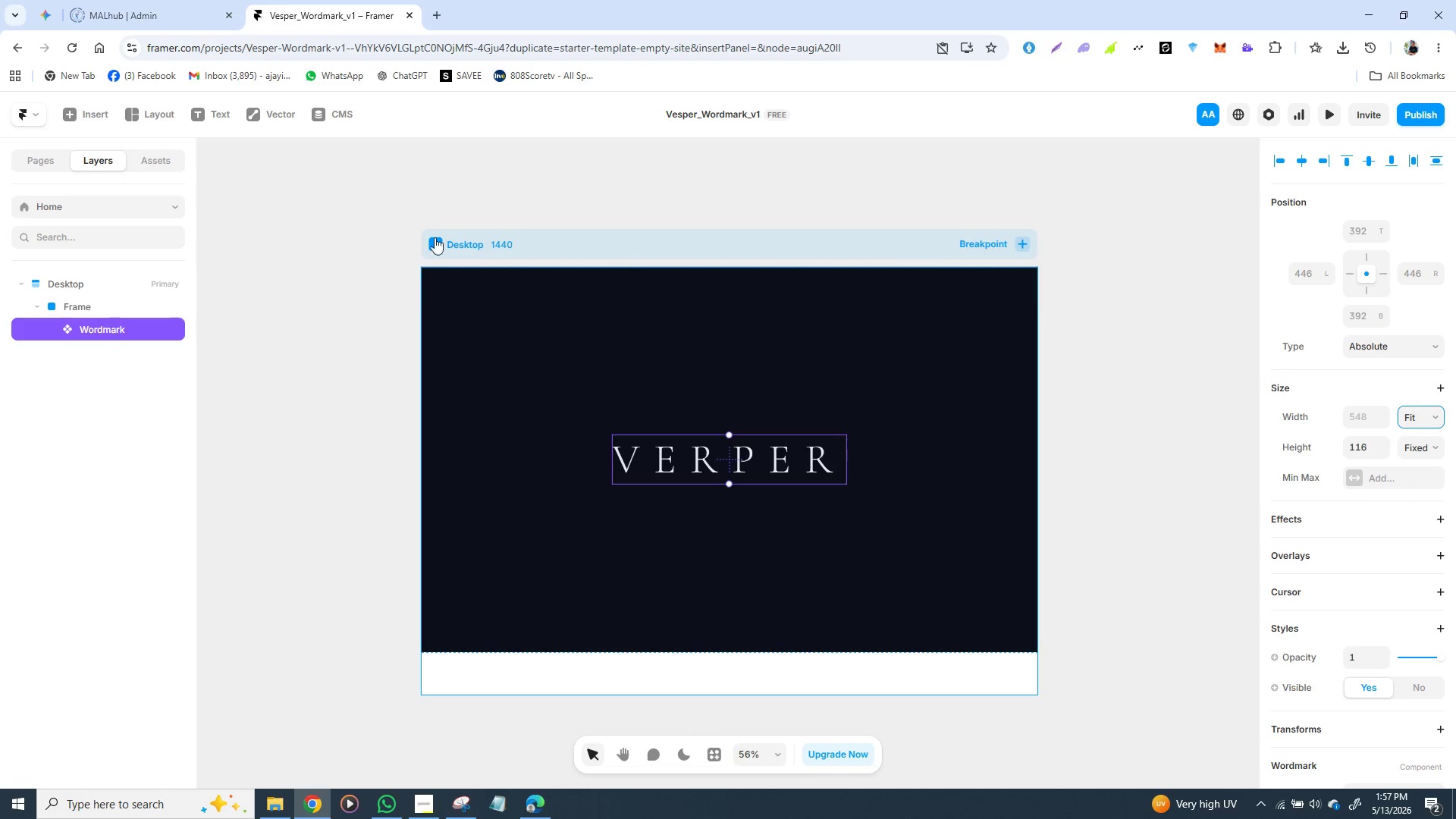 
left_click([429, 234])
 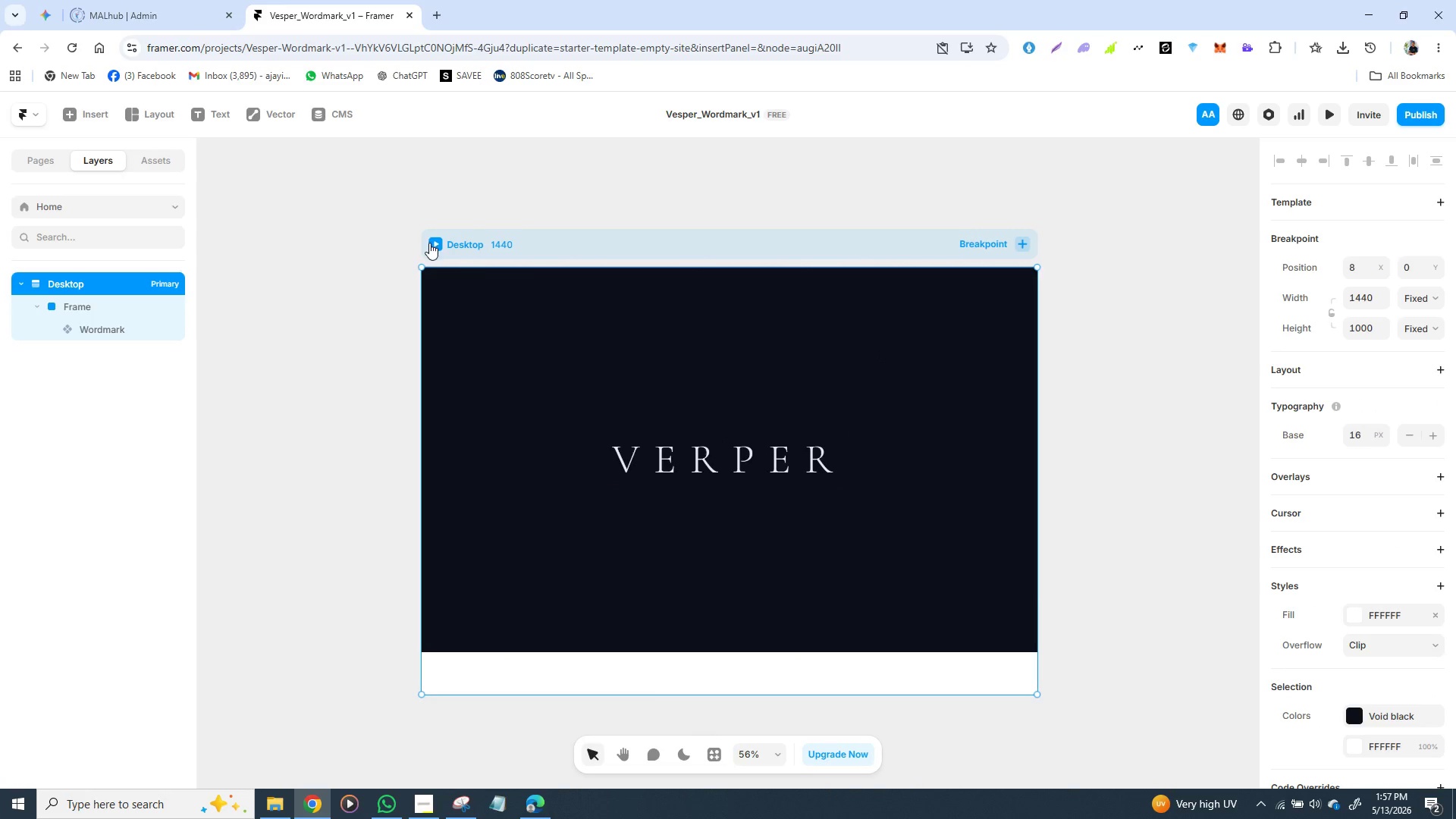 
left_click([429, 244])
 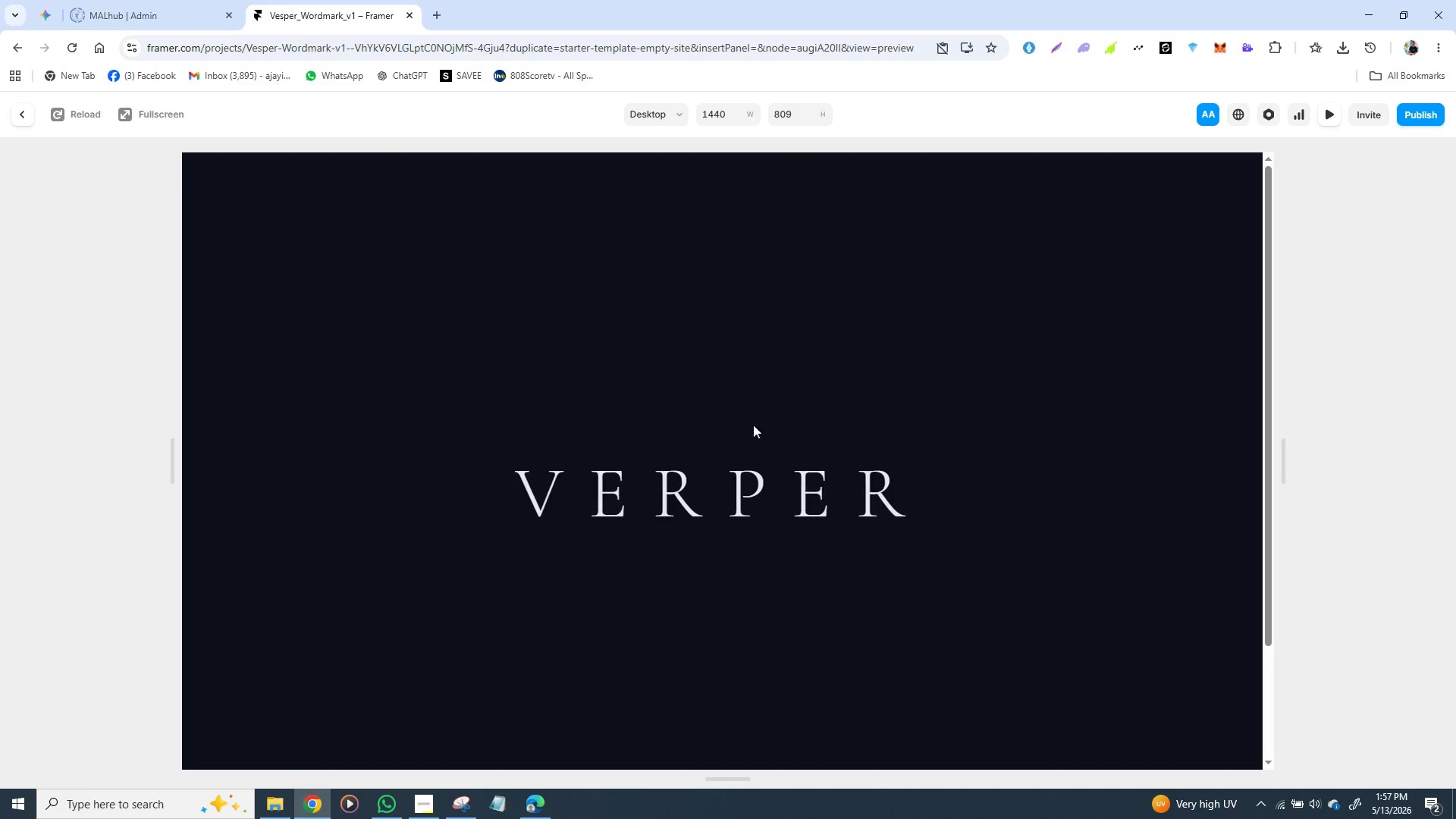 
wait(7.75)
 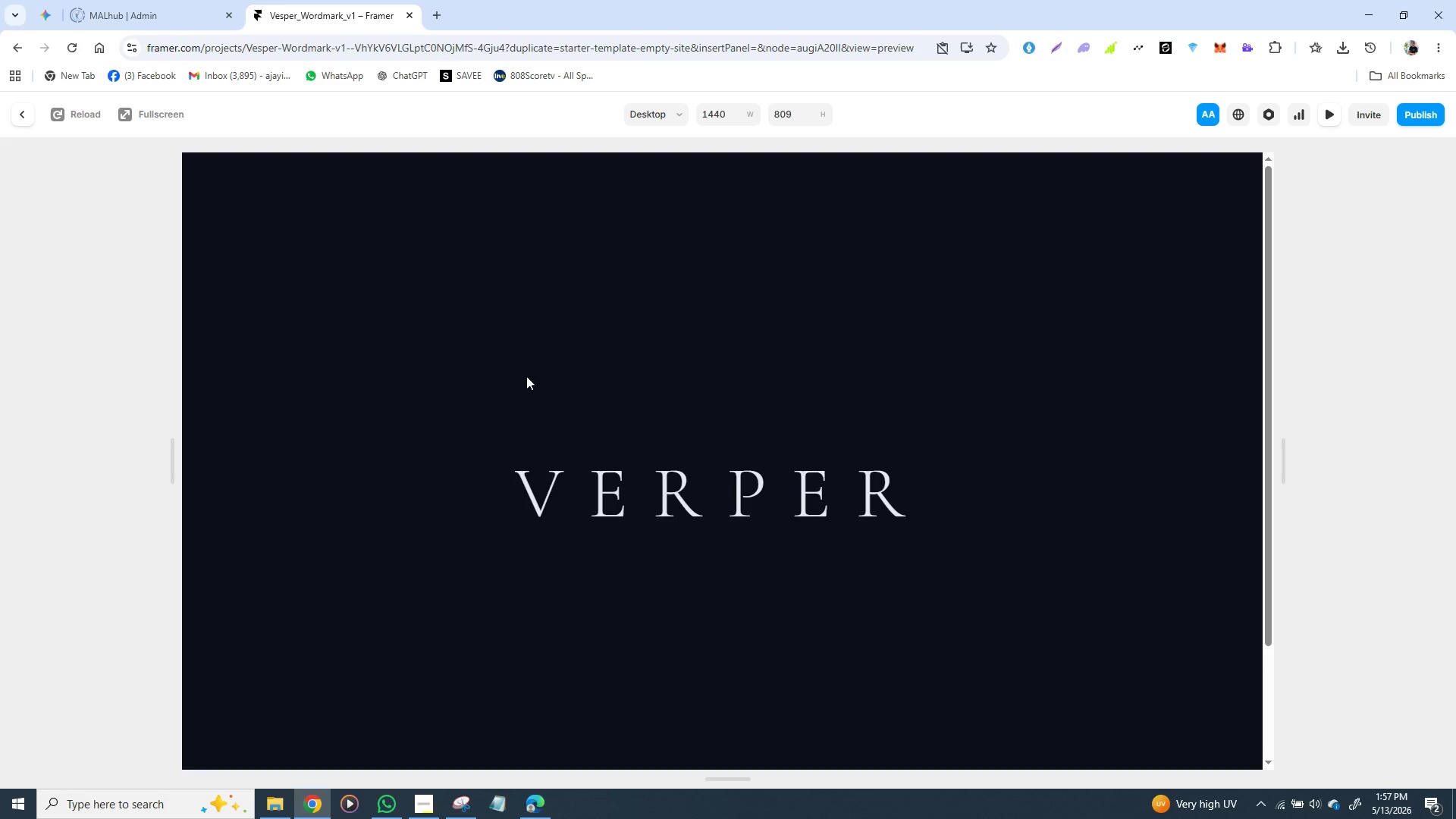 
left_click([784, 467])
 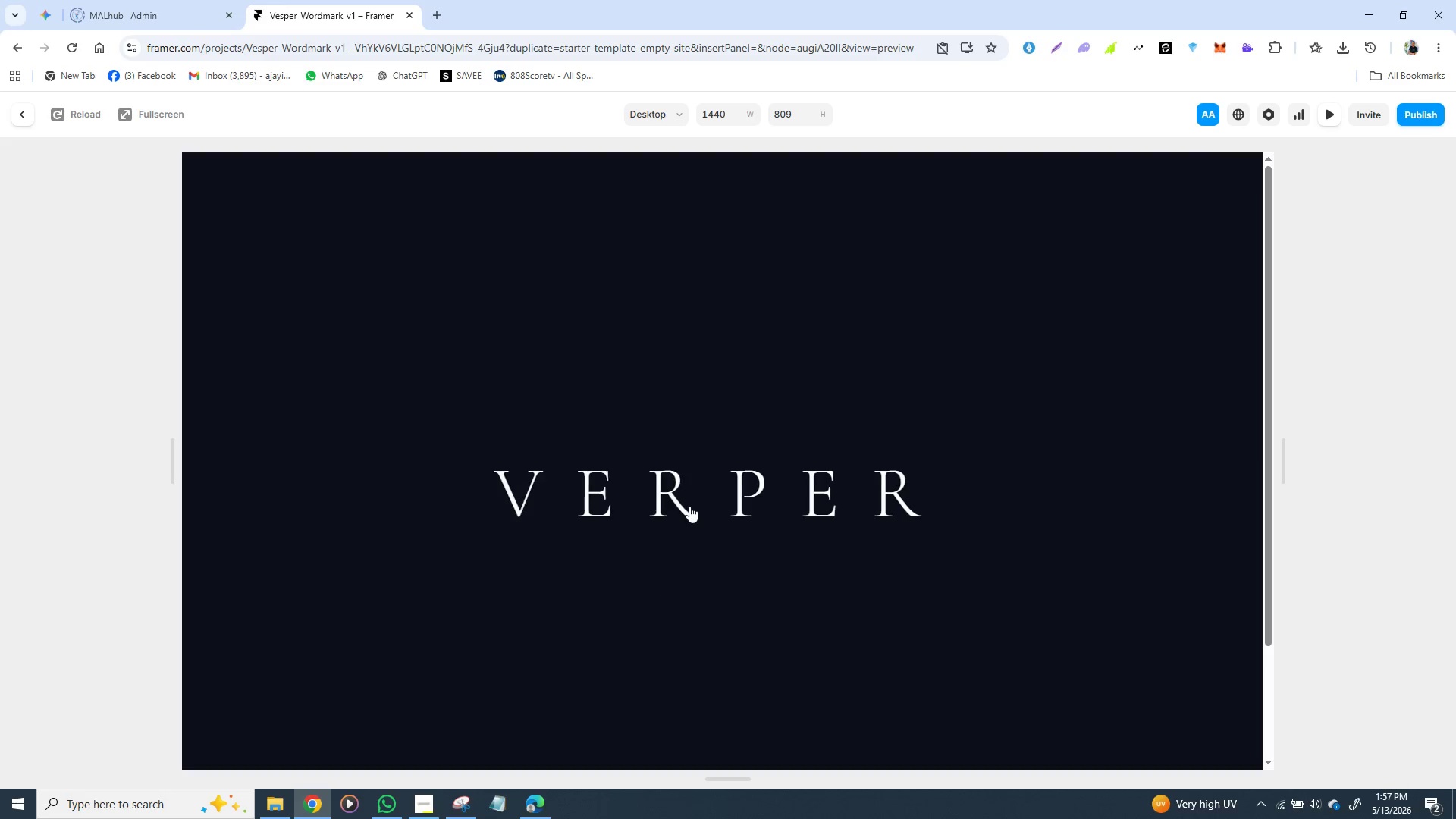 
wait(5.97)
 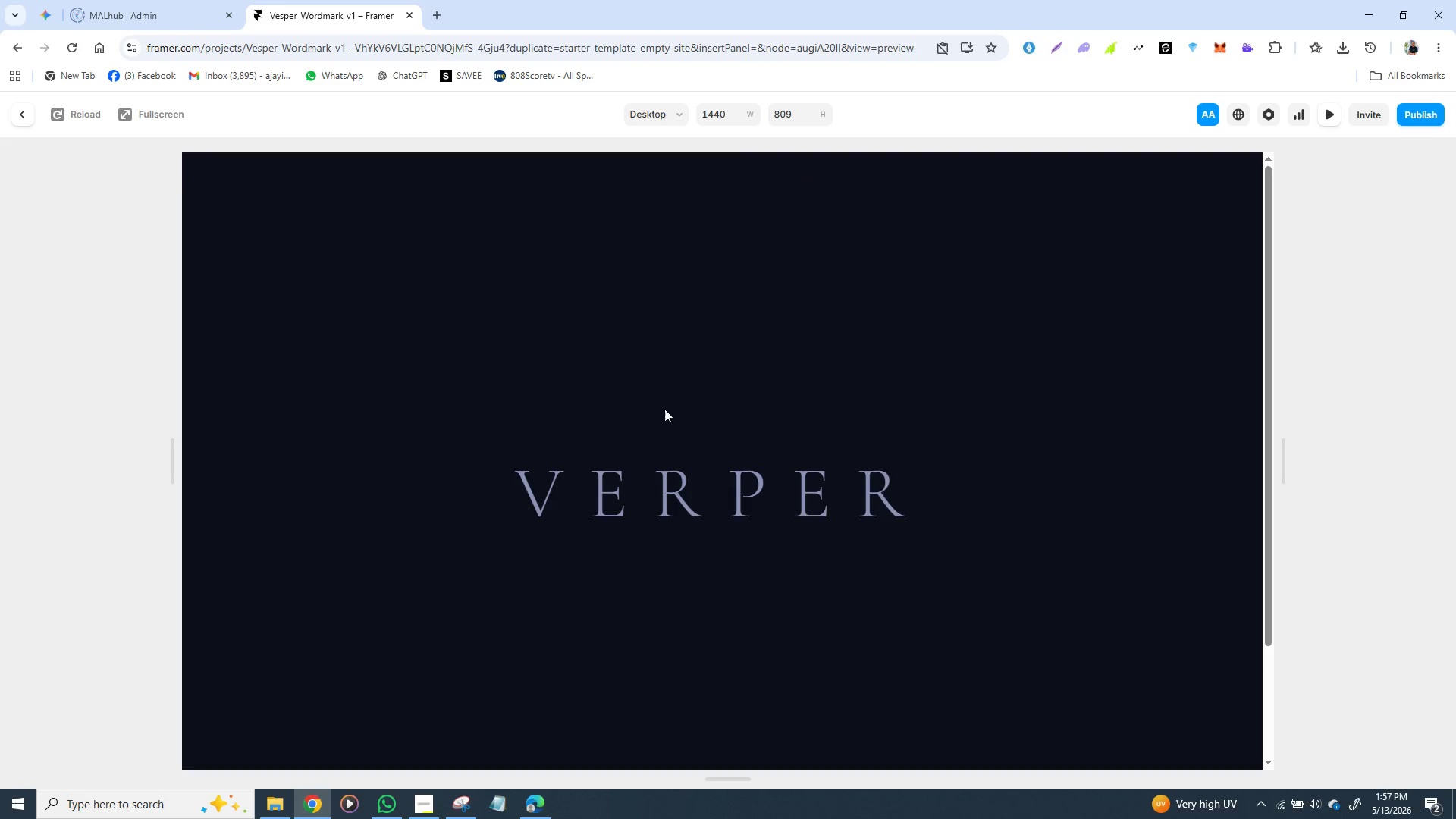 
left_click([710, 491])
 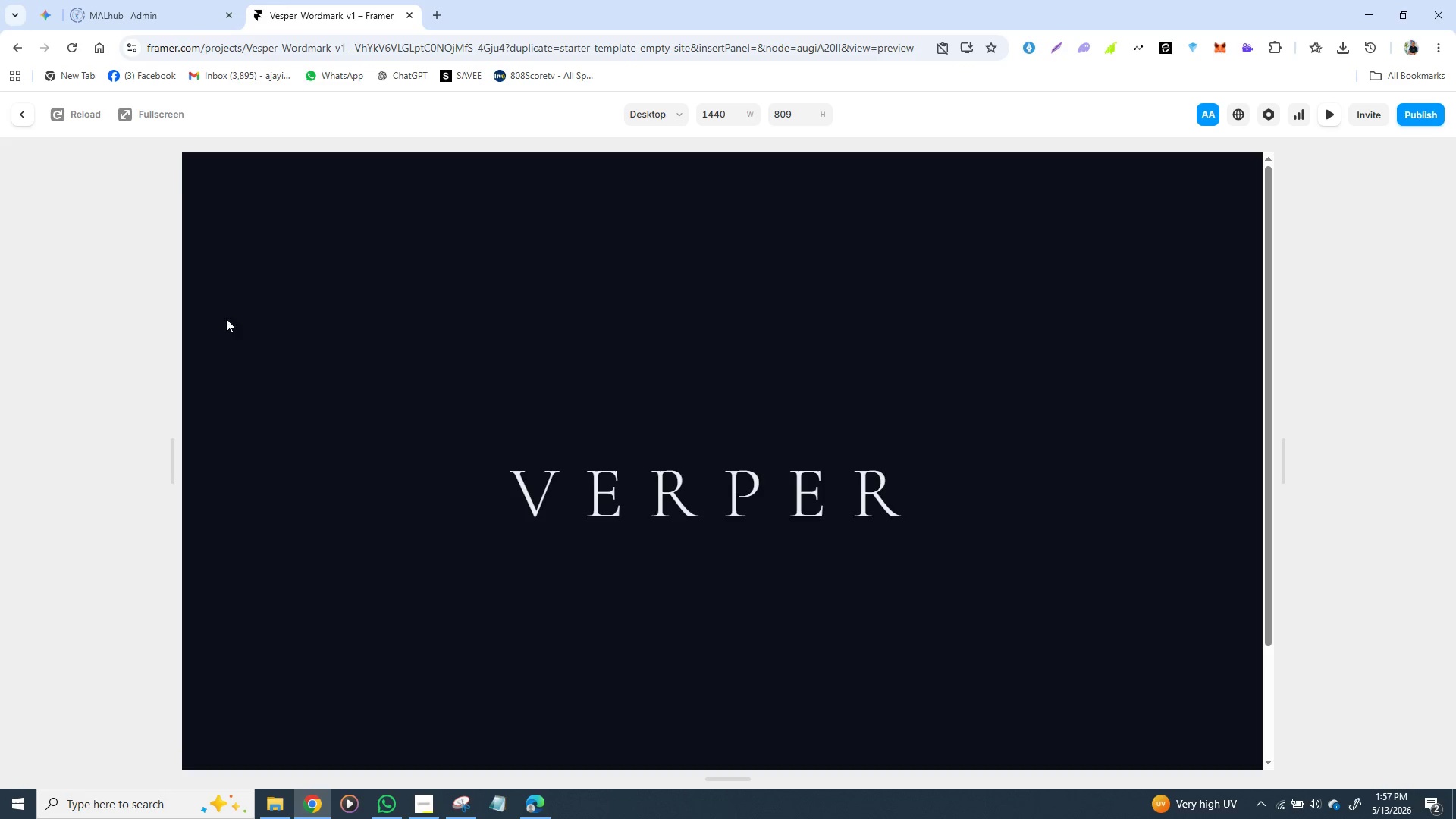 
wait(5.91)
 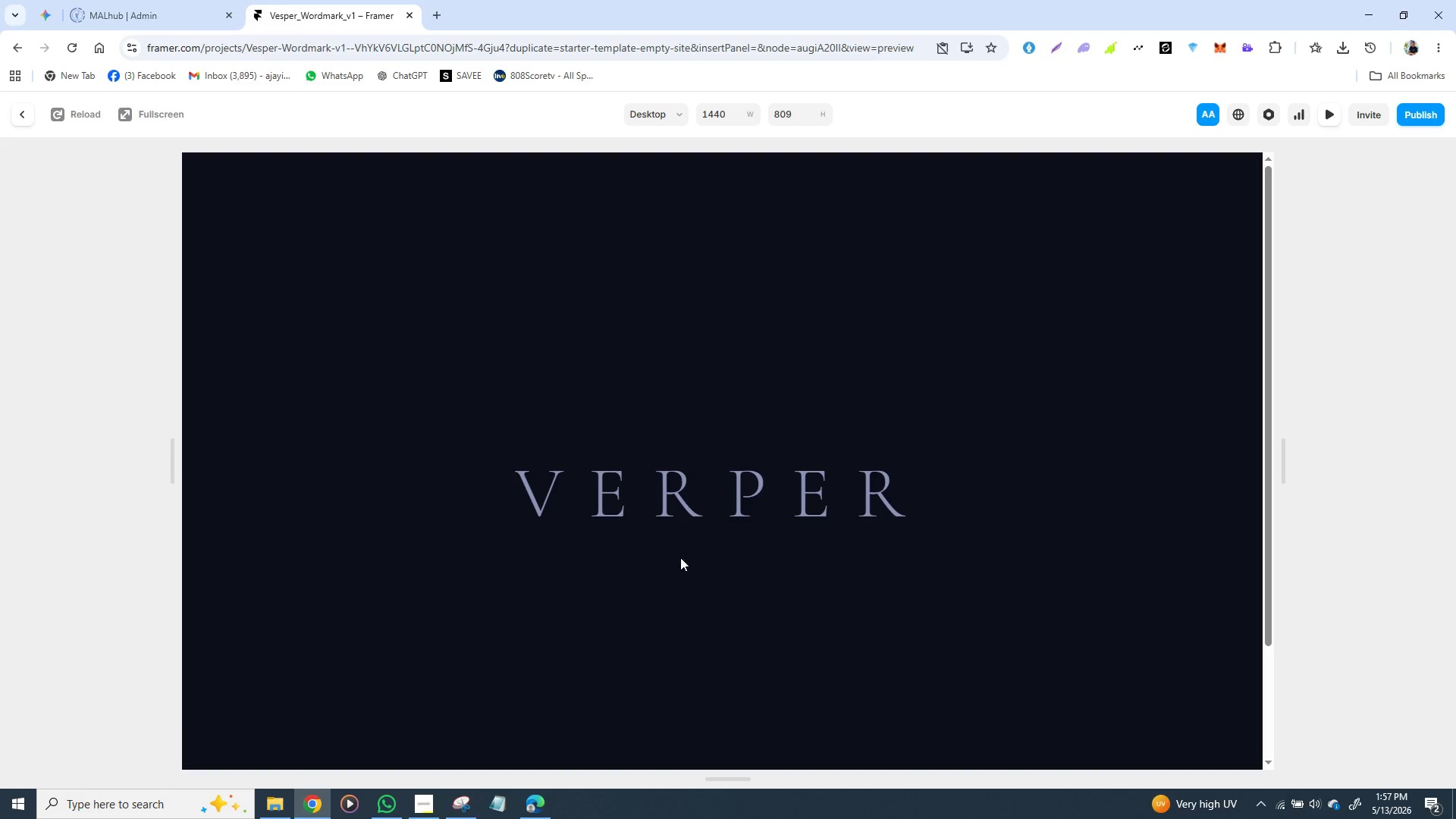 
left_click([26, 112])
 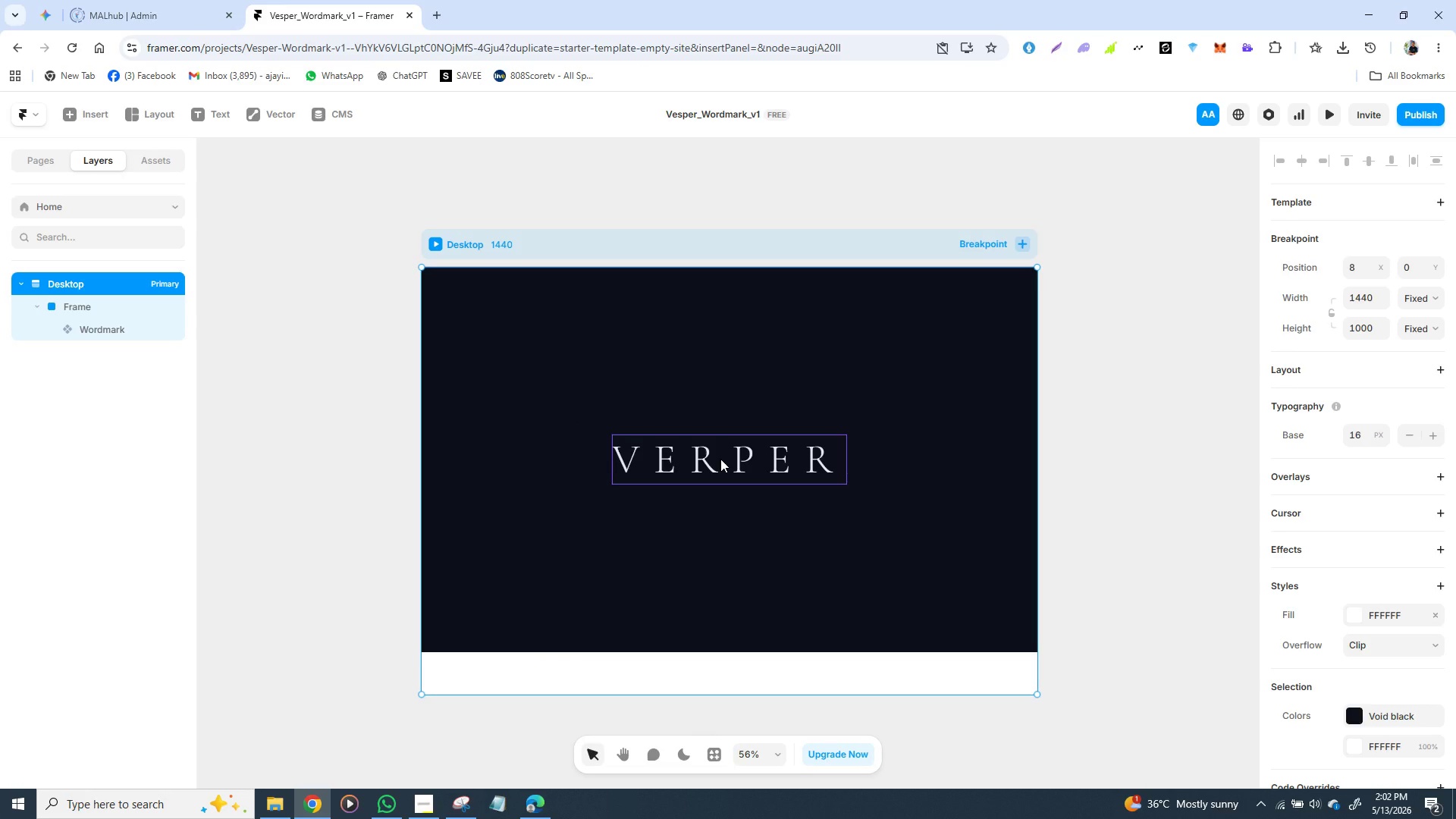 
wait(293.05)
 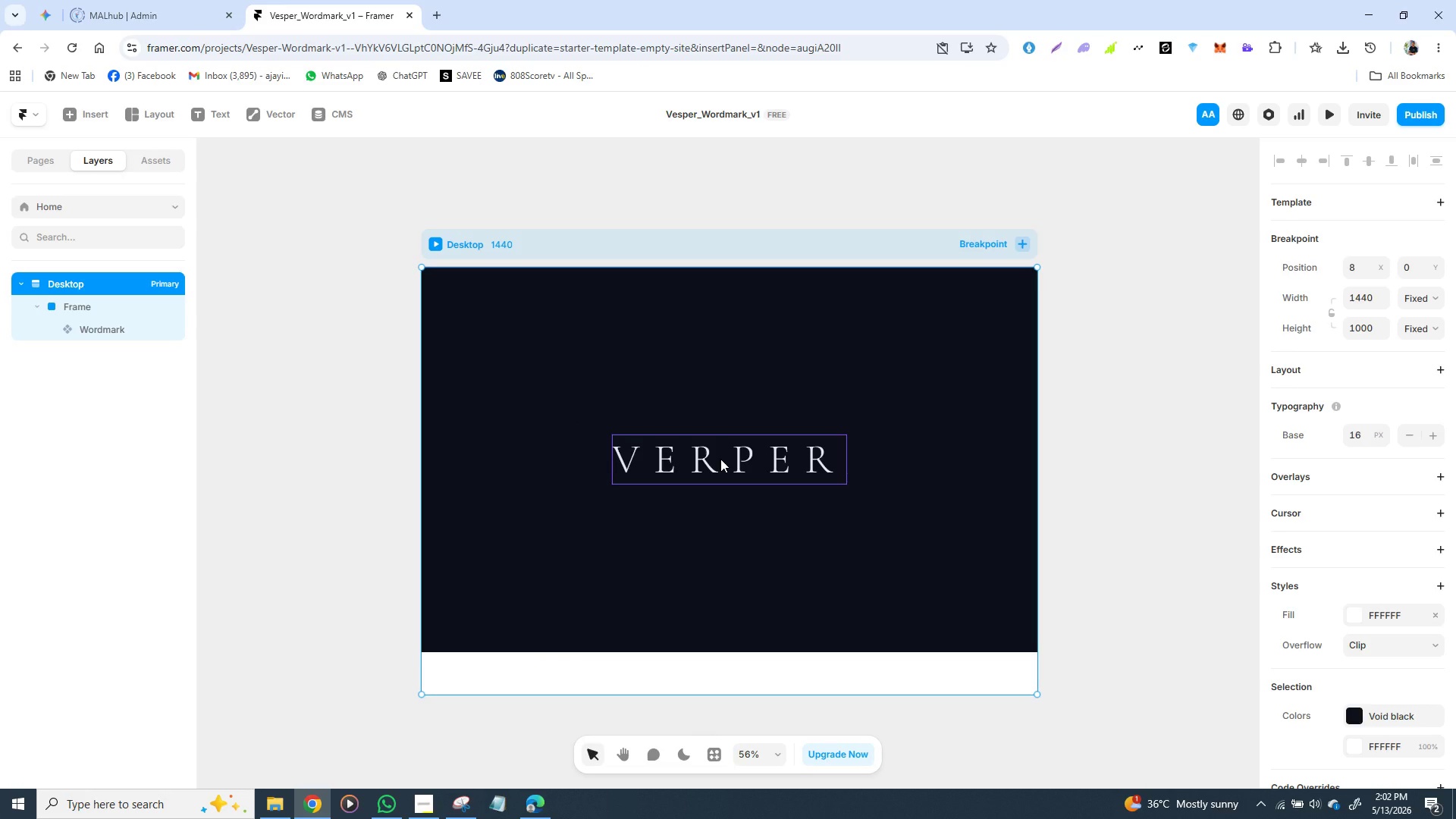 
left_click([670, 467])
 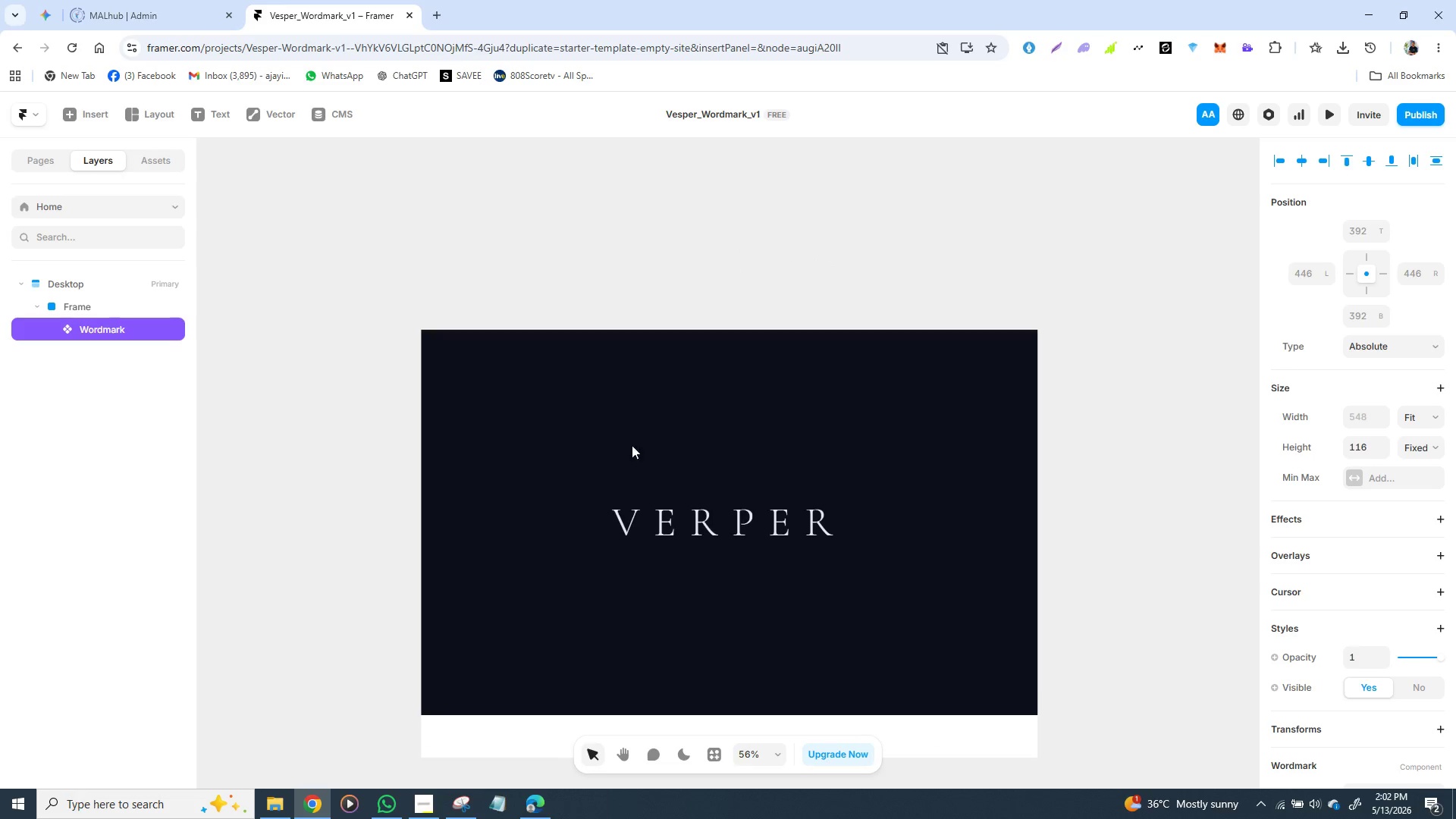 
left_click([529, 306])
 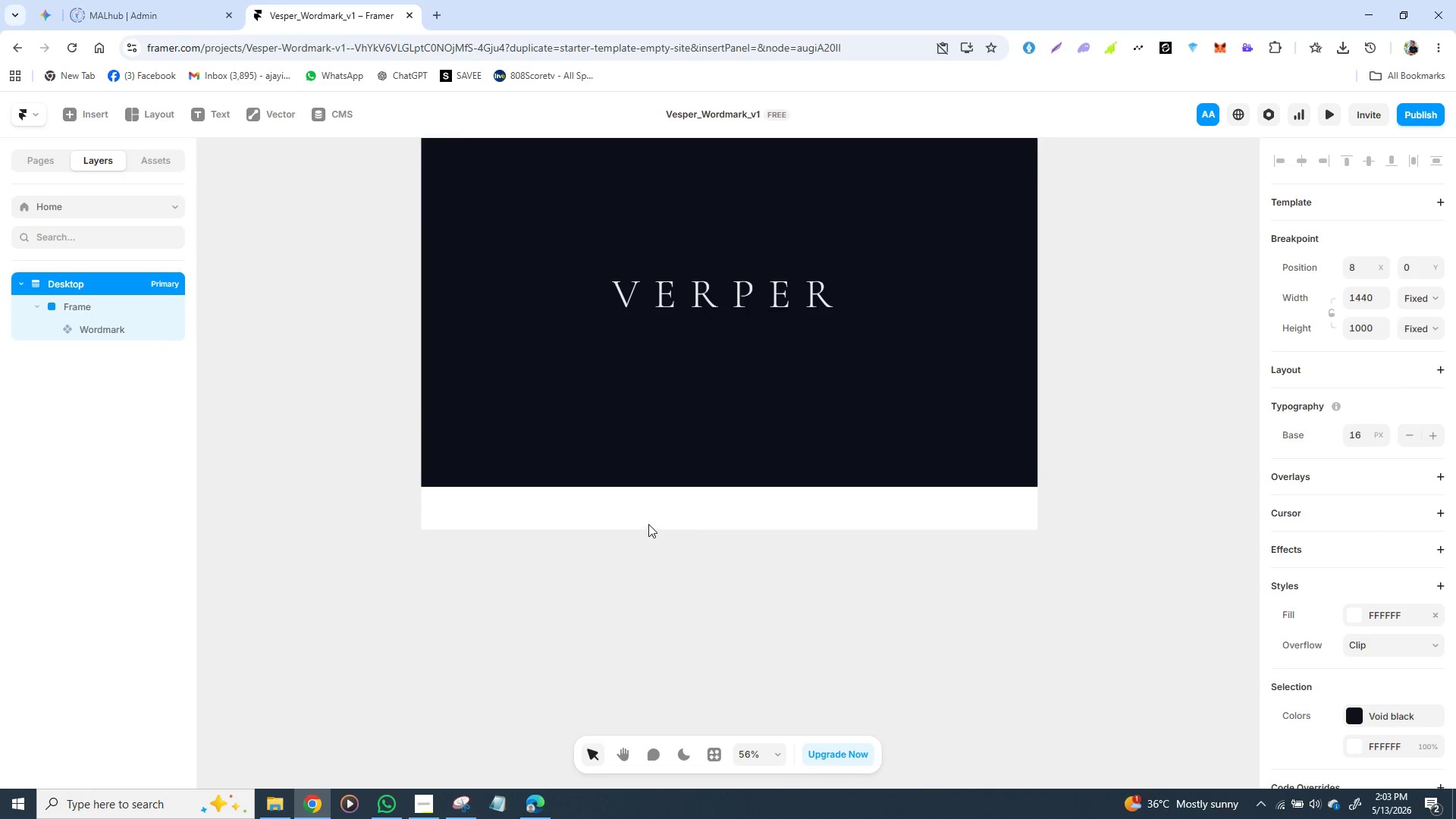 
left_click([661, 493])
 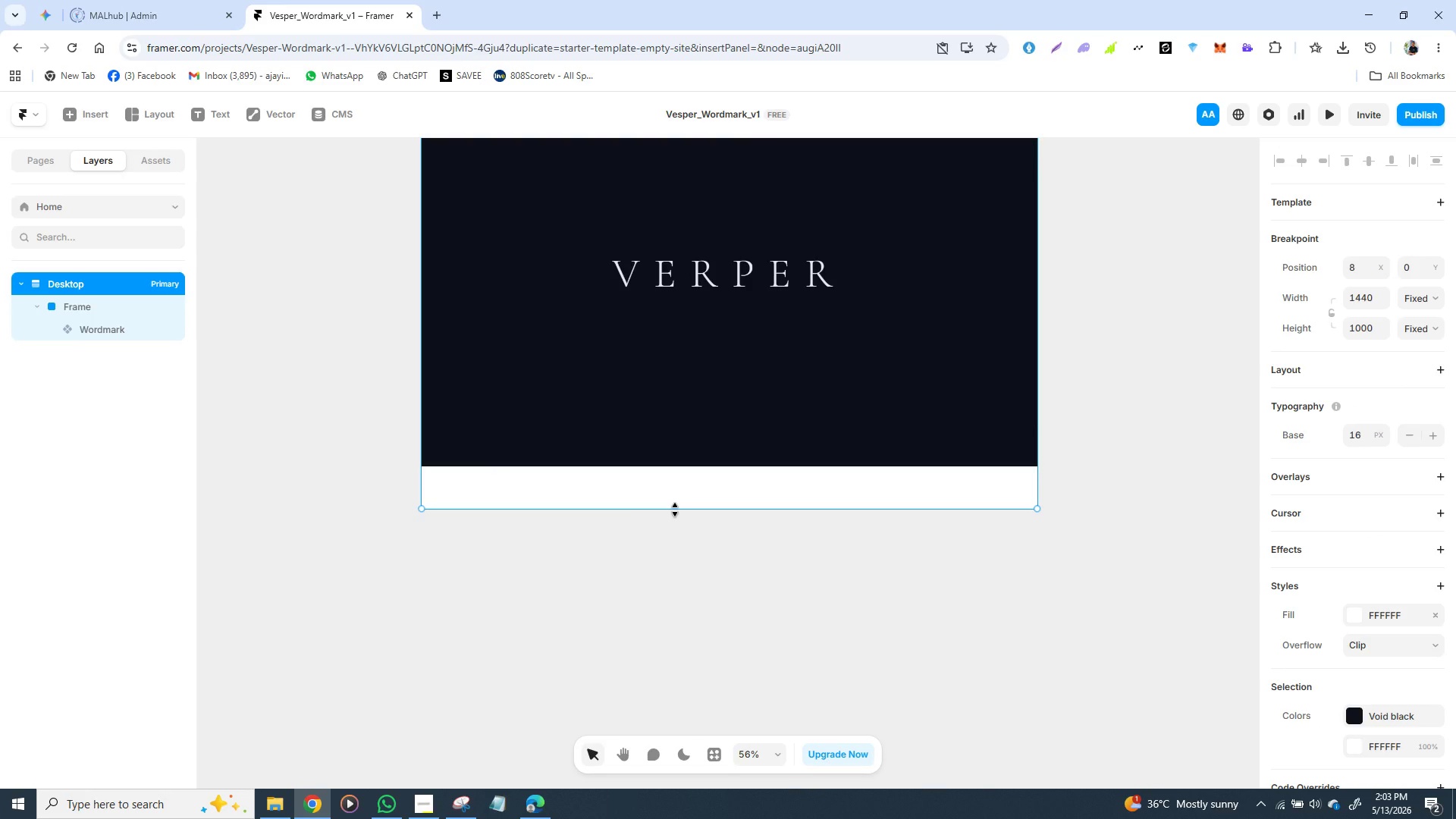 
left_click_drag(start_coordinate=[675, 510], to_coordinate=[686, 756])
 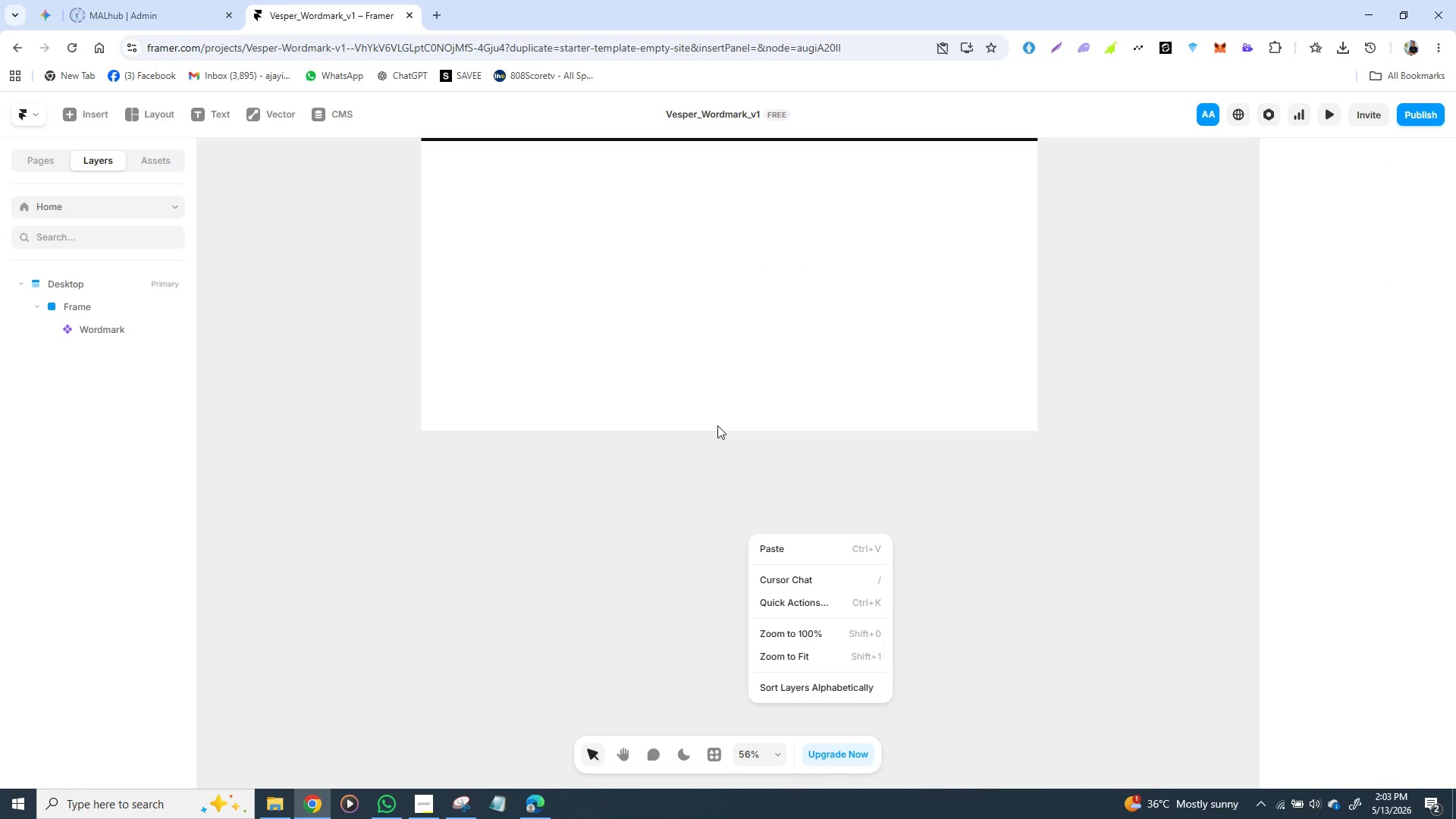 
left_click([654, 501])
 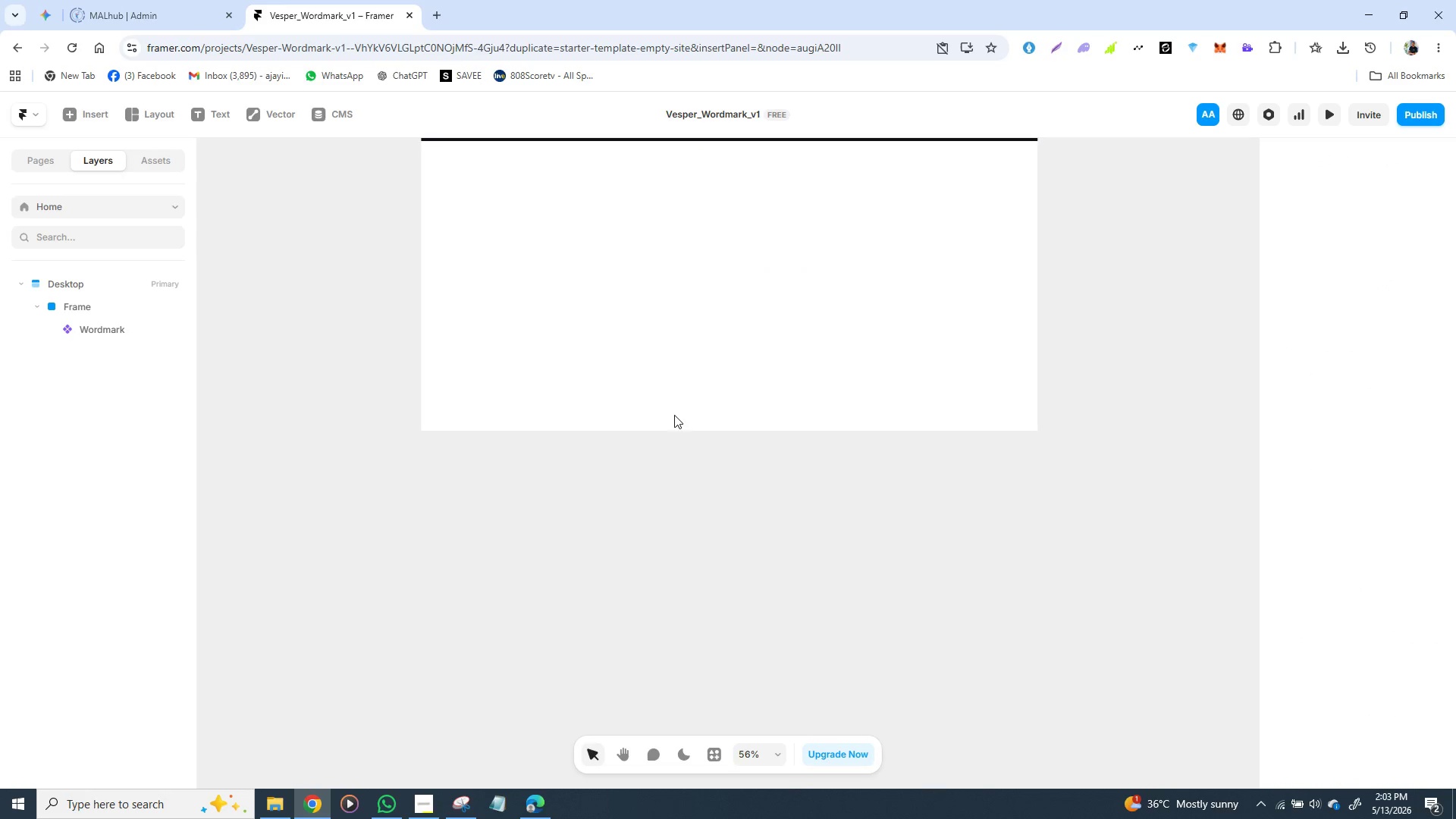 
left_click([676, 385])
 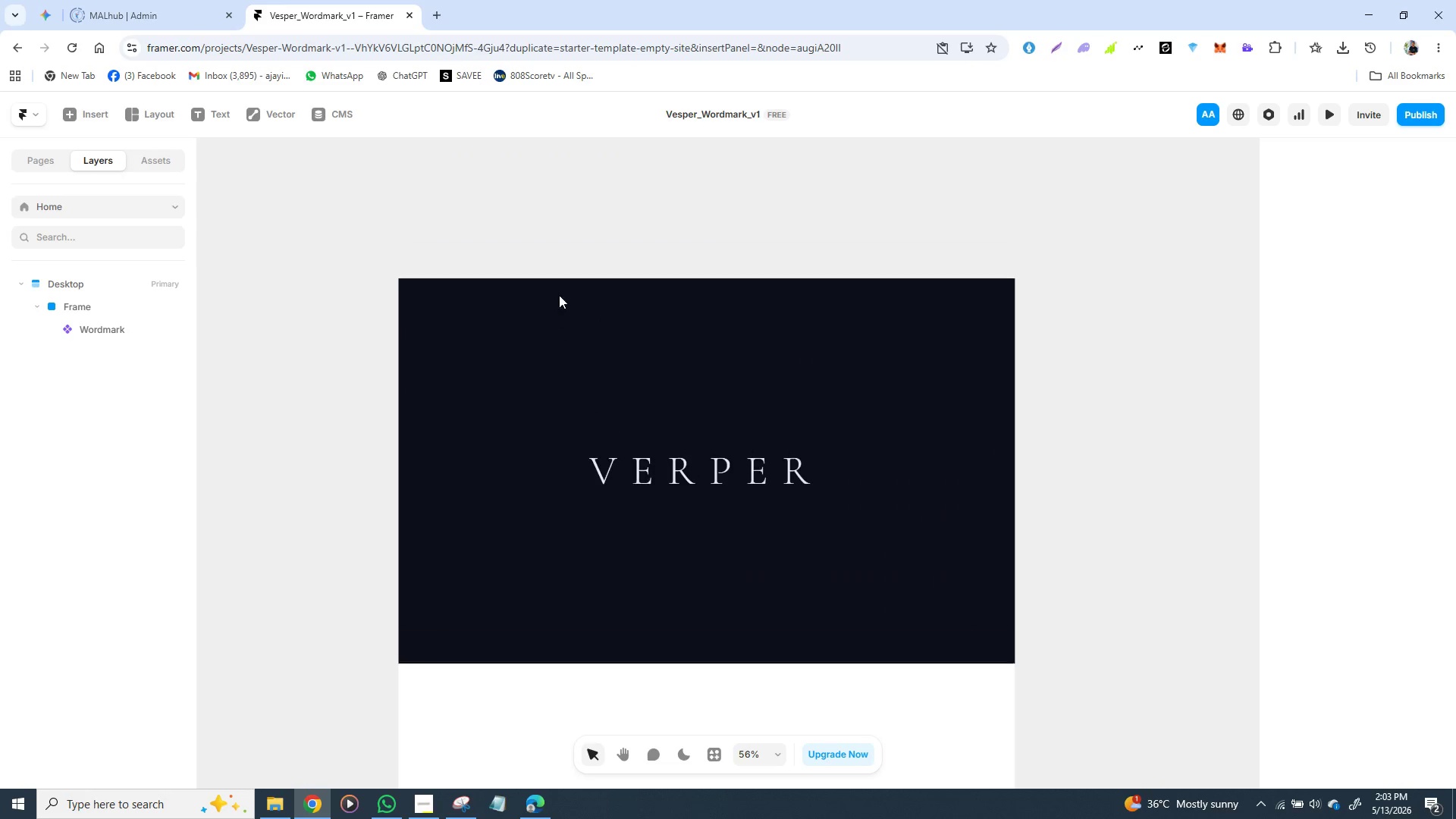 
left_click([515, 265])
 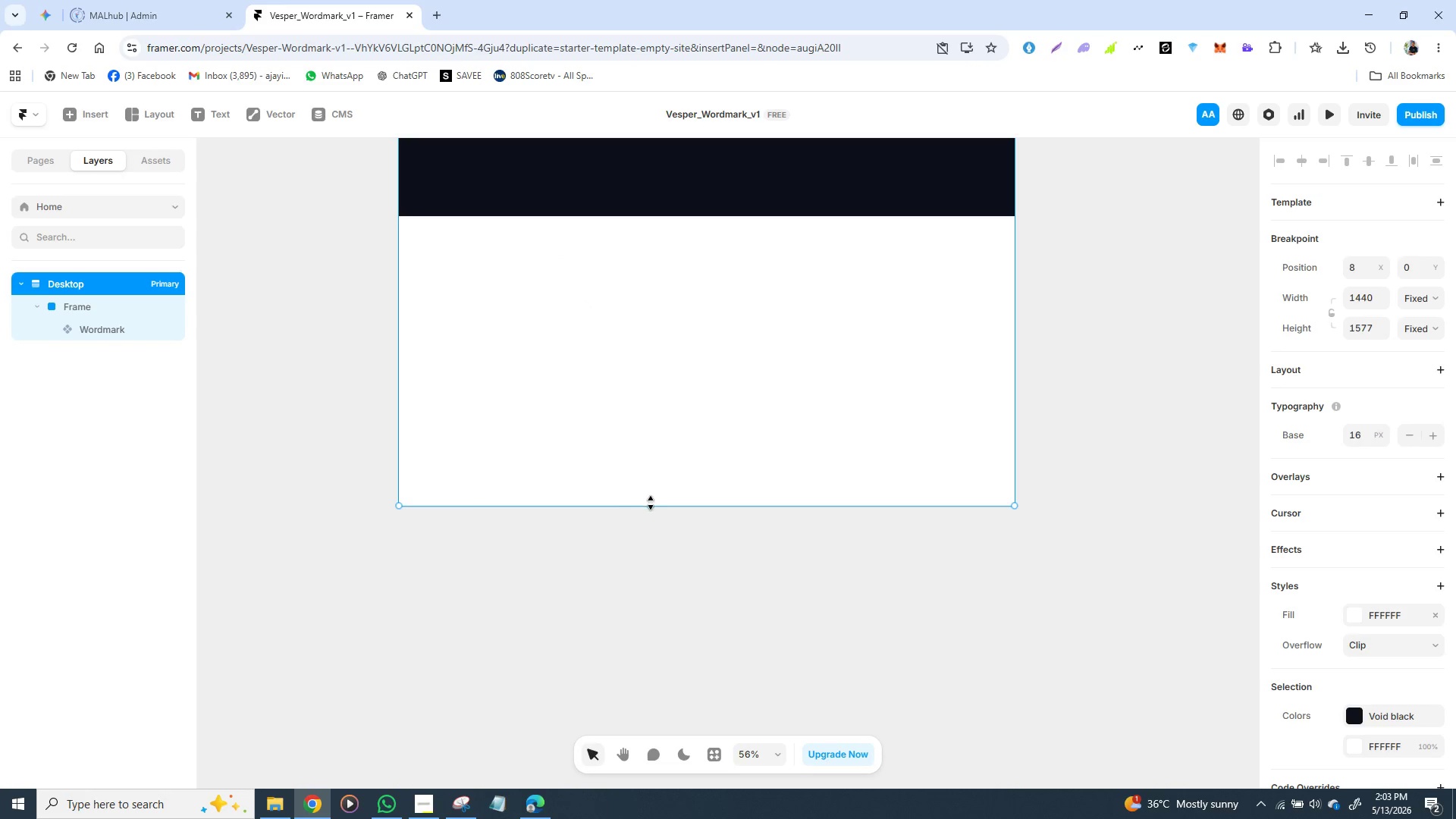 
left_click_drag(start_coordinate=[659, 507], to_coordinate=[676, 761])
 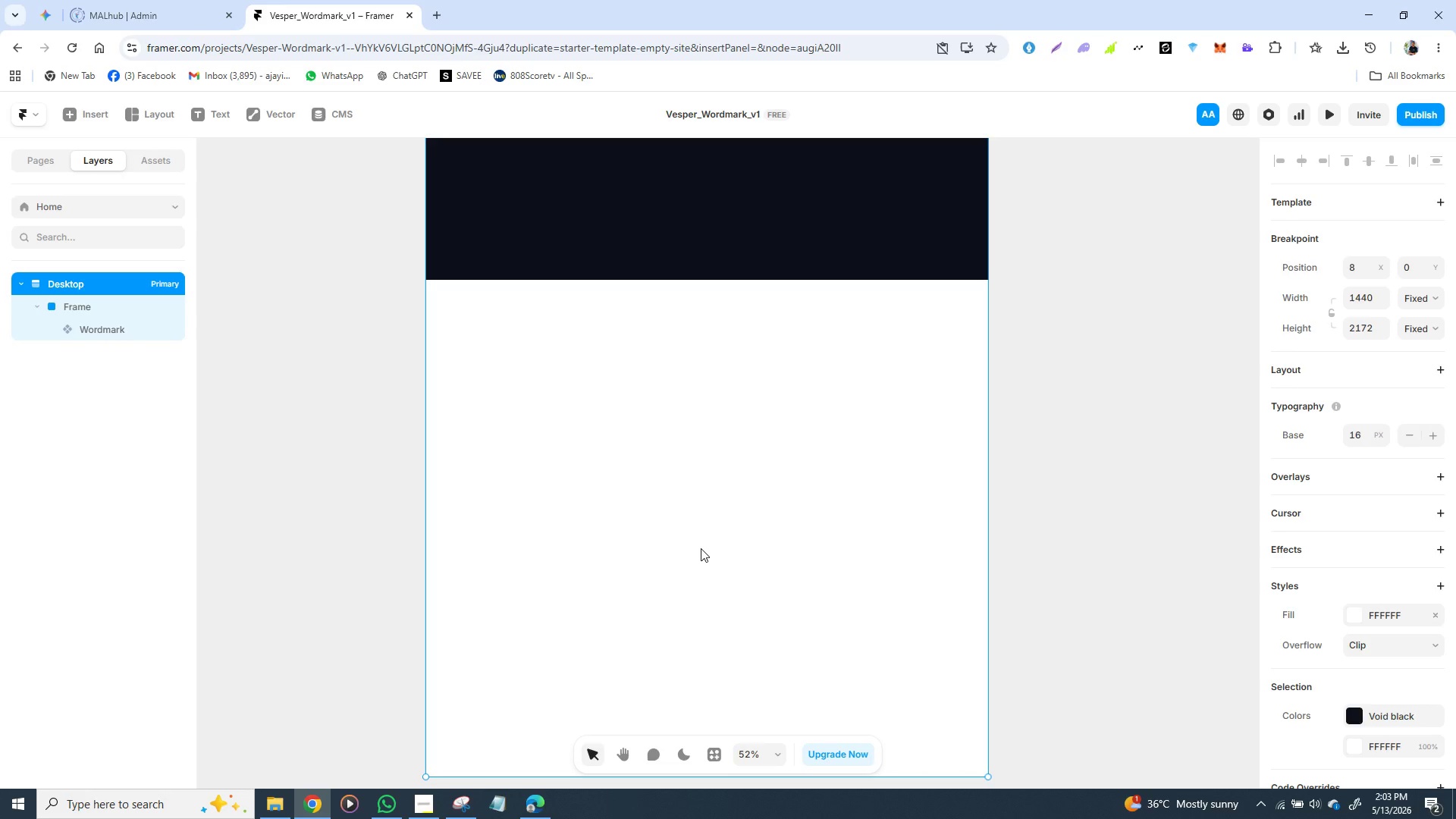 
wait(26.72)
 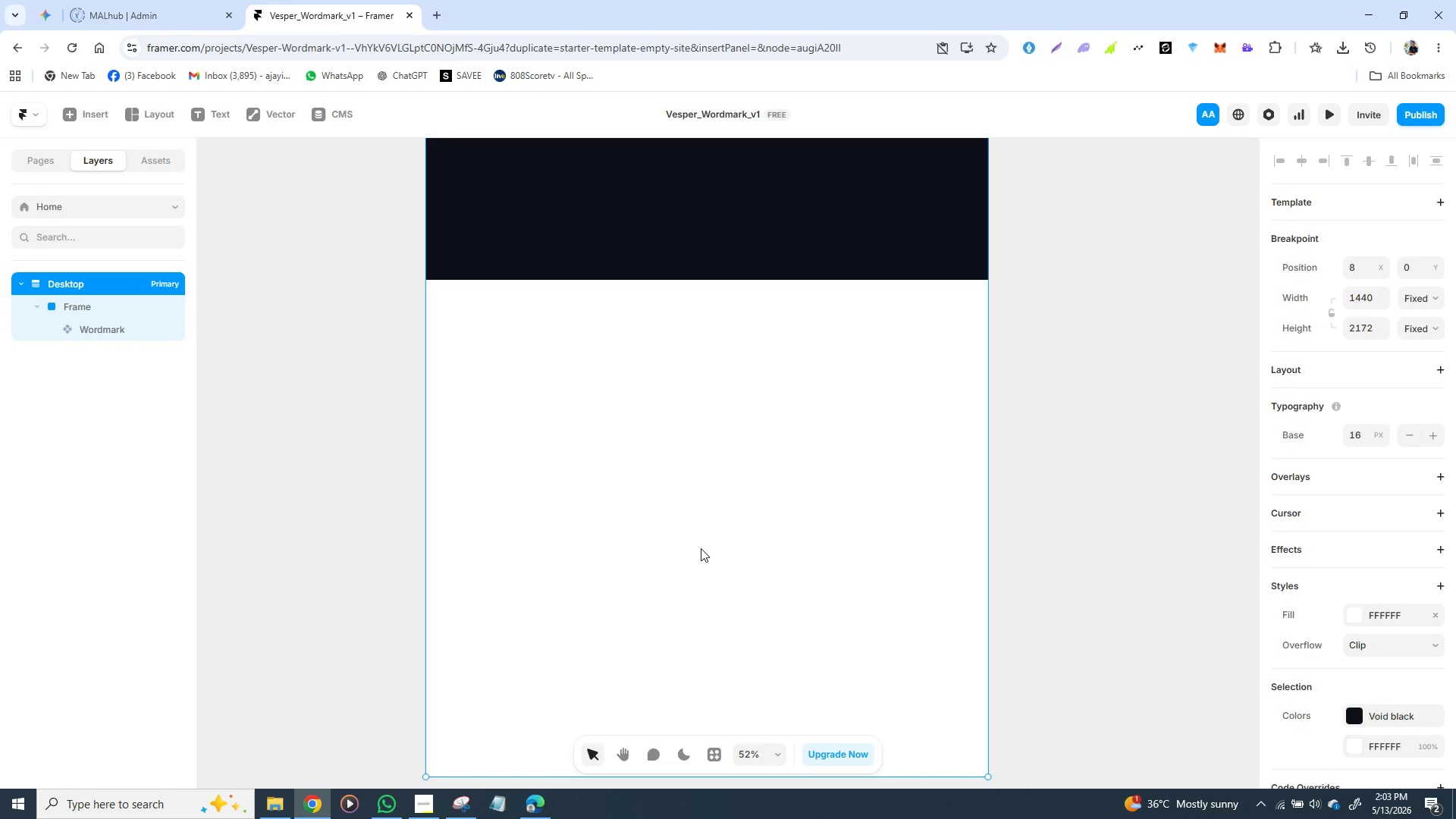 
left_click([696, 363])
 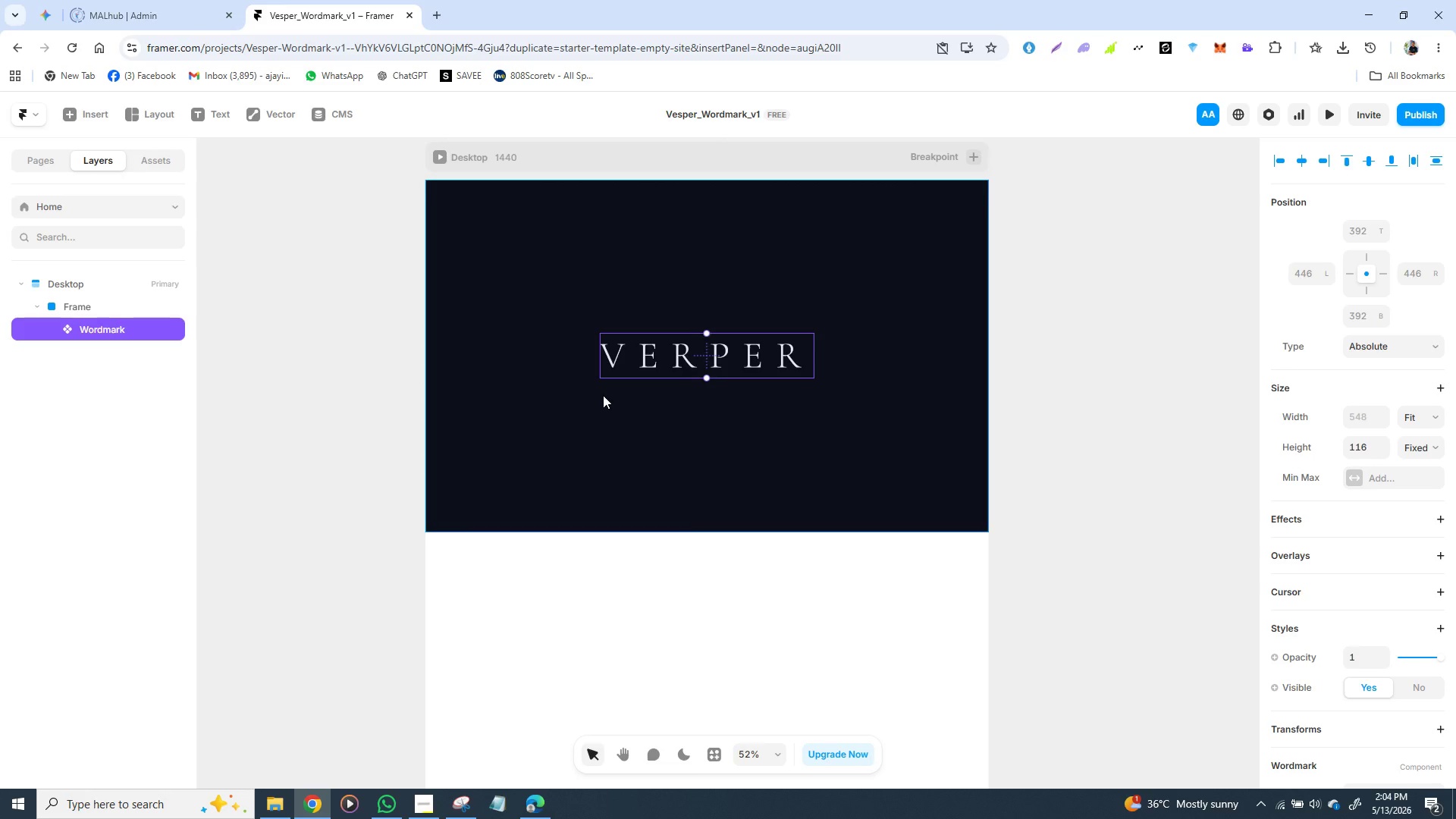 
wait(75.67)
 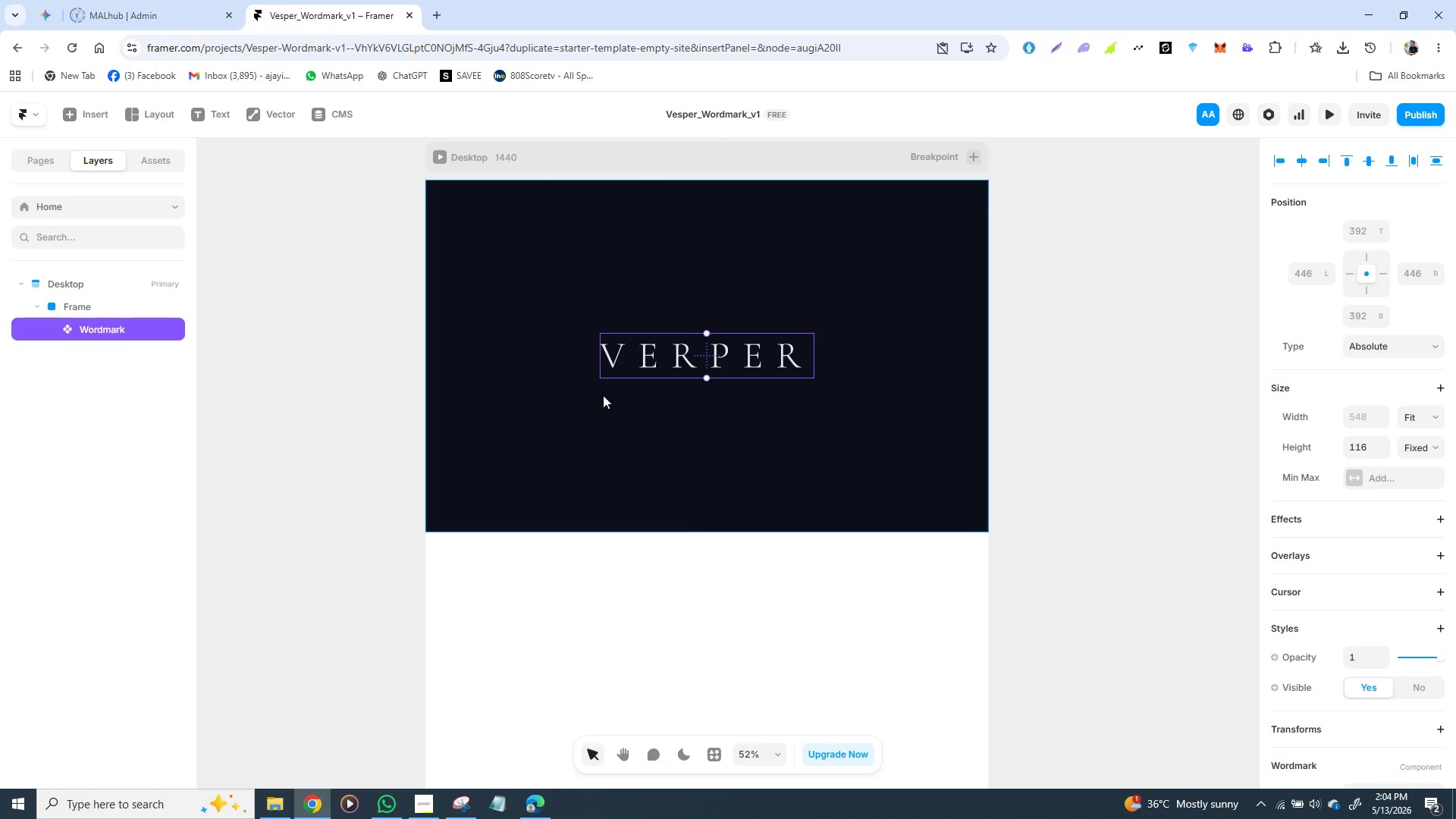 
left_click([598, 503])
 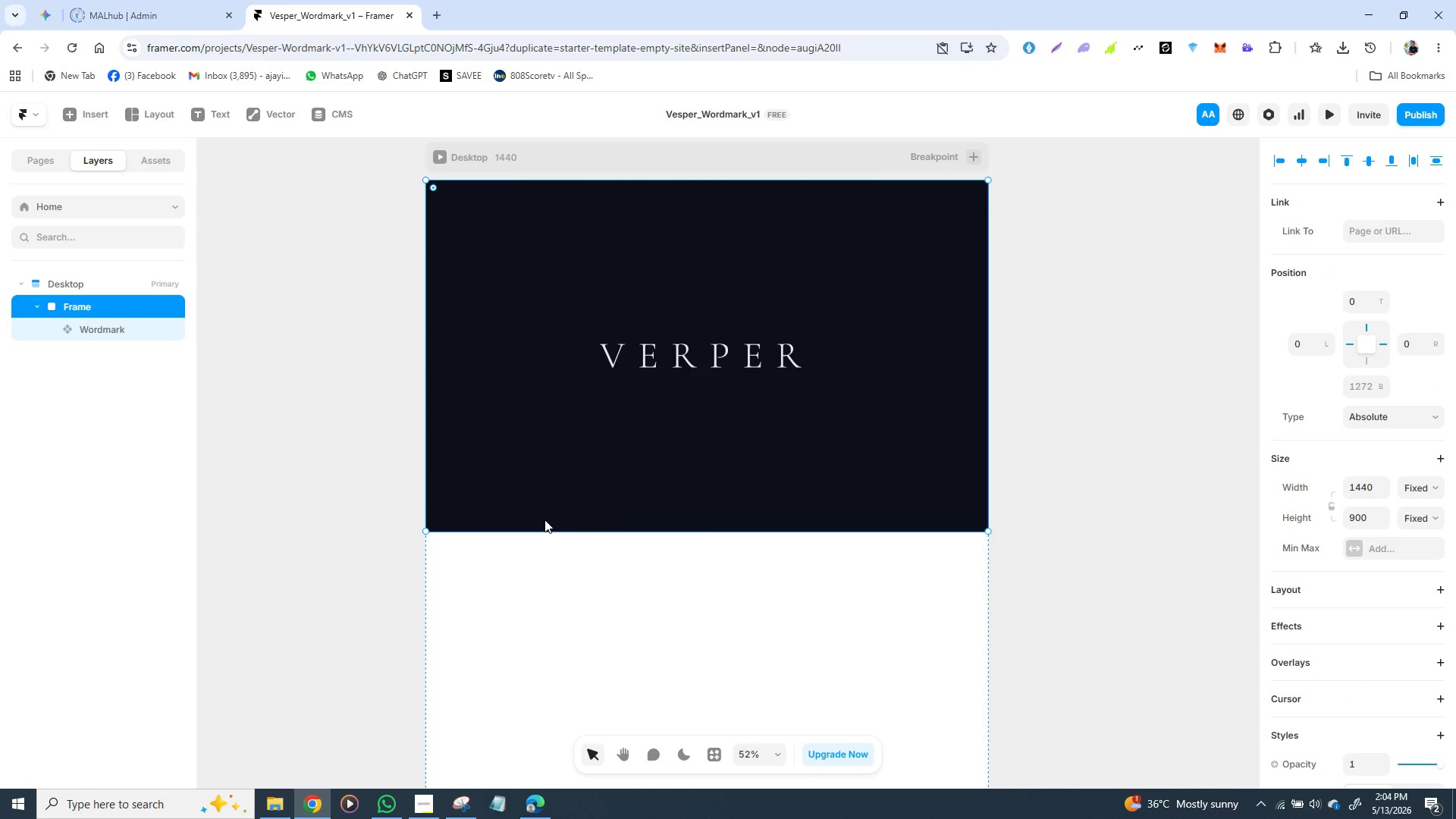 
left_click([541, 501])
 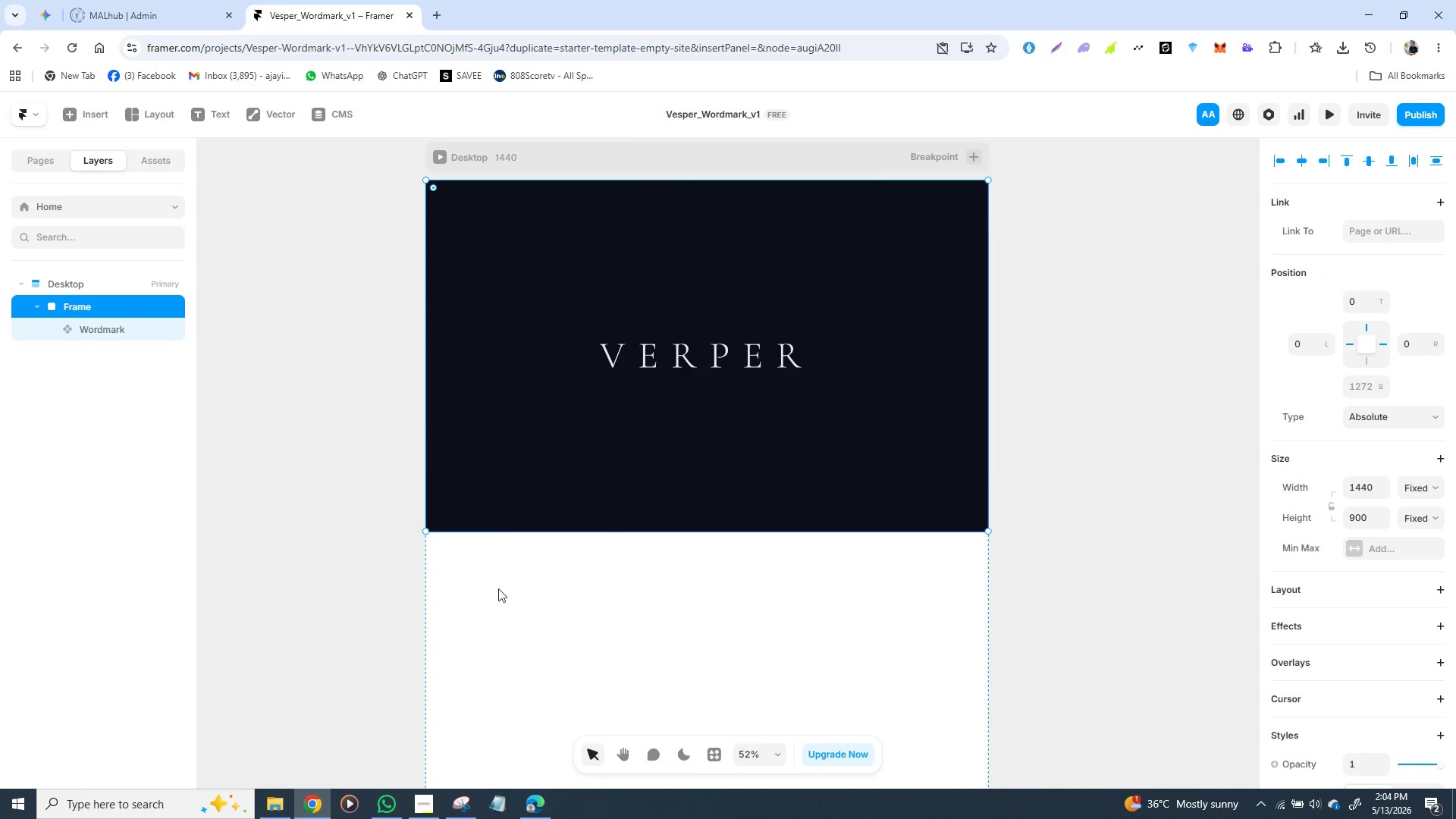 
left_click([507, 582])
 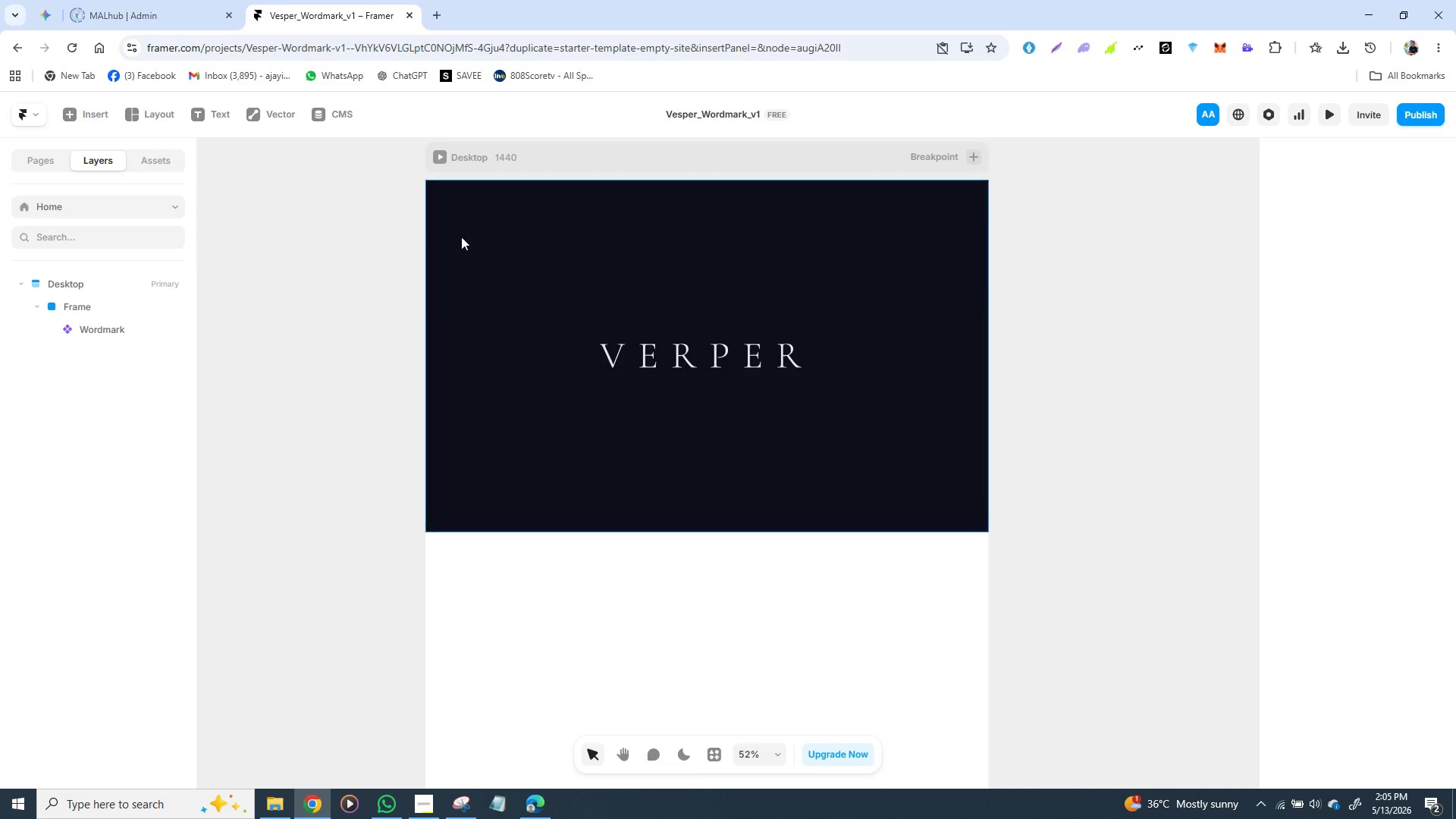 
wait(6.78)
 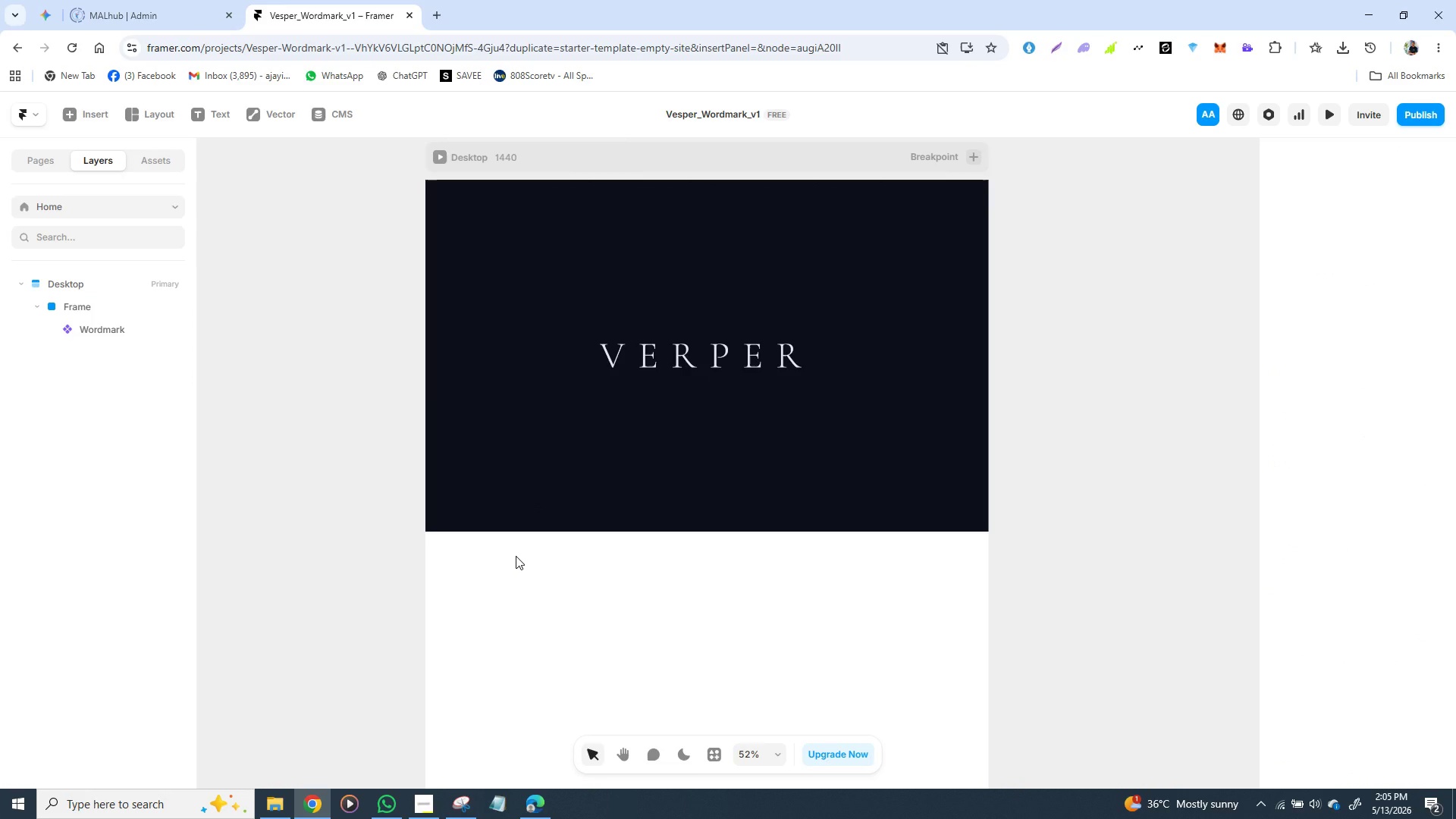 
left_click([438, 158])
 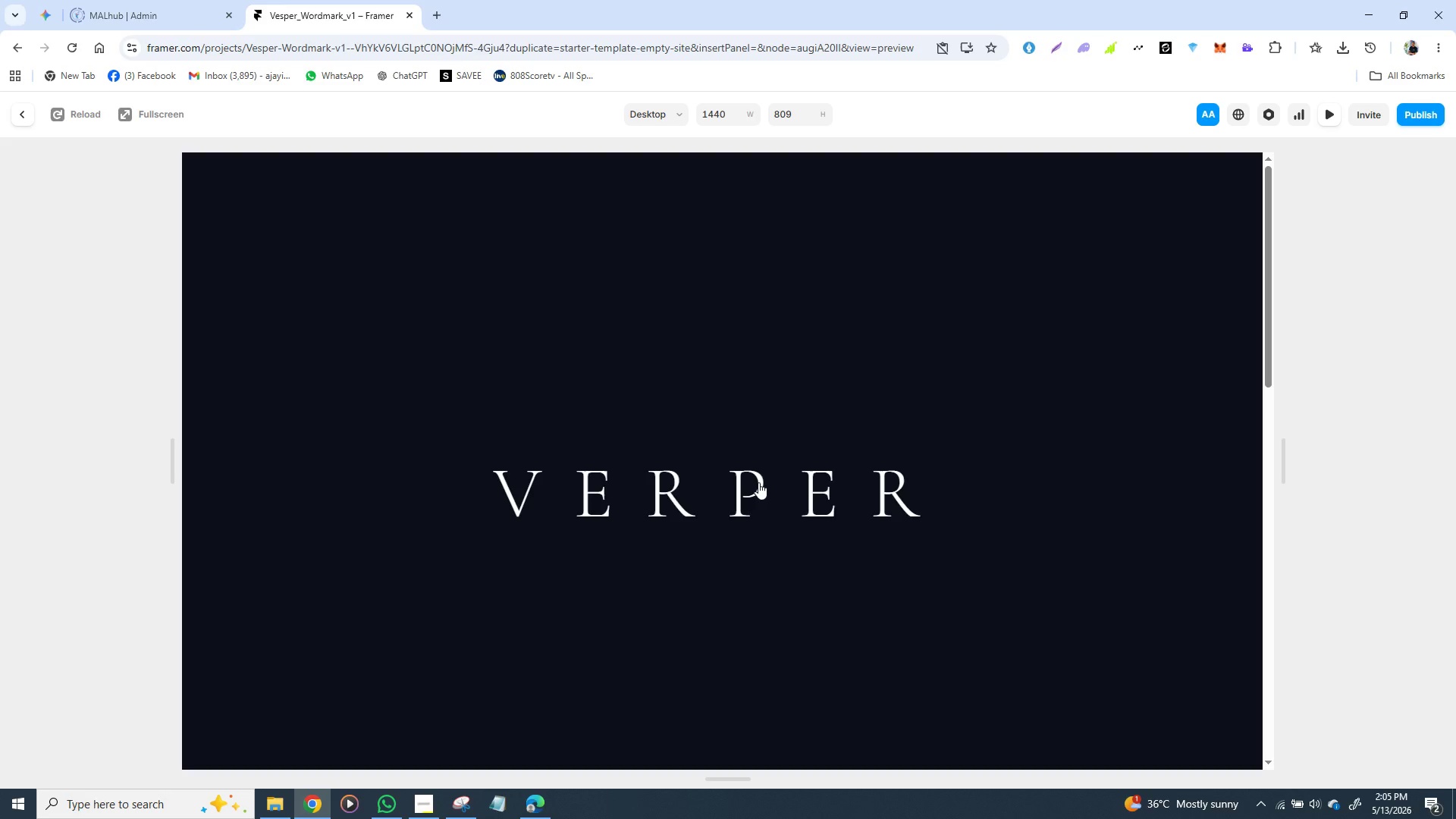 
wait(26.22)
 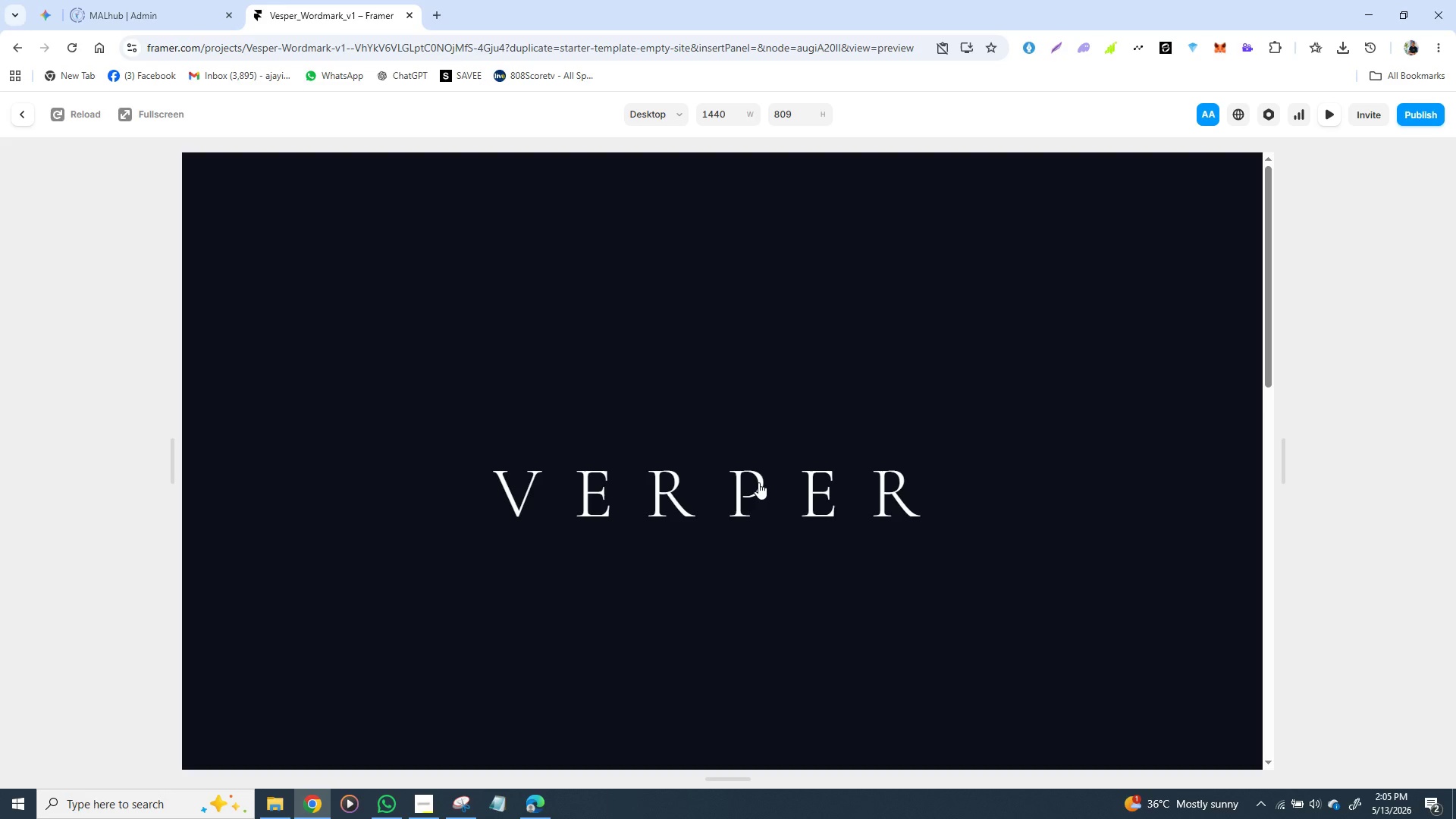 
left_click([28, 114])
 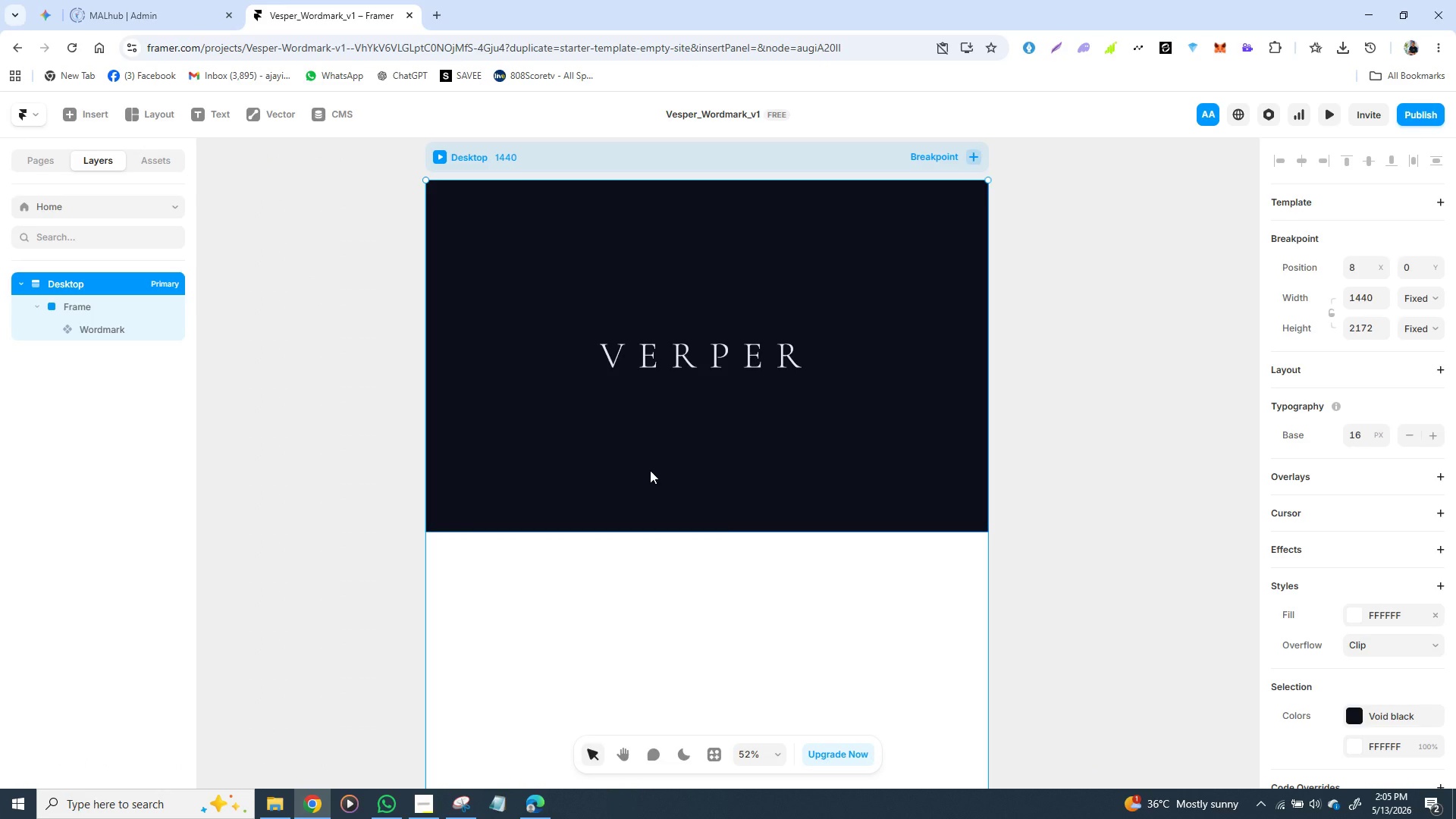 
wait(11.3)
 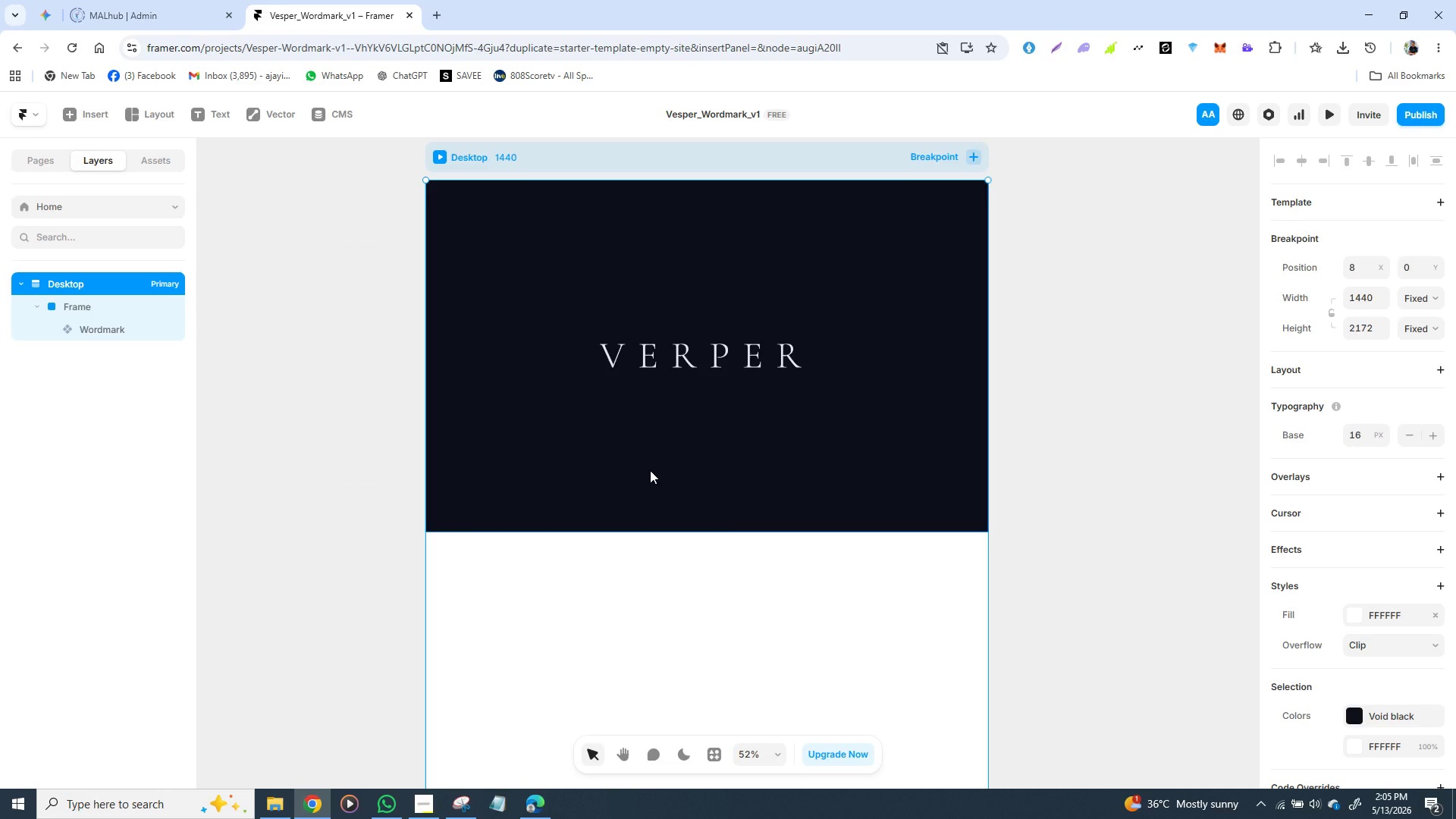 
key(F)
 